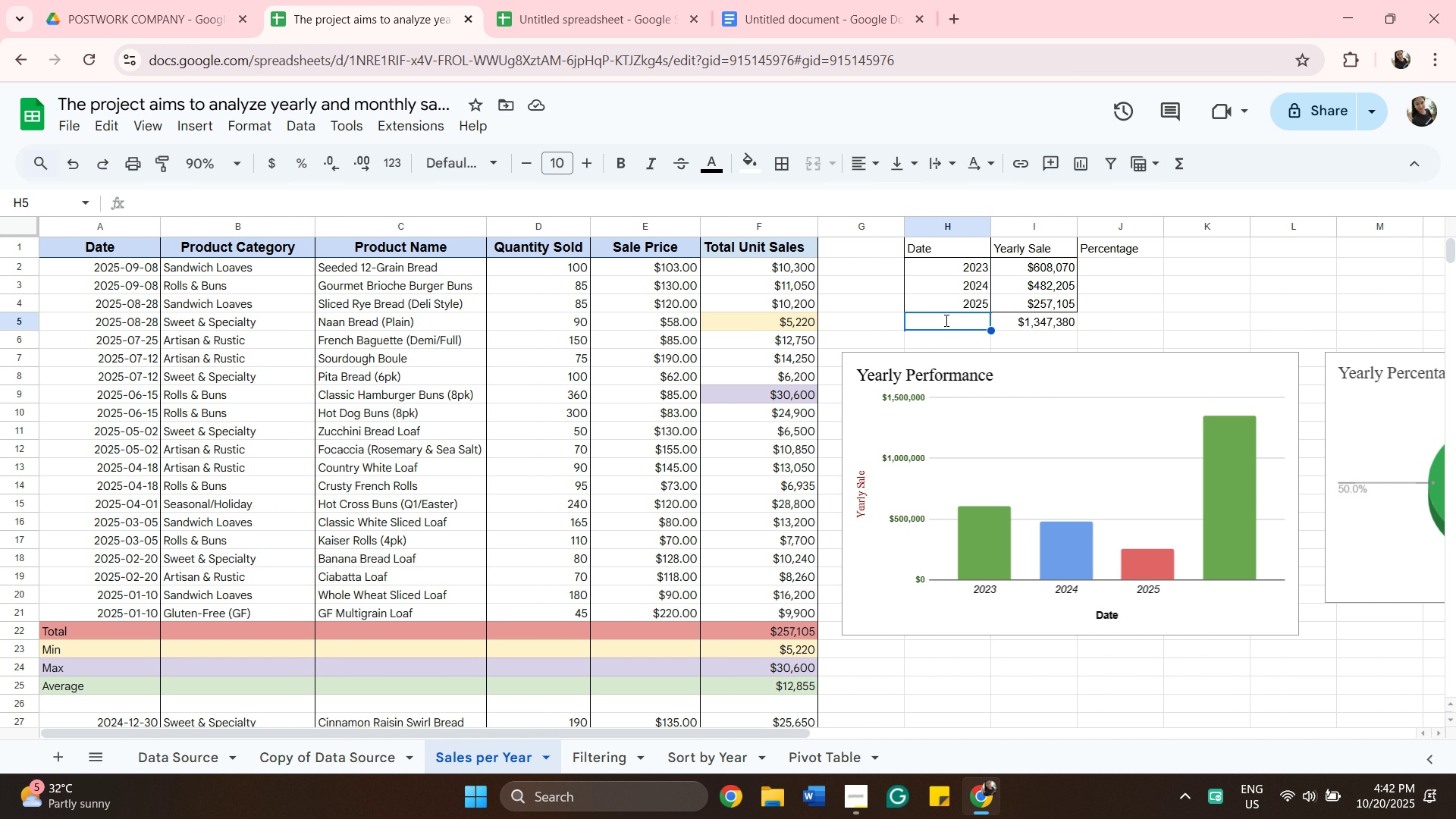 
type(Grand Total)
 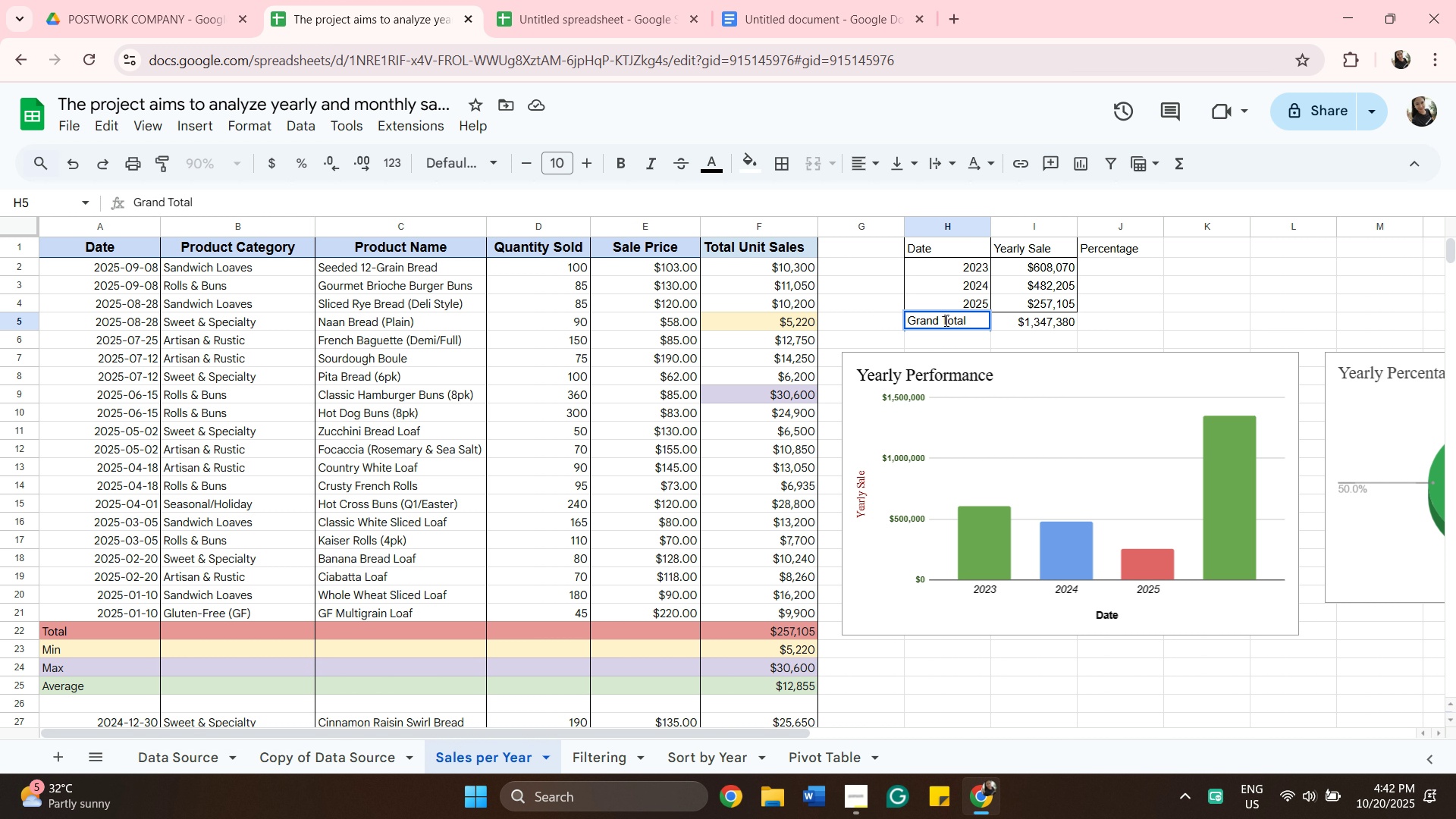 
key(Enter)
 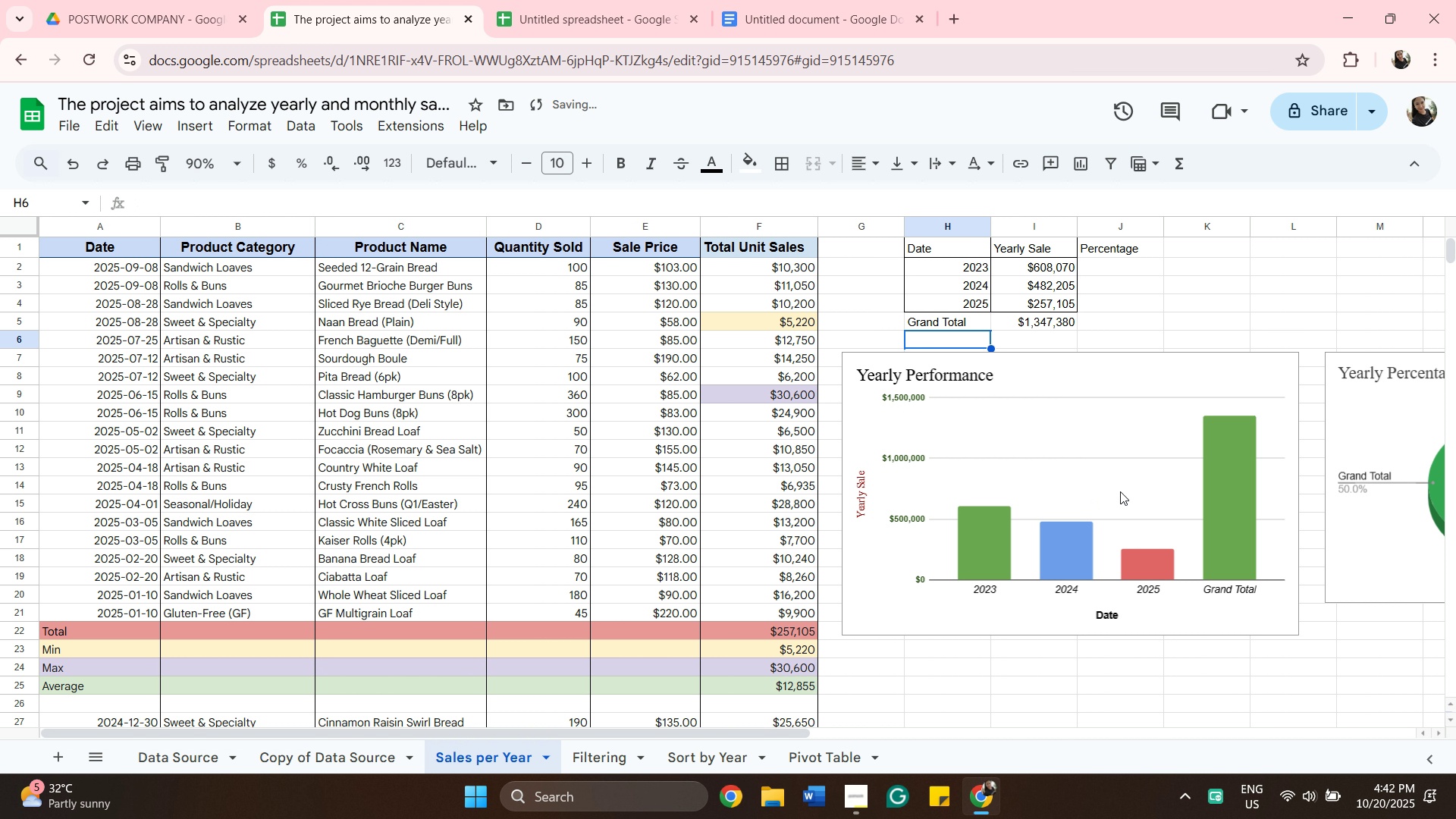 
left_click([1177, 318])
 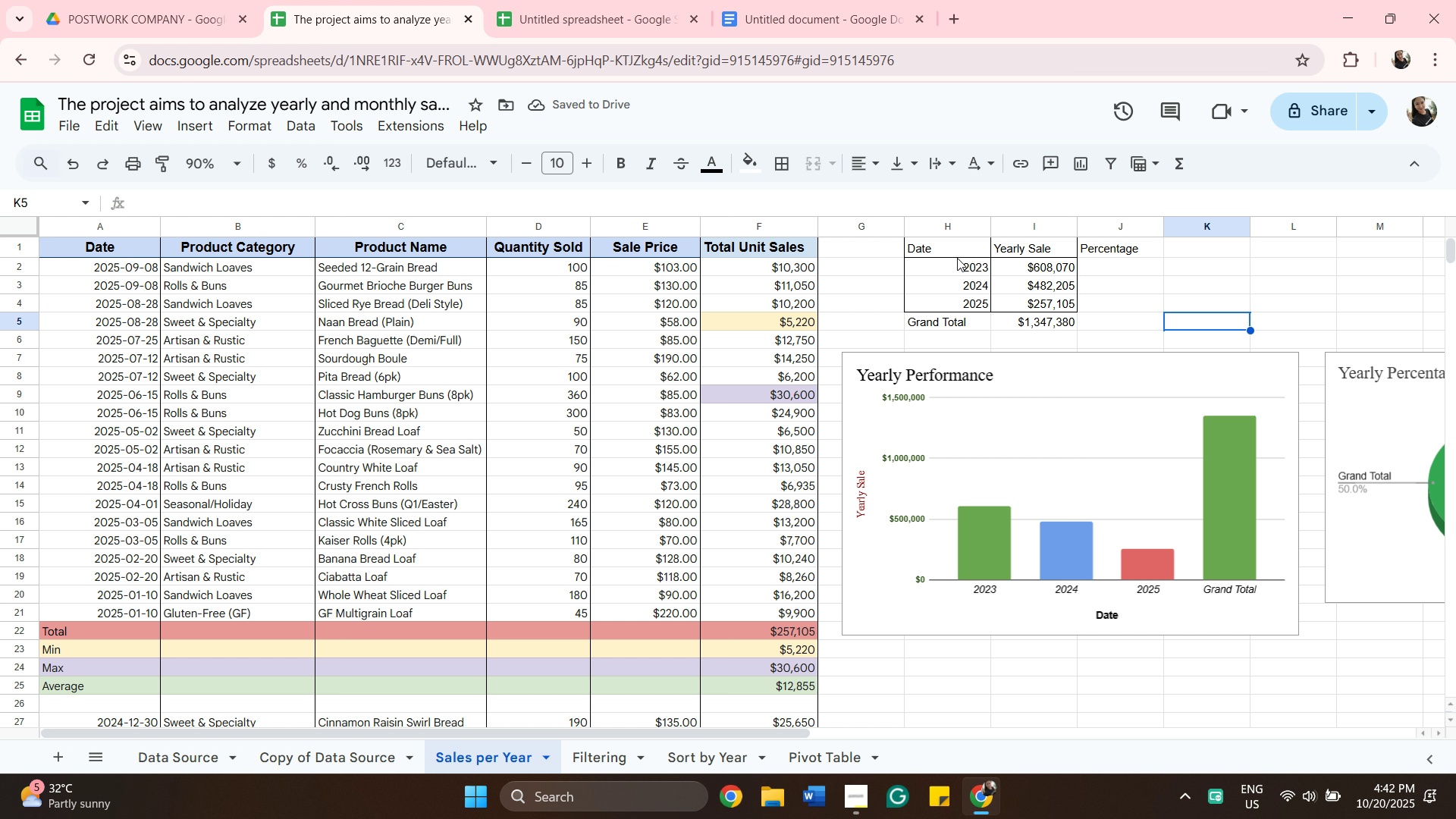 
left_click([957, 258])
 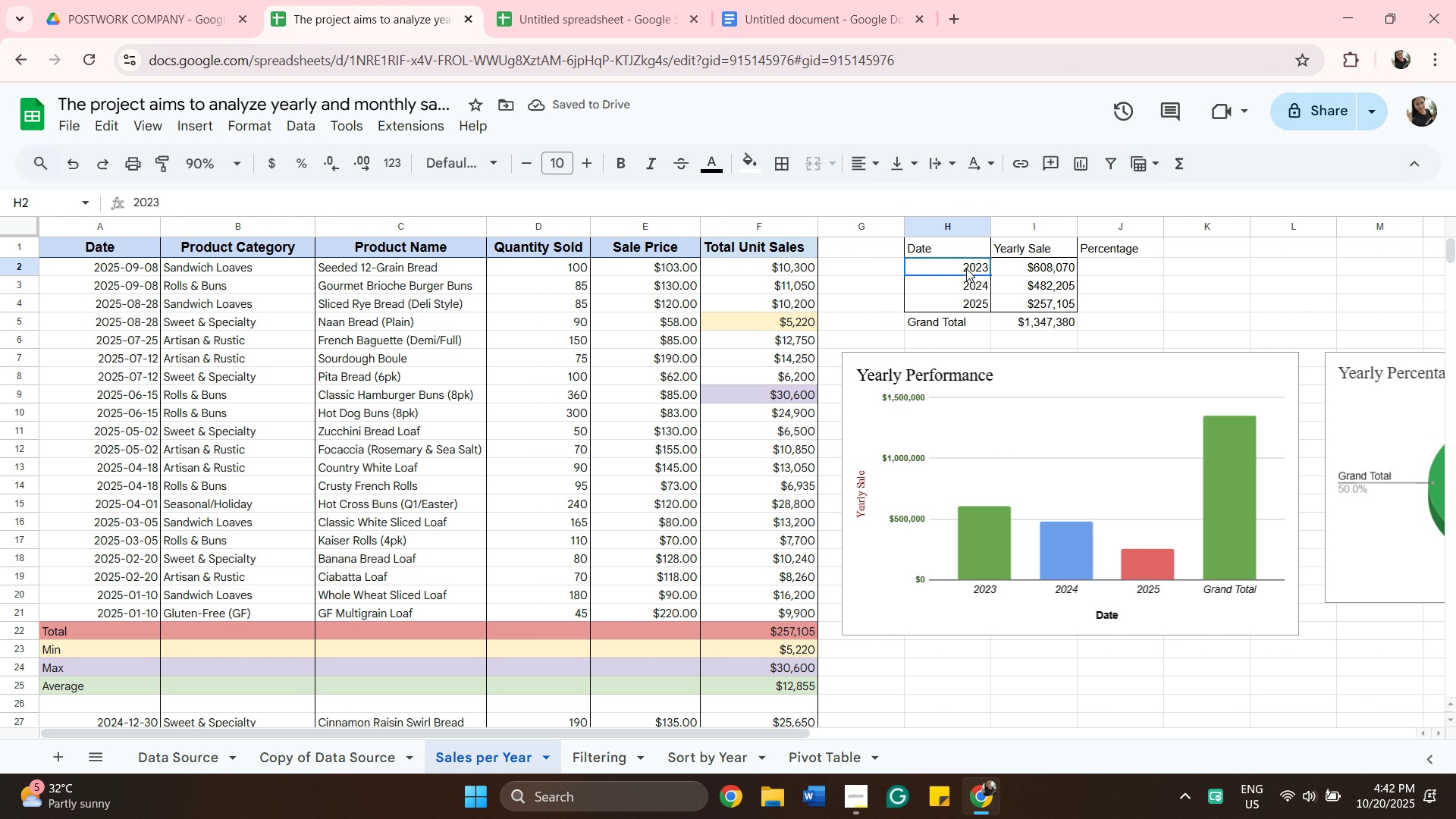 
left_click([966, 268])
 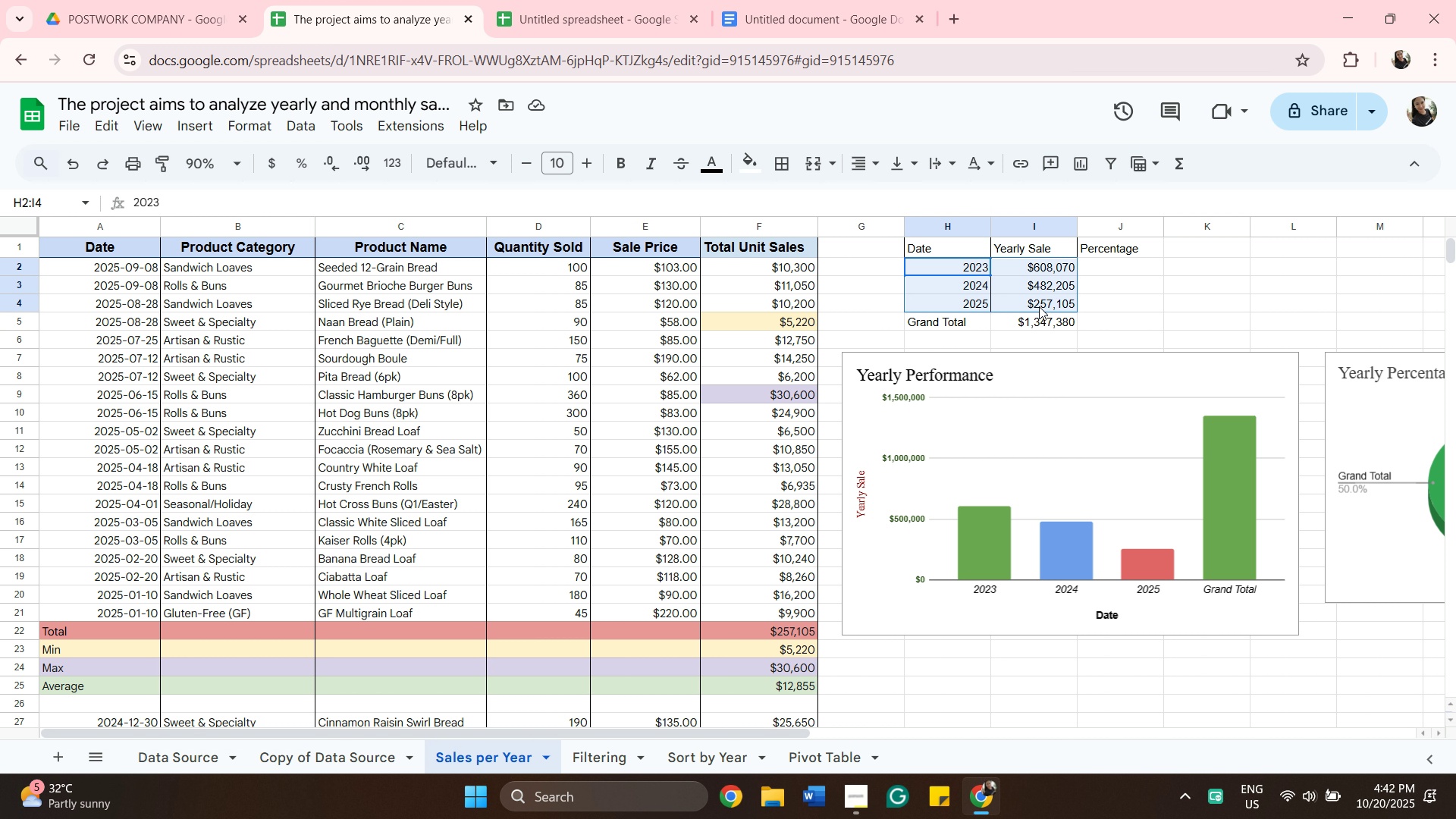 
hold_key(key=ShiftLeft, duration=0.51)
 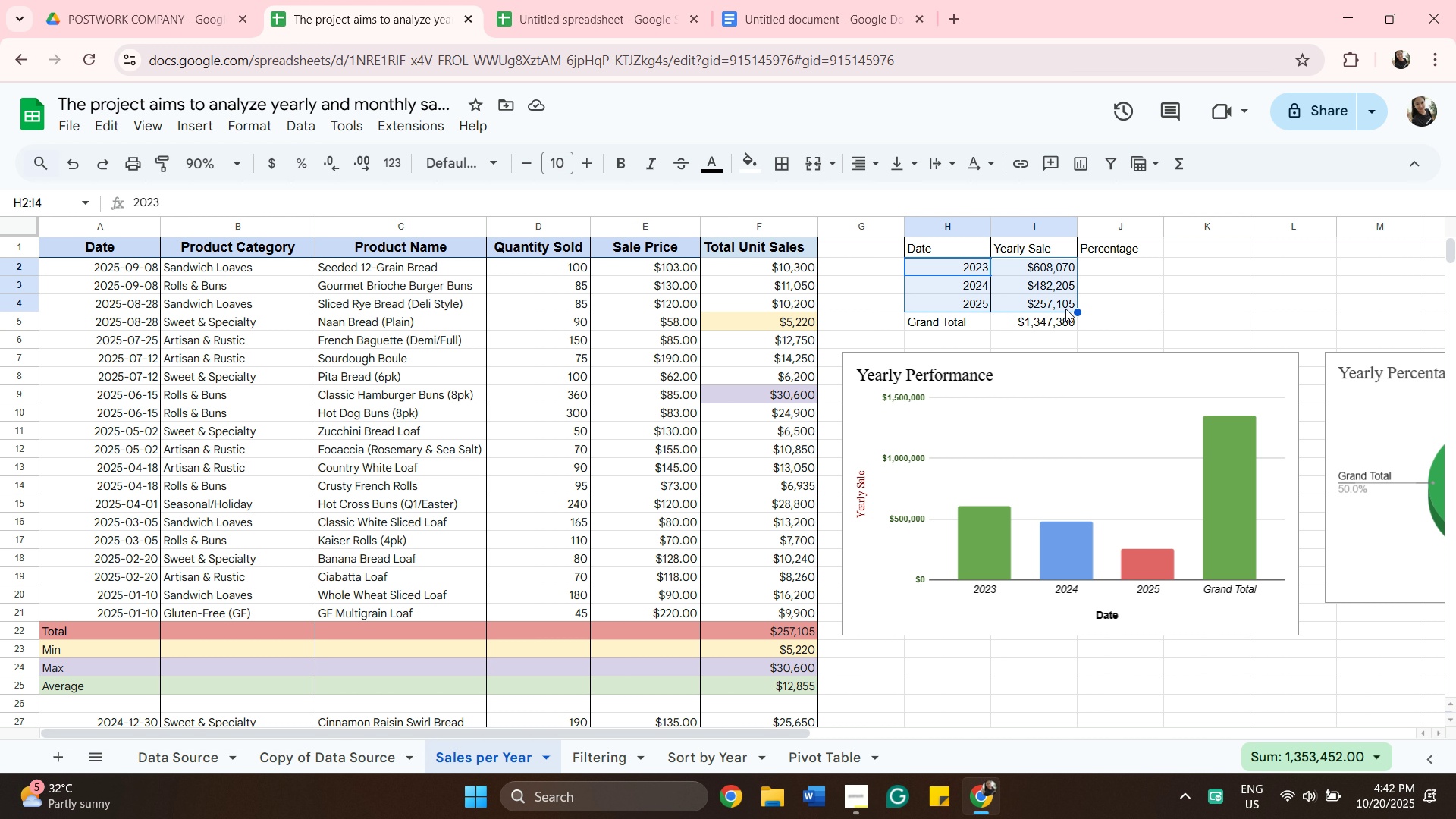 
left_click([1039, 306])
 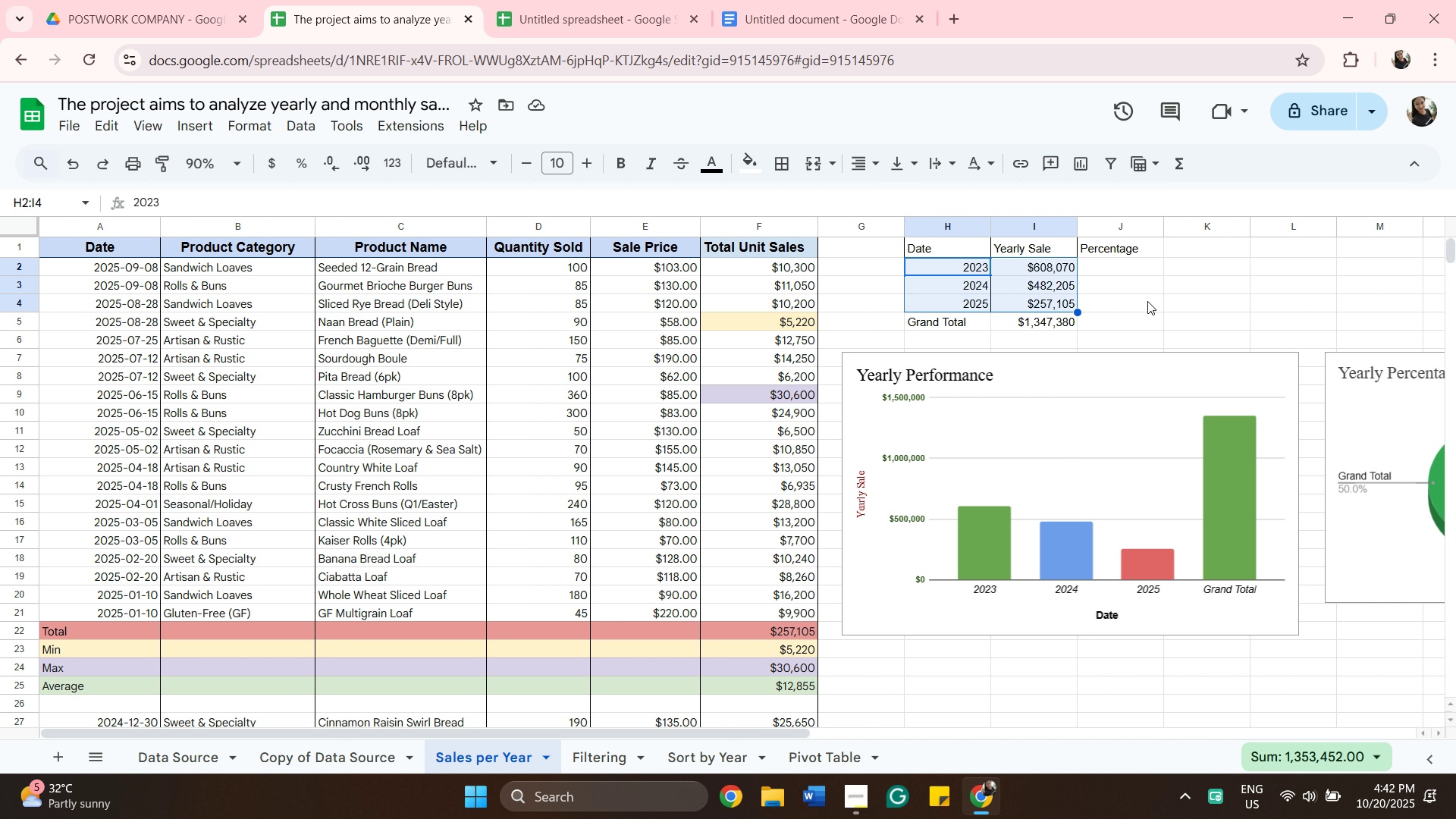 
wait(10.26)
 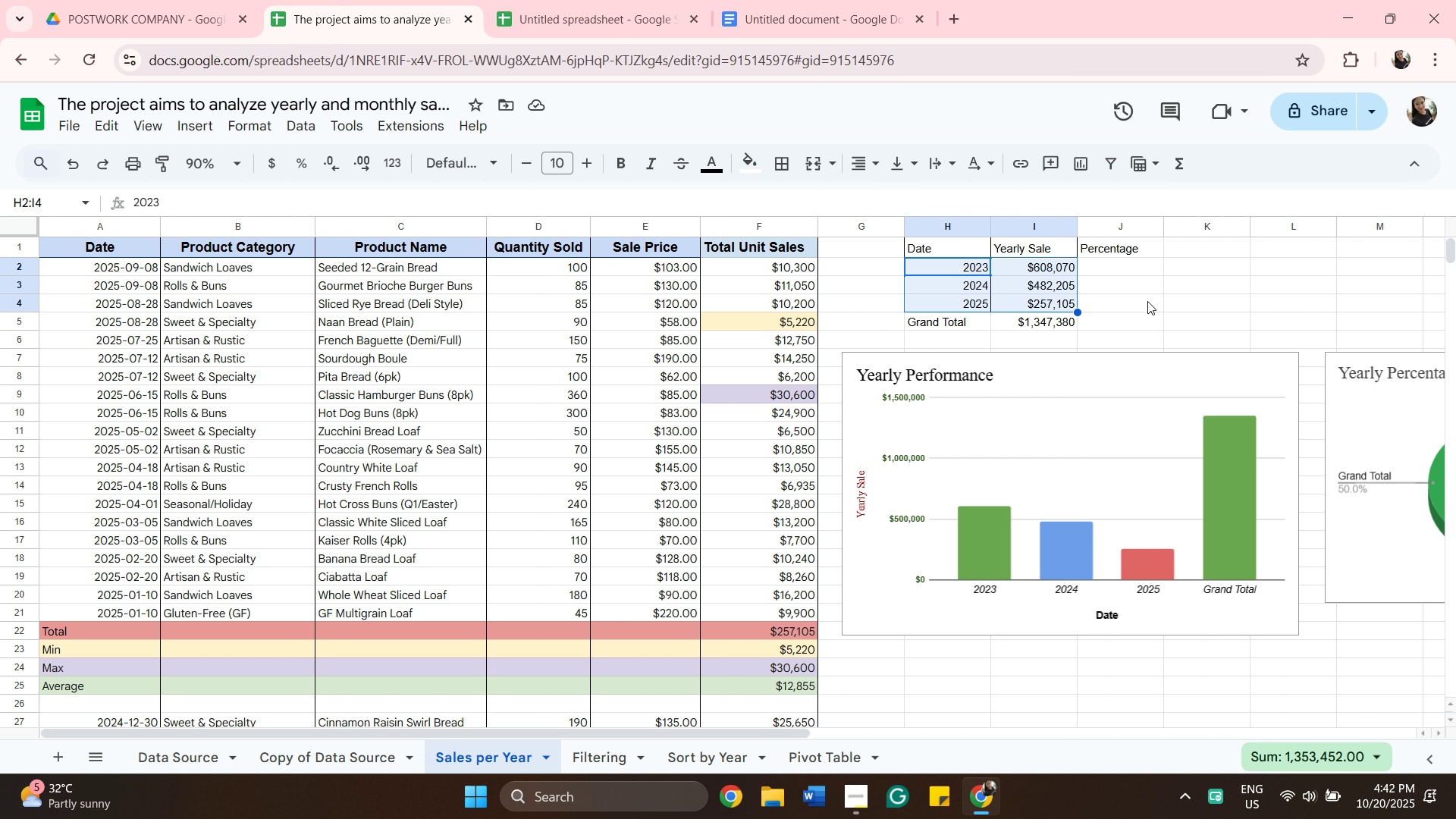 
left_click([178, 121])
 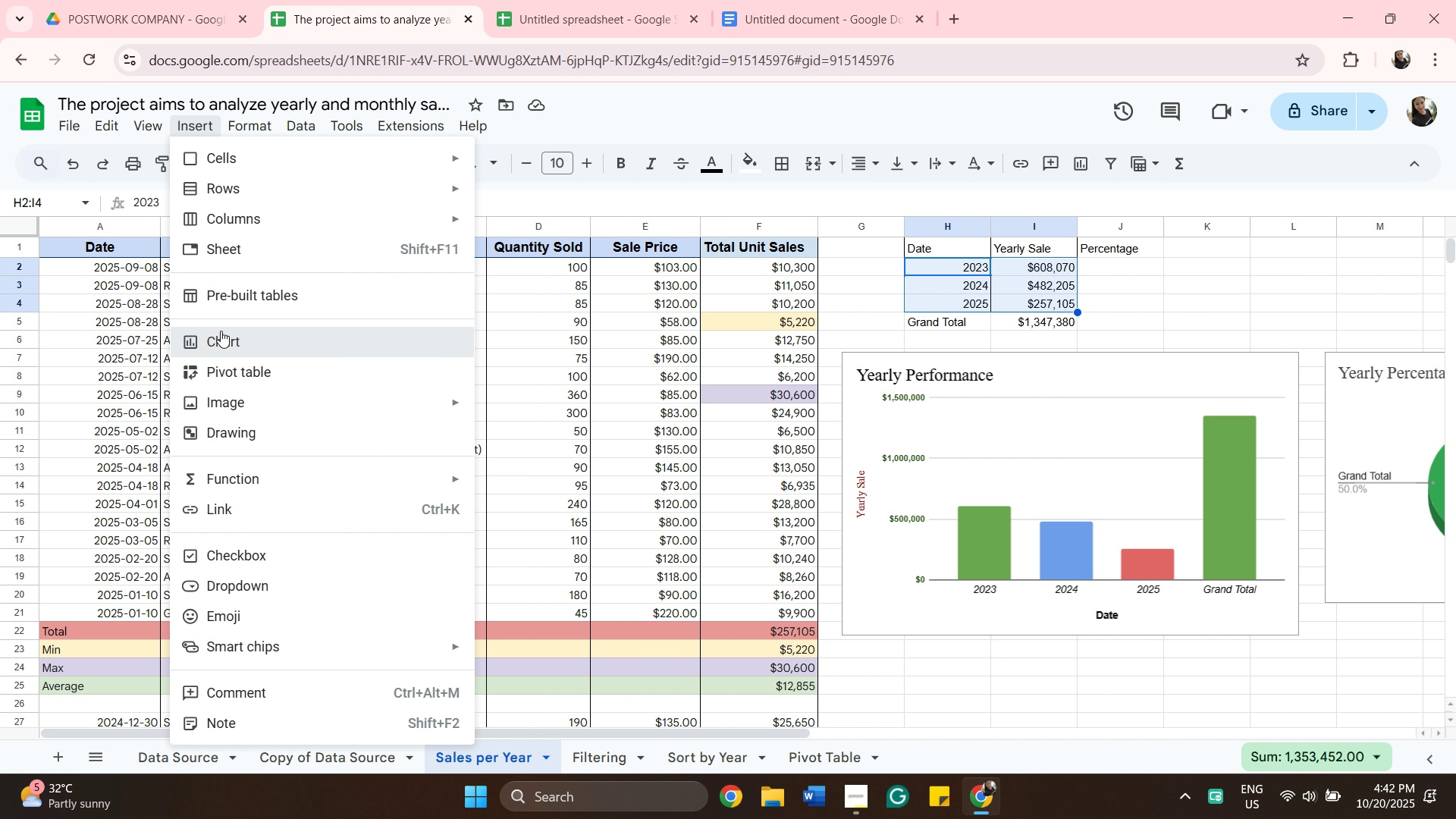 
left_click([221, 331])
 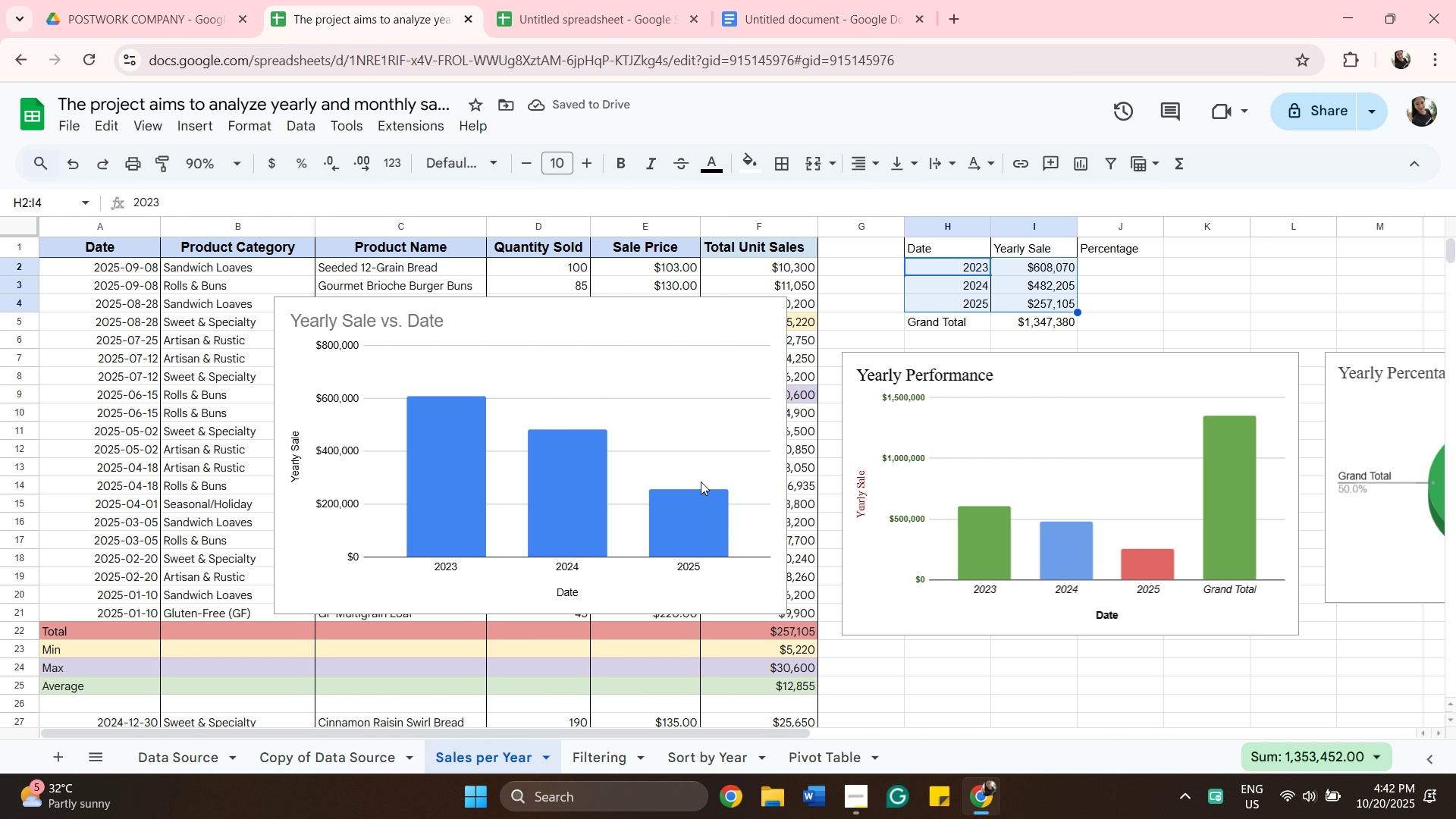 
wait(7.34)
 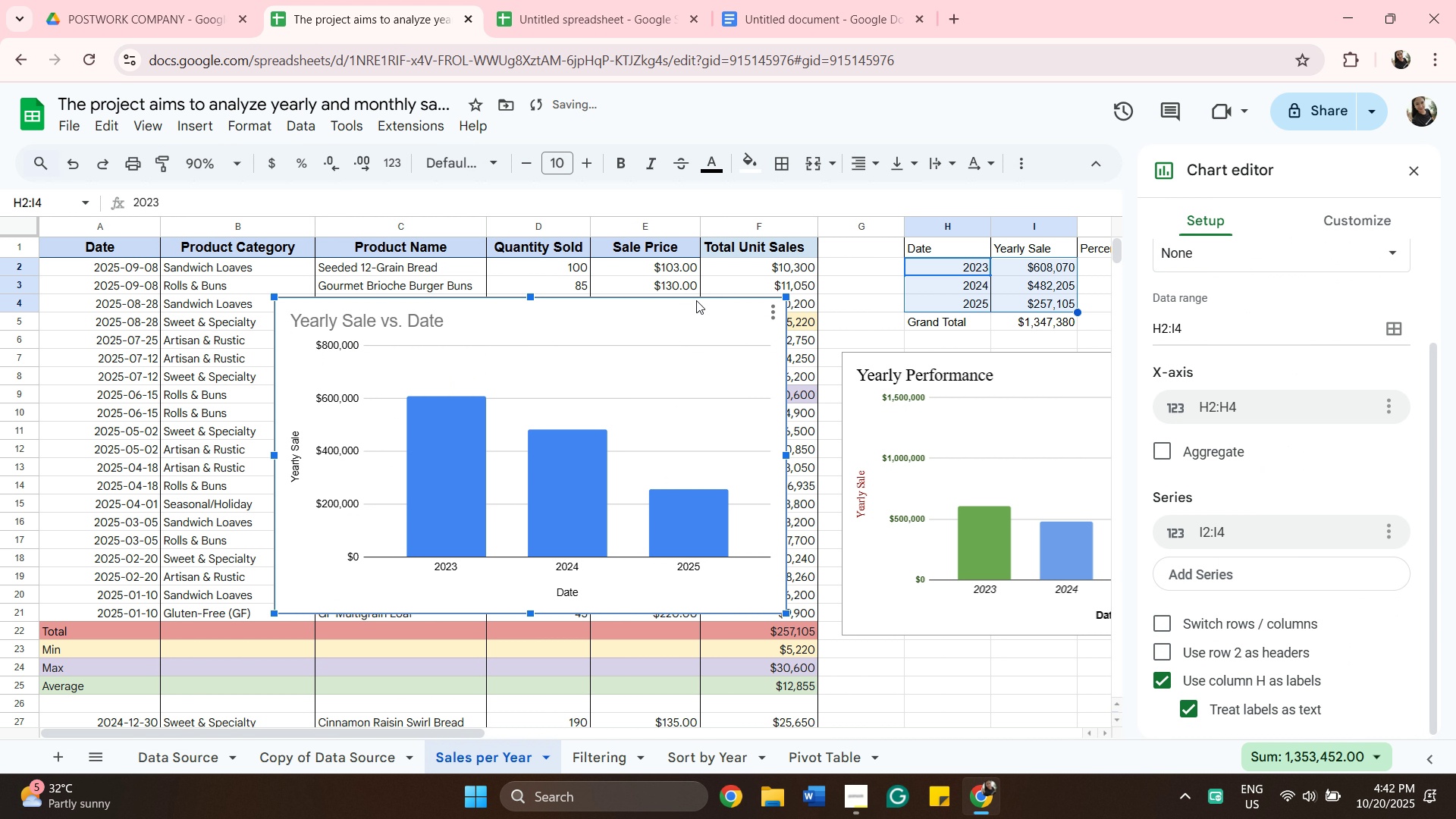 
left_click([468, 314])
 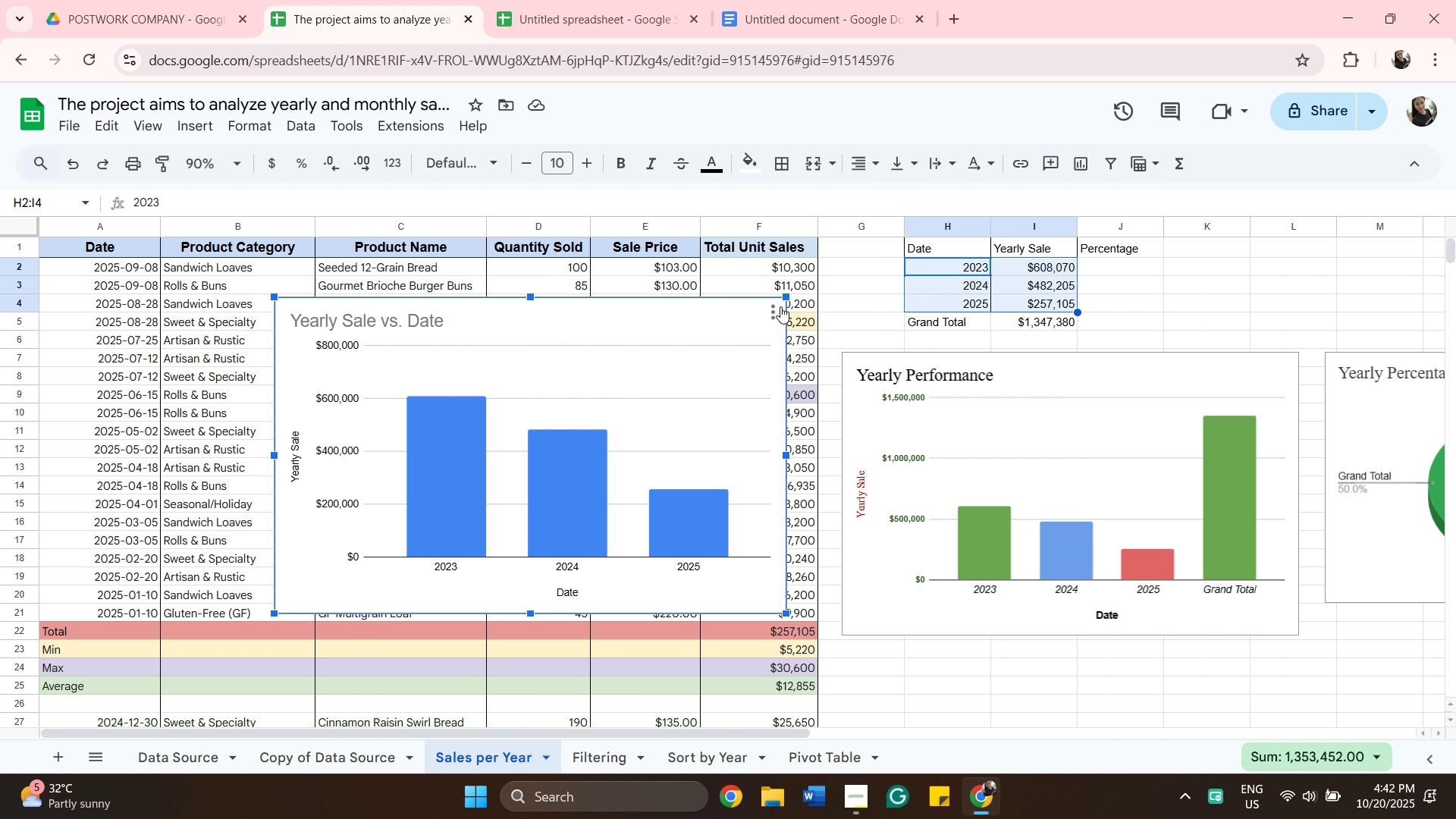 
left_click([777, 306])
 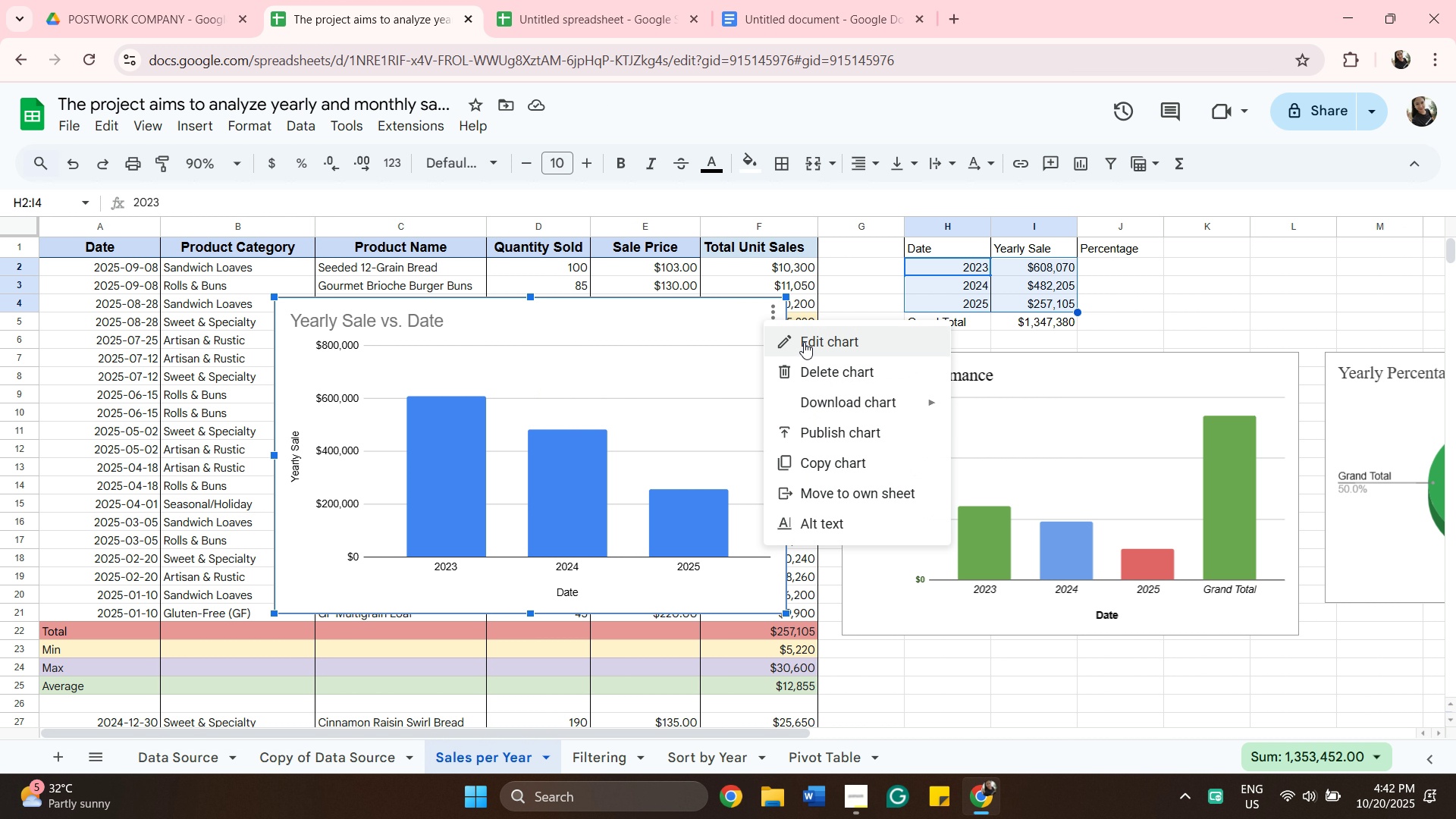 
left_click_drag(start_coordinate=[805, 340], to_coordinate=[828, 335])
 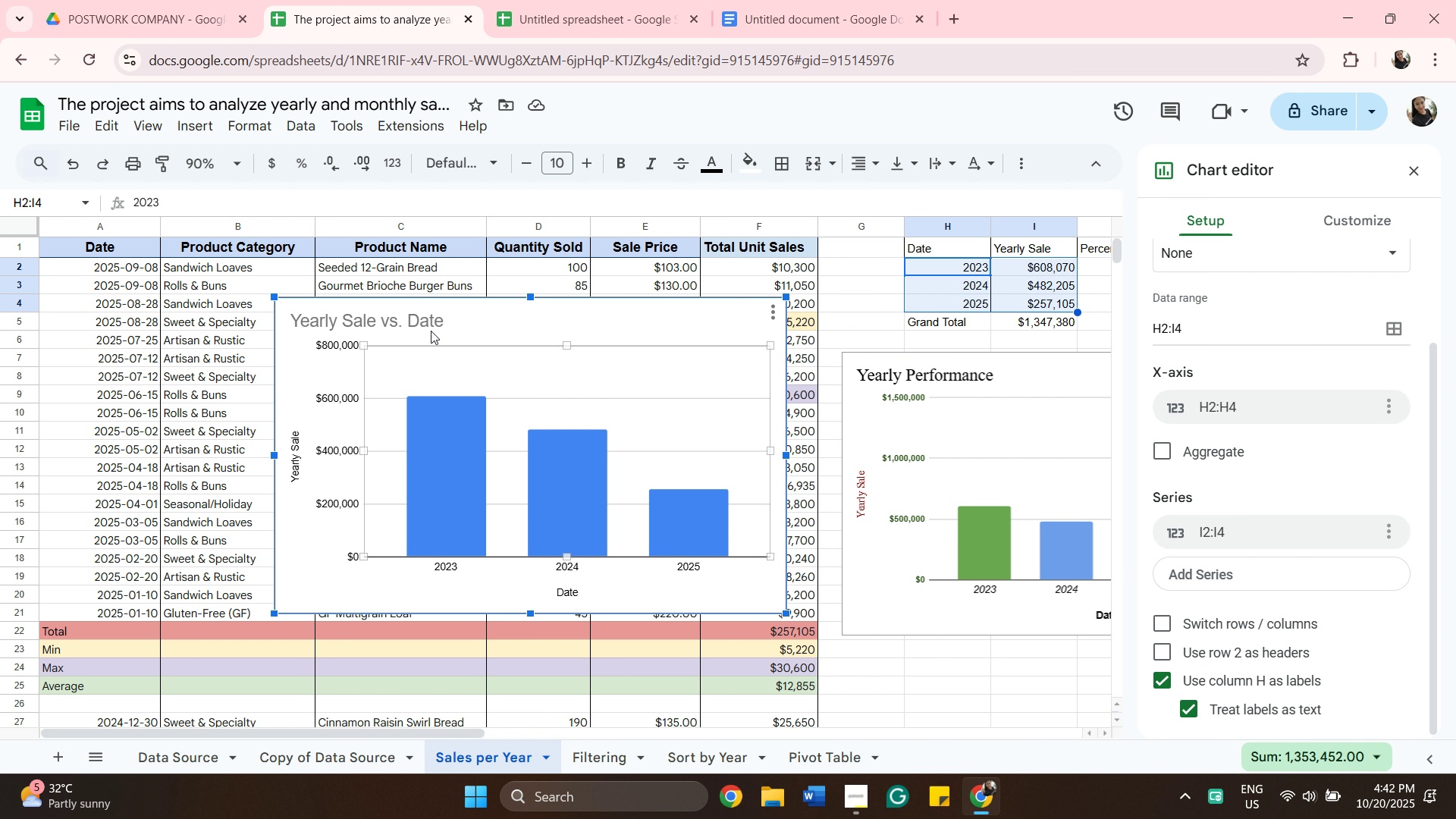 
left_click([356, 316])
 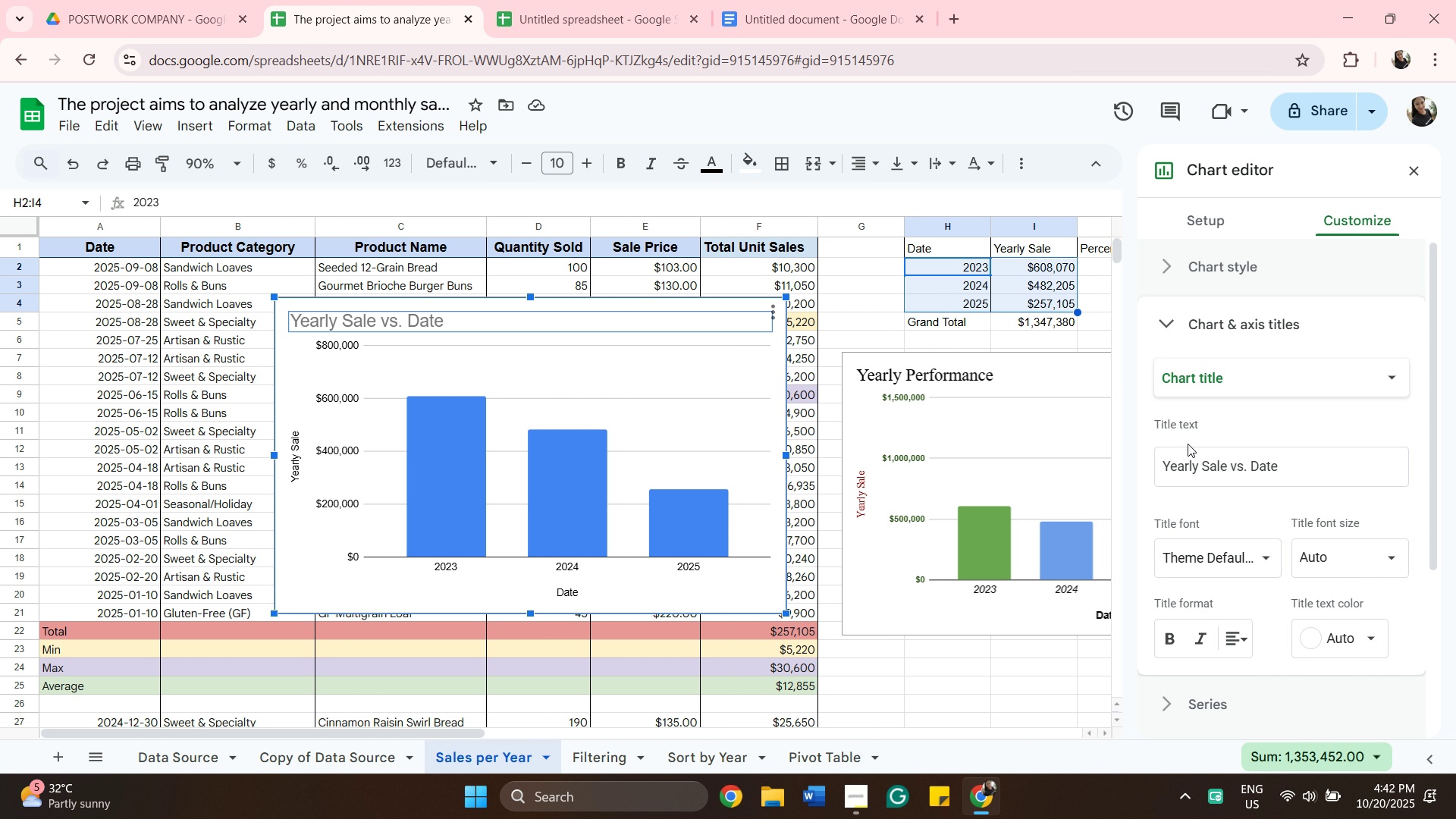 
left_click([1349, 472])
 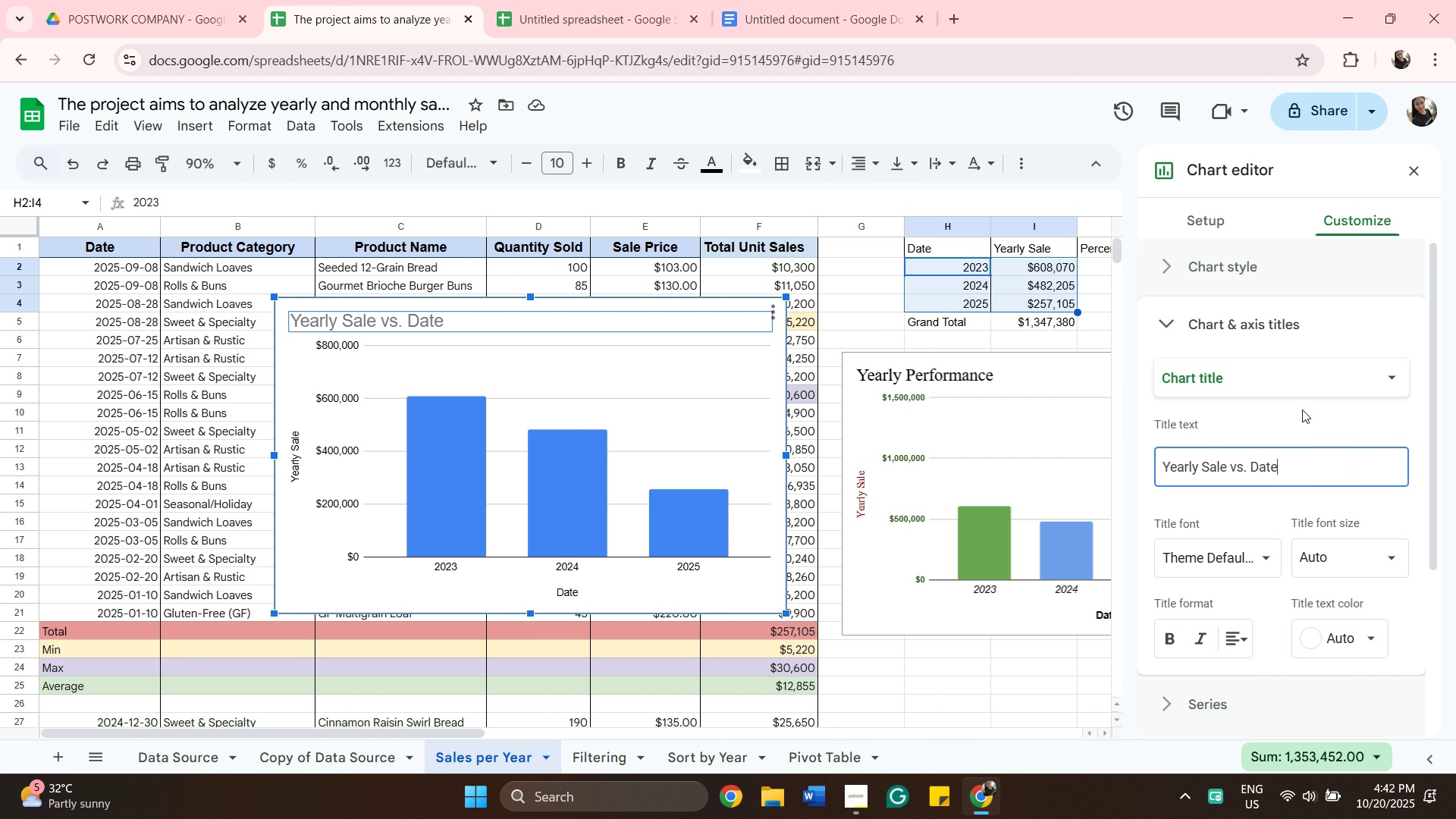 
key(Backspace)
key(Backspace)
key(Backspace)
key(Backspace)
key(Backspace)
key(Backspace)
key(Backspace)
key(Backspace)
key(Backspace)
key(Backspace)
key(Backspace)
key(Backspace)
key(Backspace)
type(performance)
 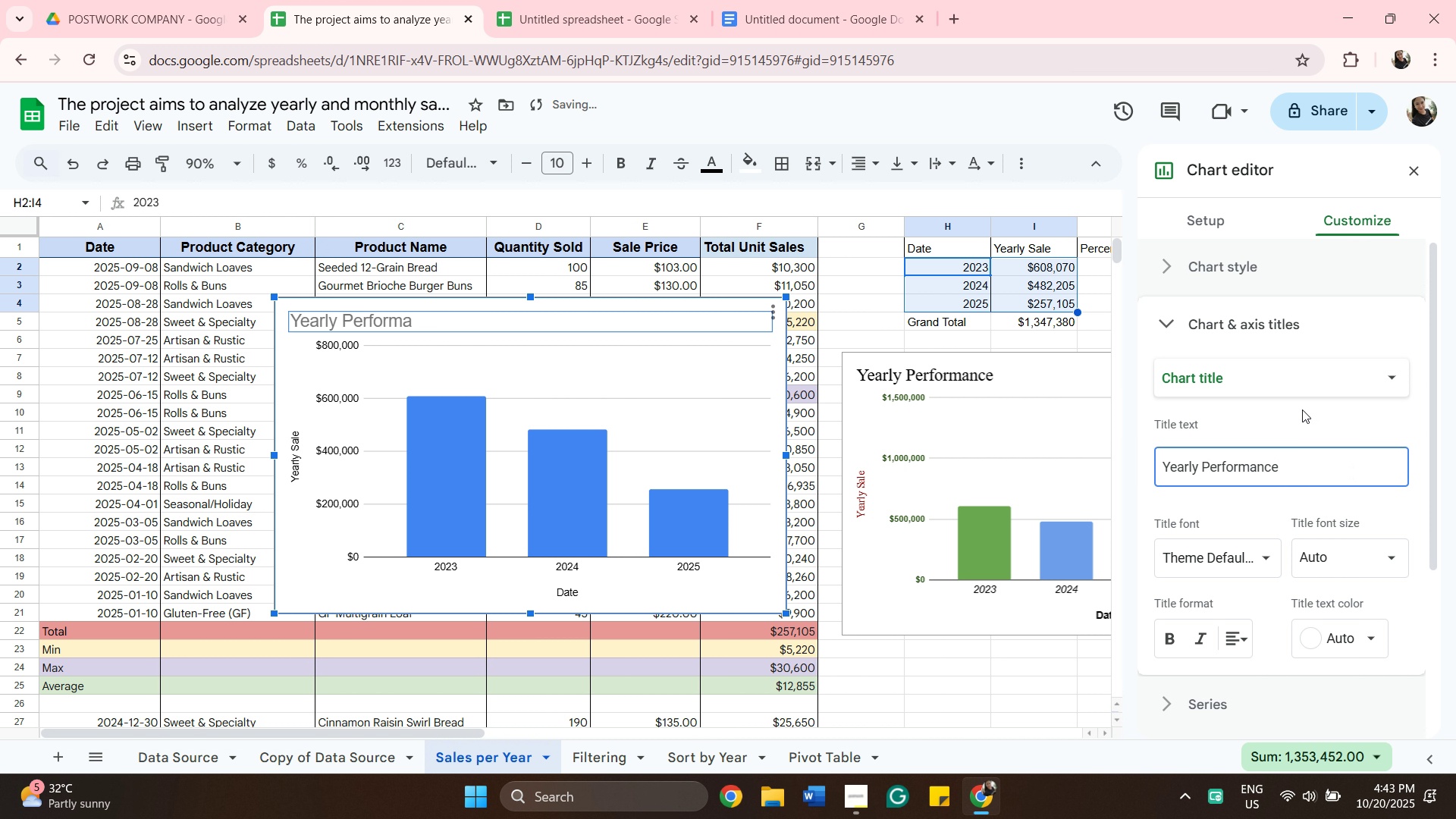 
left_click([1267, 557])
 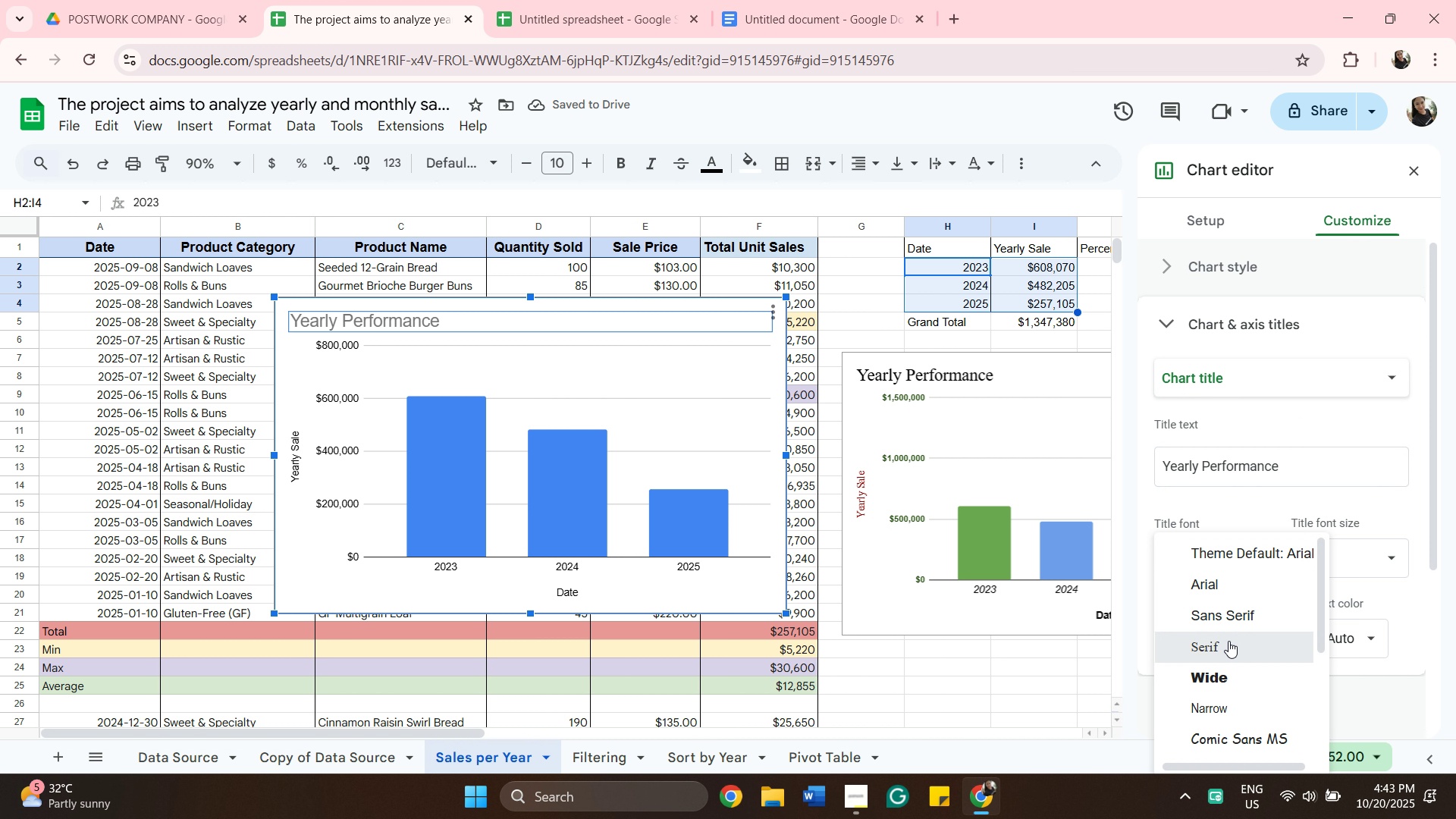 
left_click([1228, 641])
 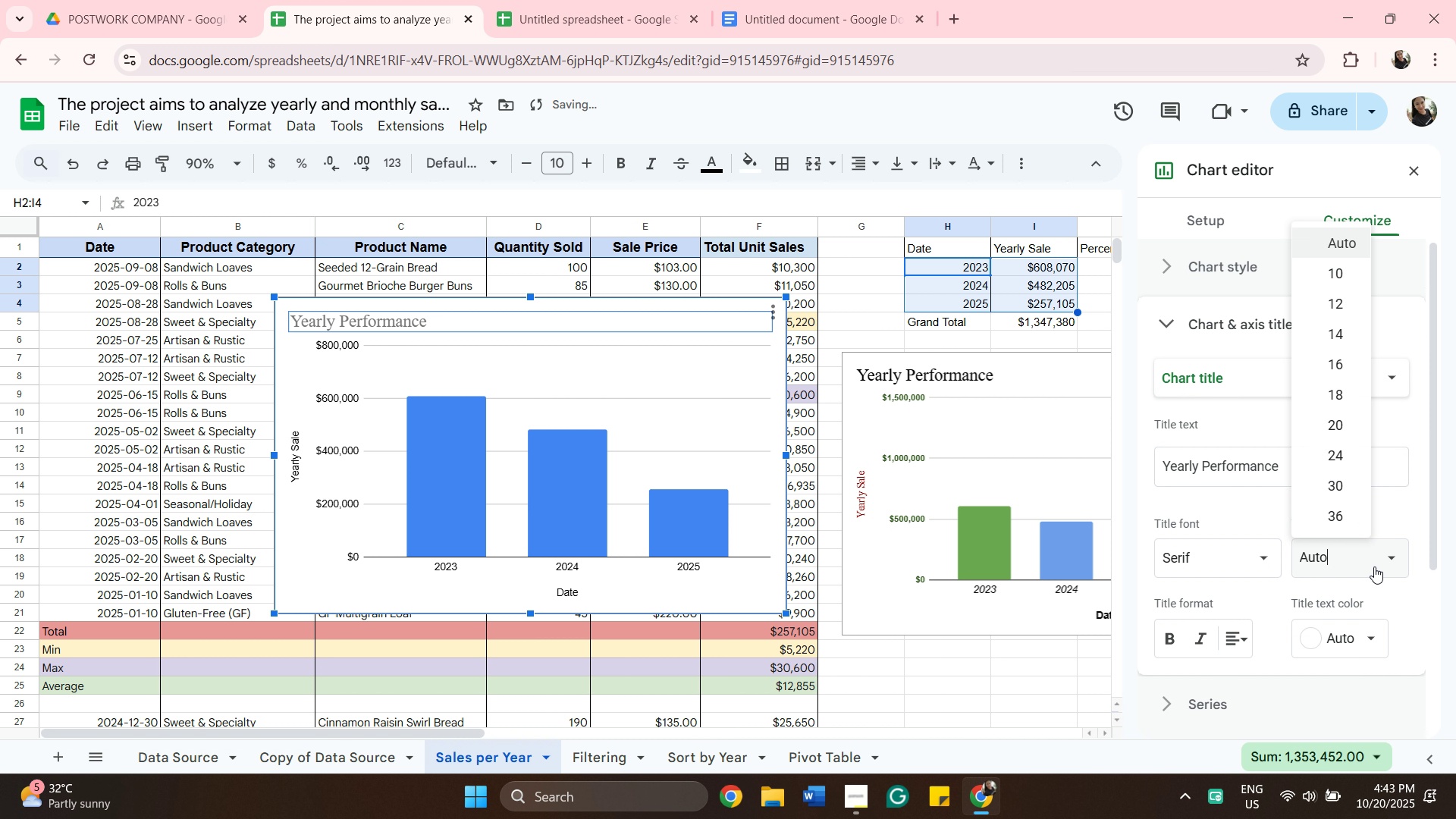 
left_click([1374, 566])
 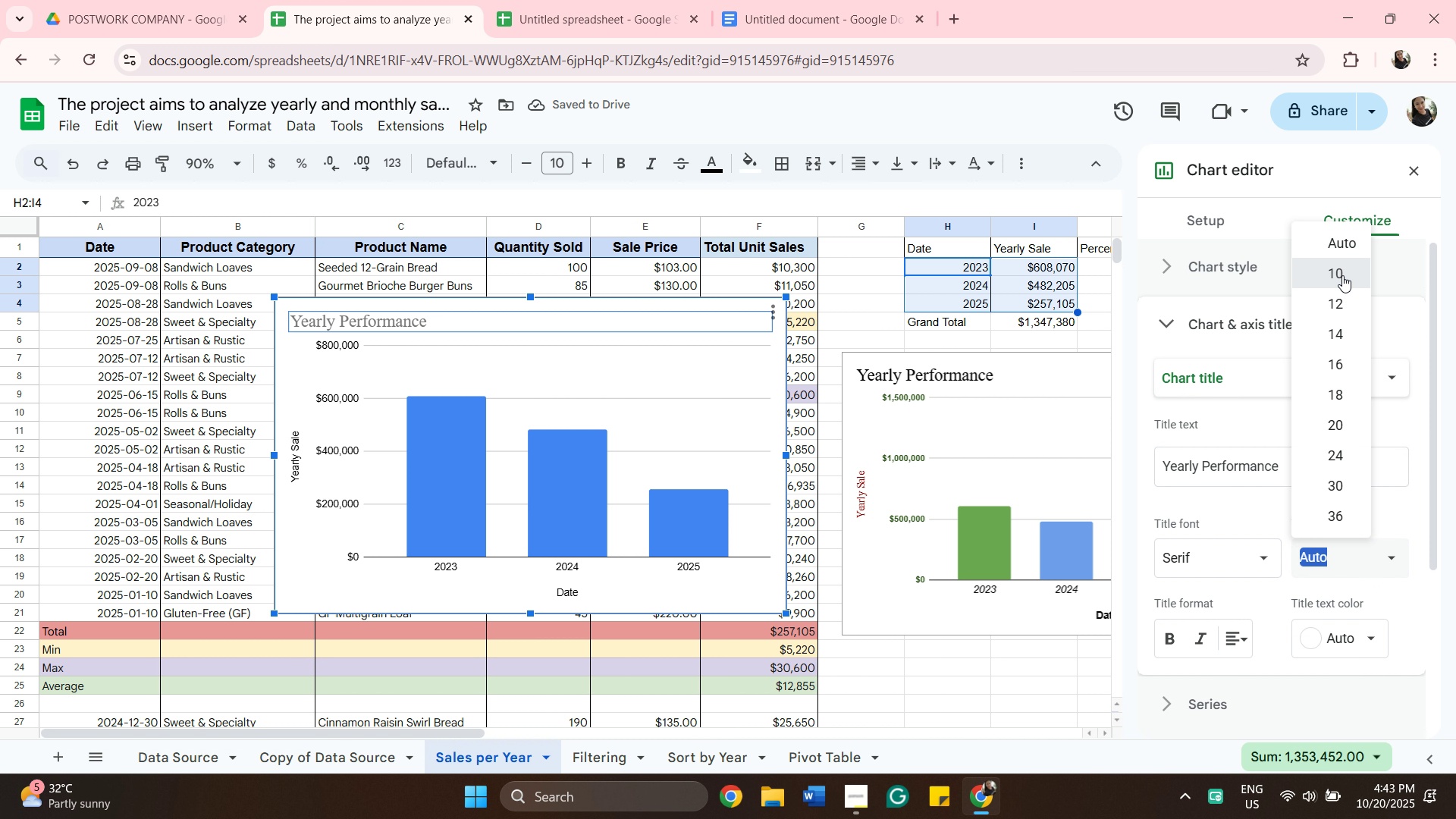 
left_click([1342, 275])
 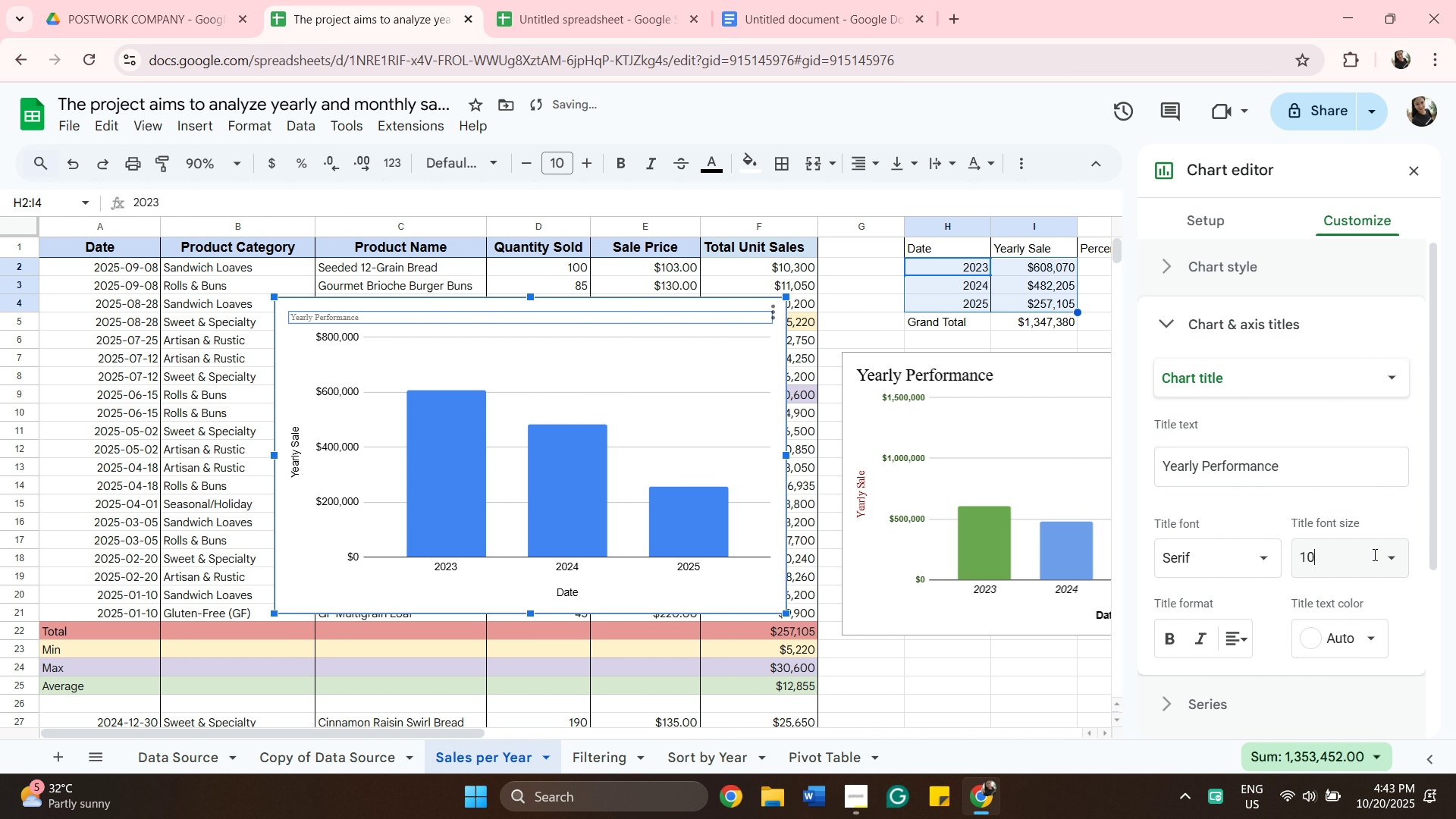 
left_click([1373, 557])
 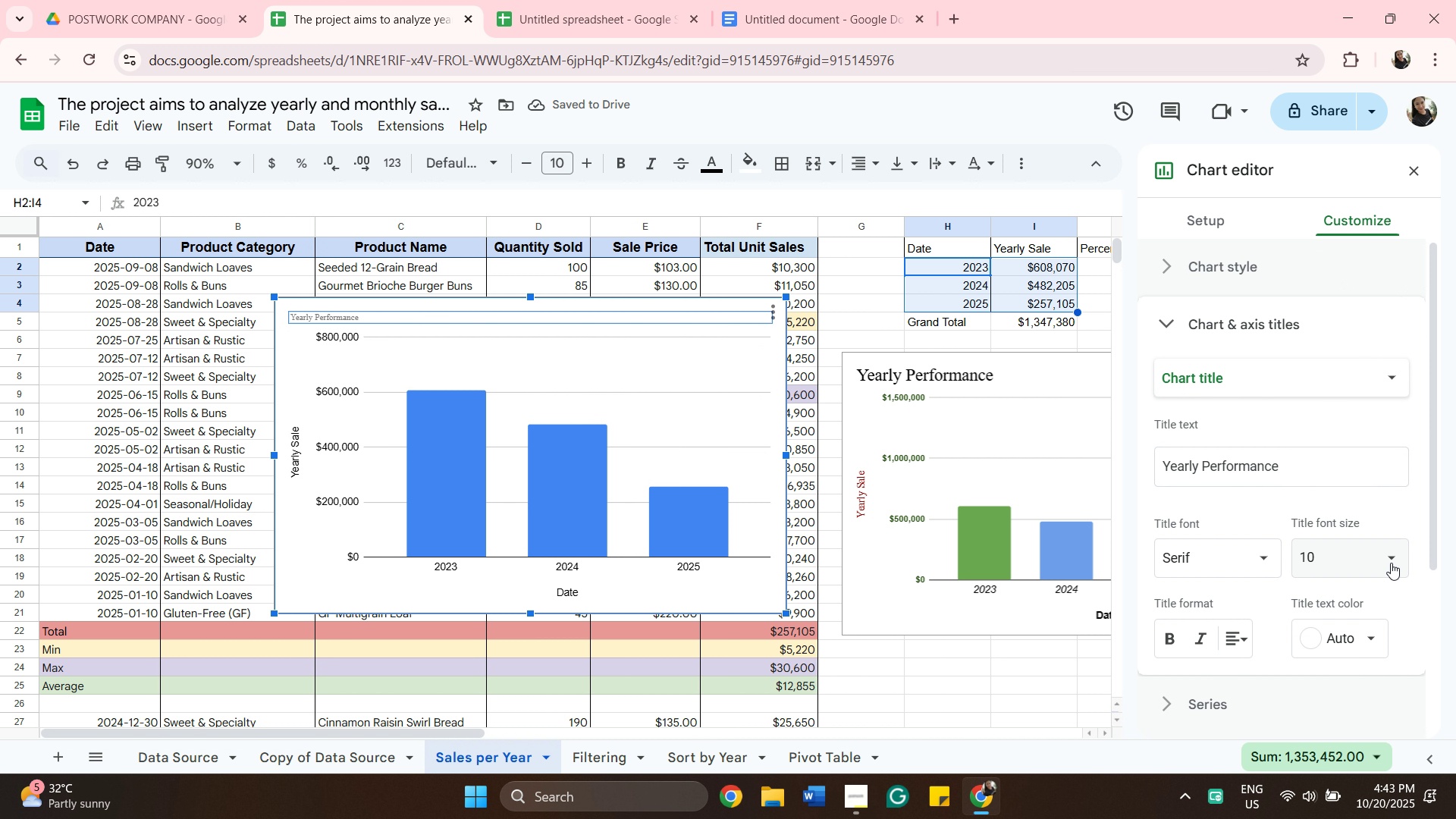 
left_click([1391, 563])
 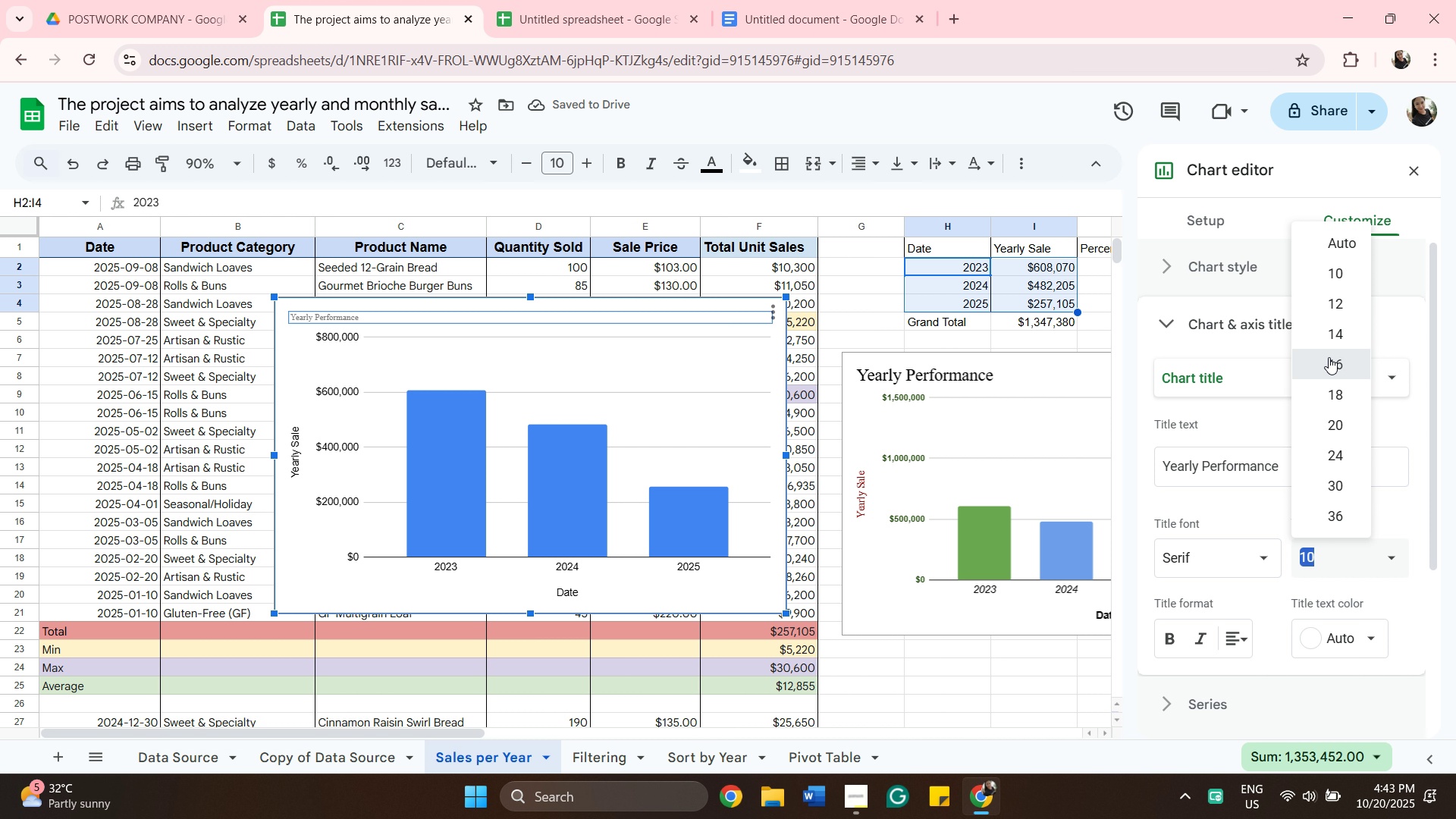 
left_click([1329, 357])
 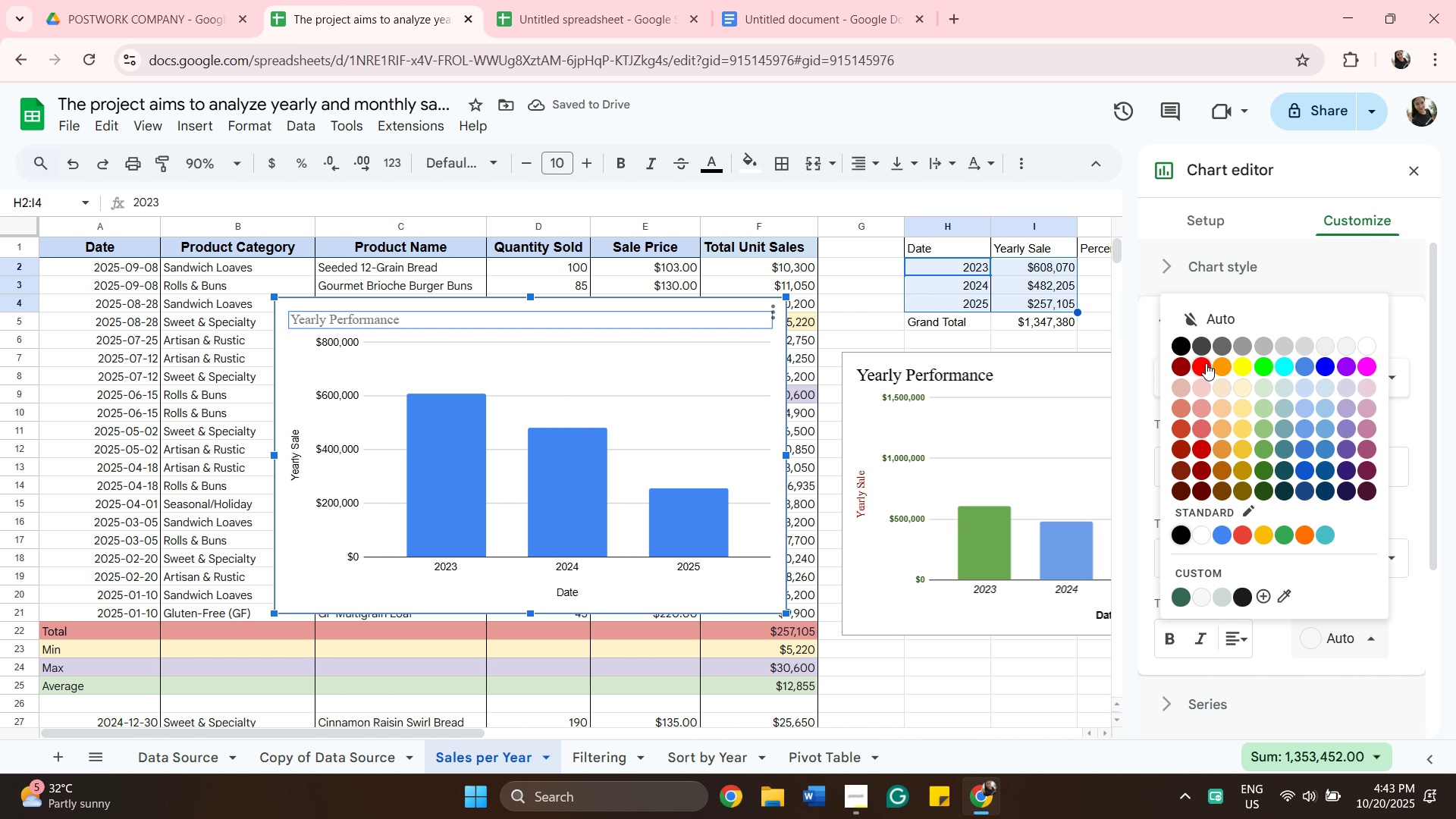 
left_click([1195, 347])
 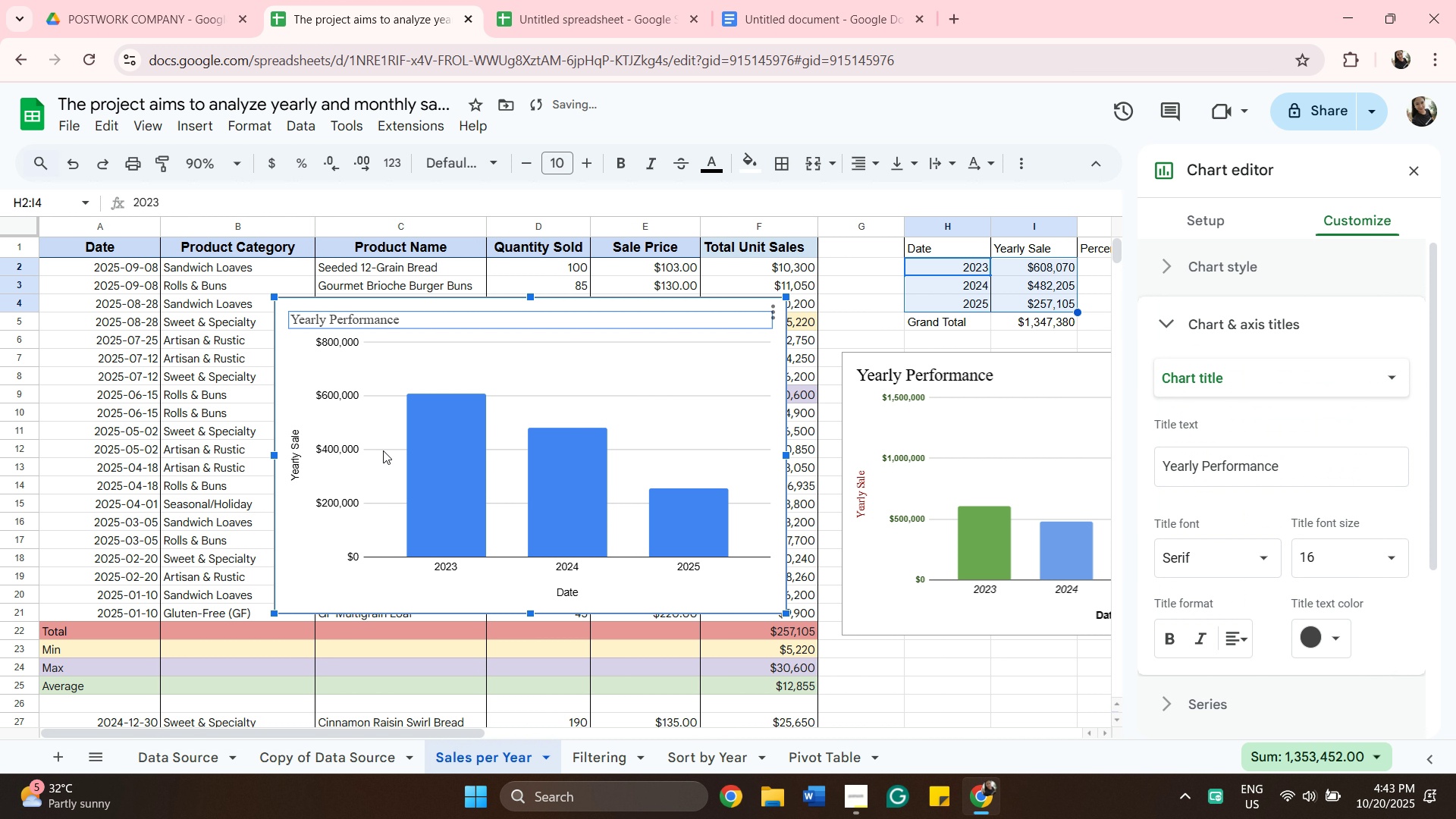 
left_click([334, 443])
 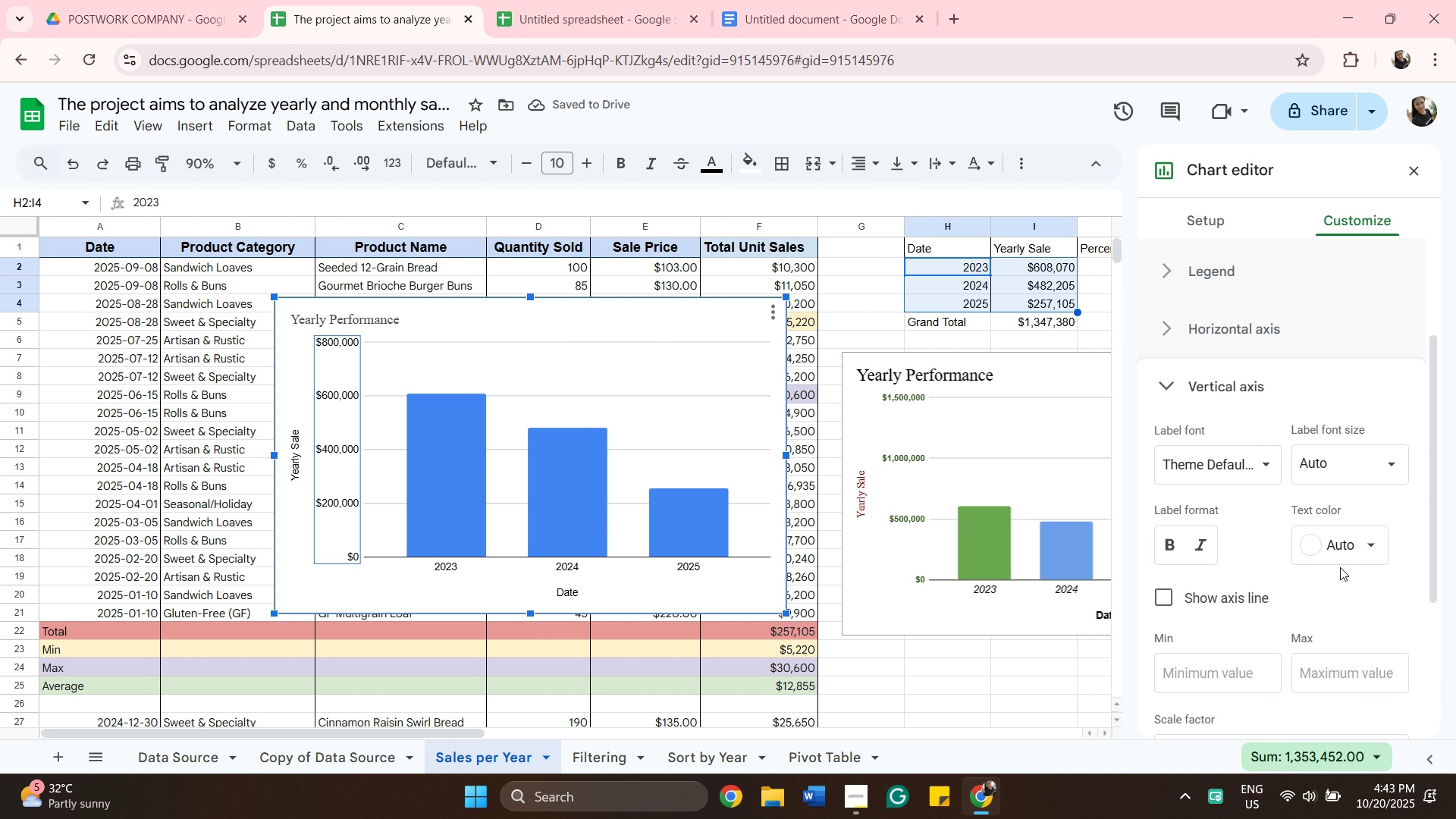 
left_click([1337, 550])
 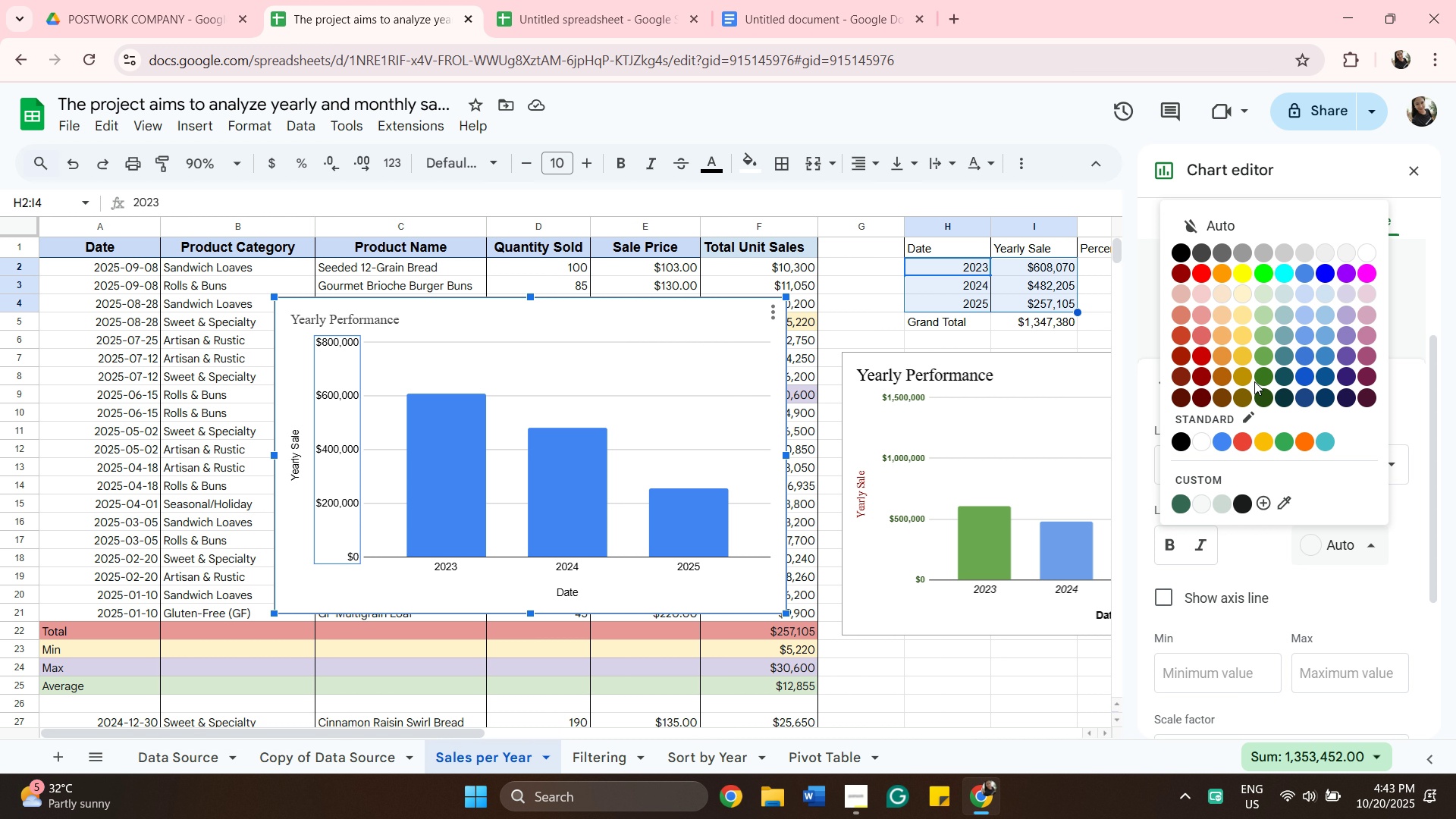 
left_click([1269, 394])
 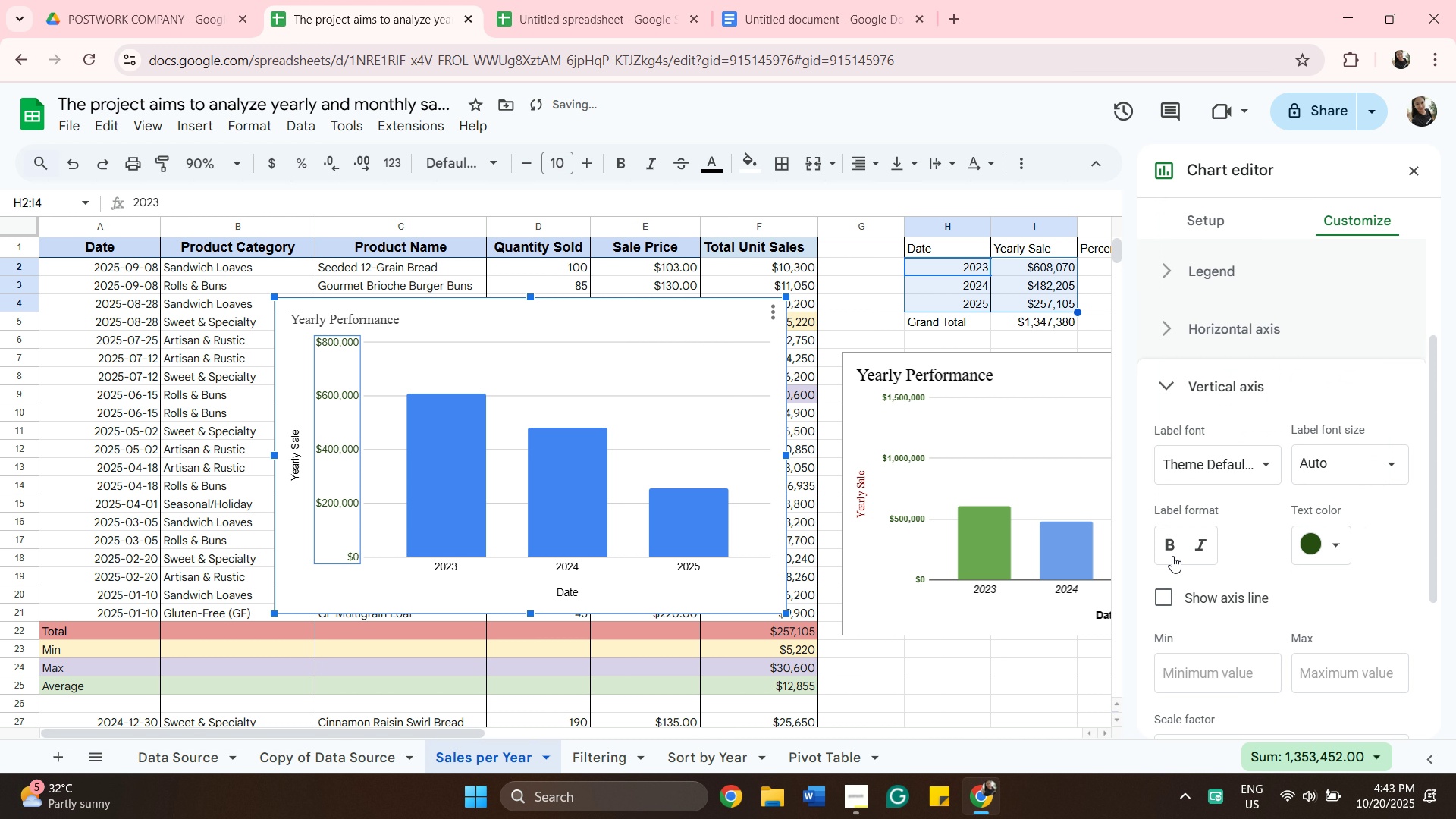 
left_click([1172, 556])
 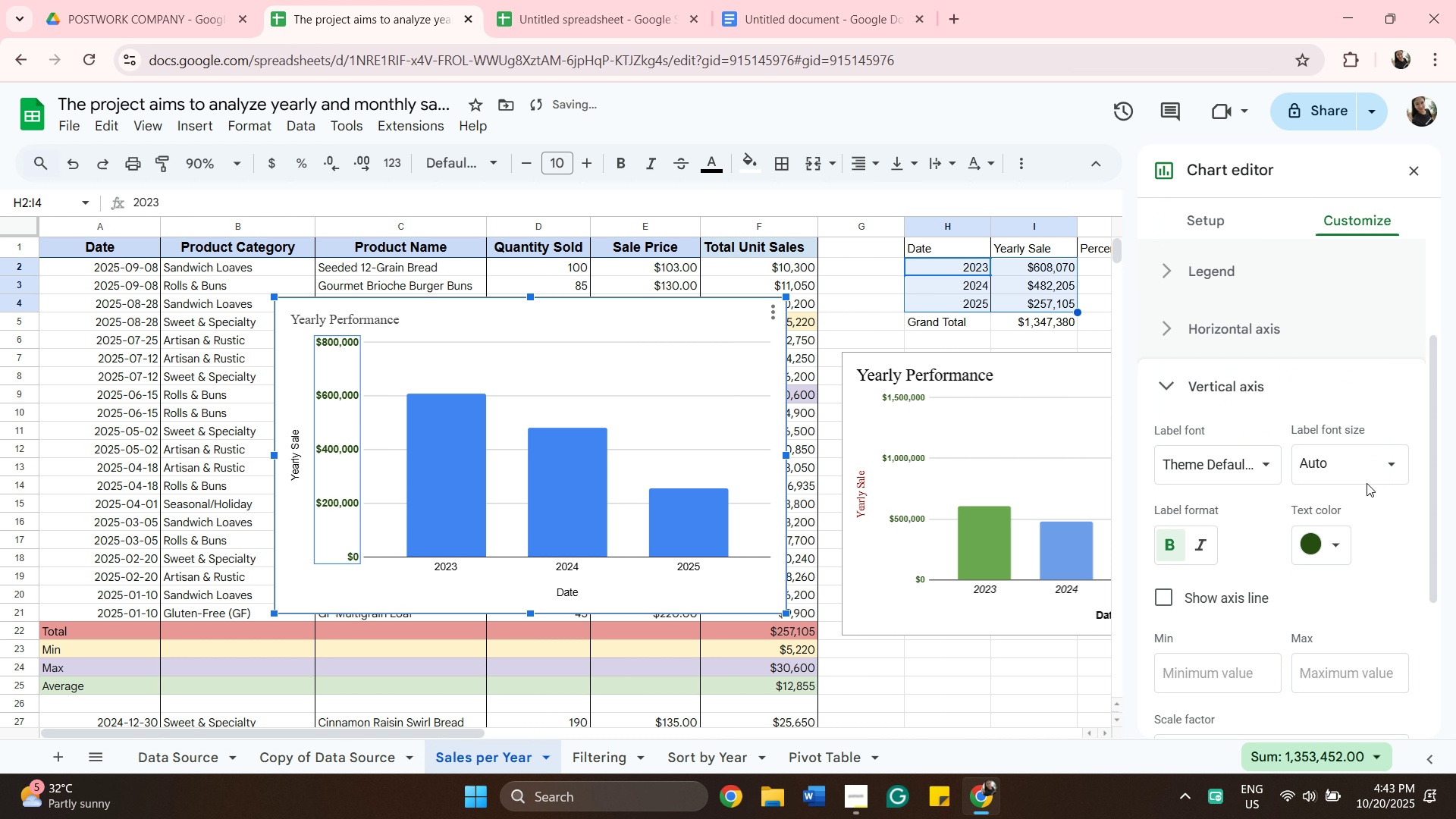 
left_click([1367, 475])
 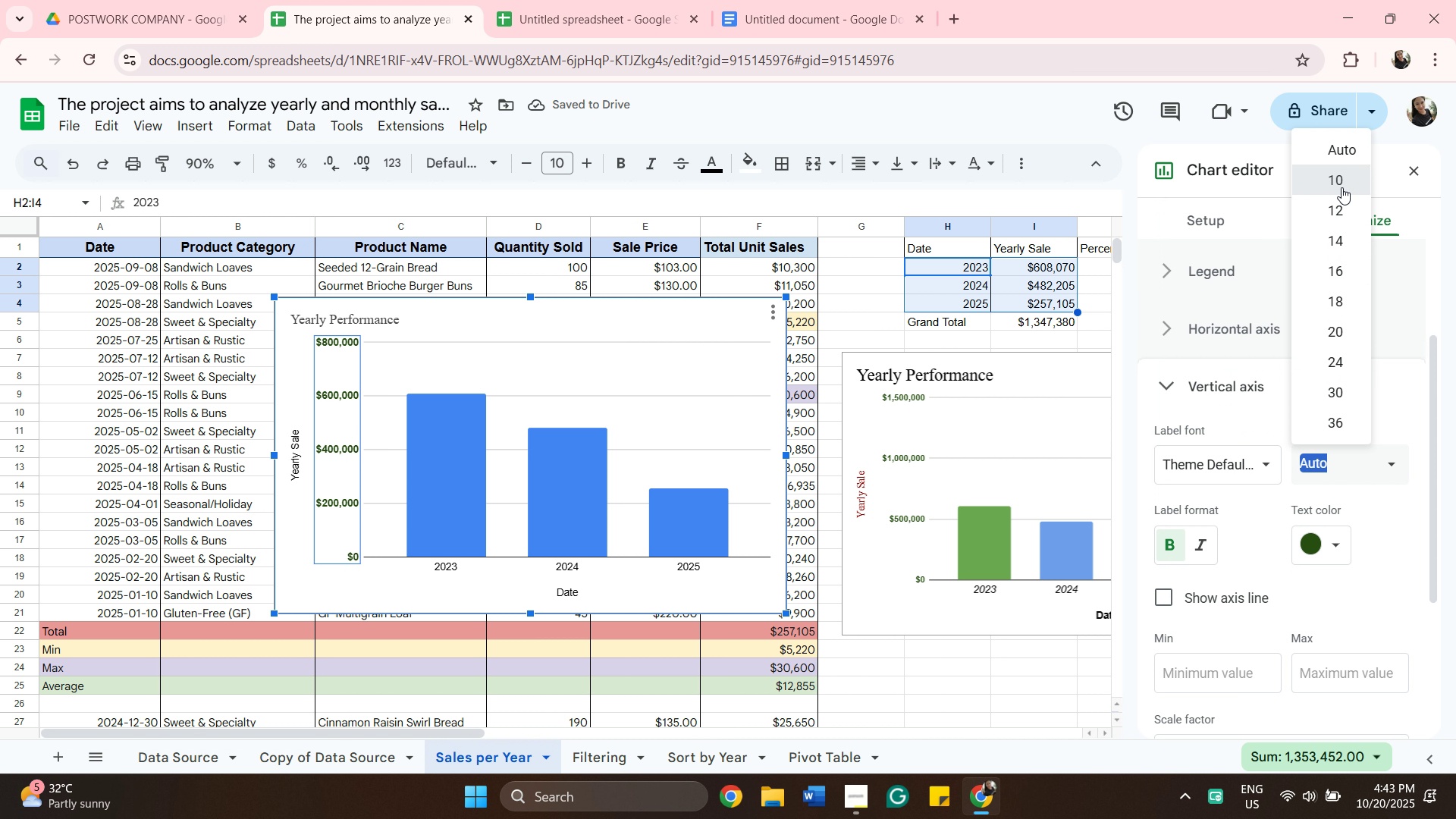 
left_click([1341, 187])
 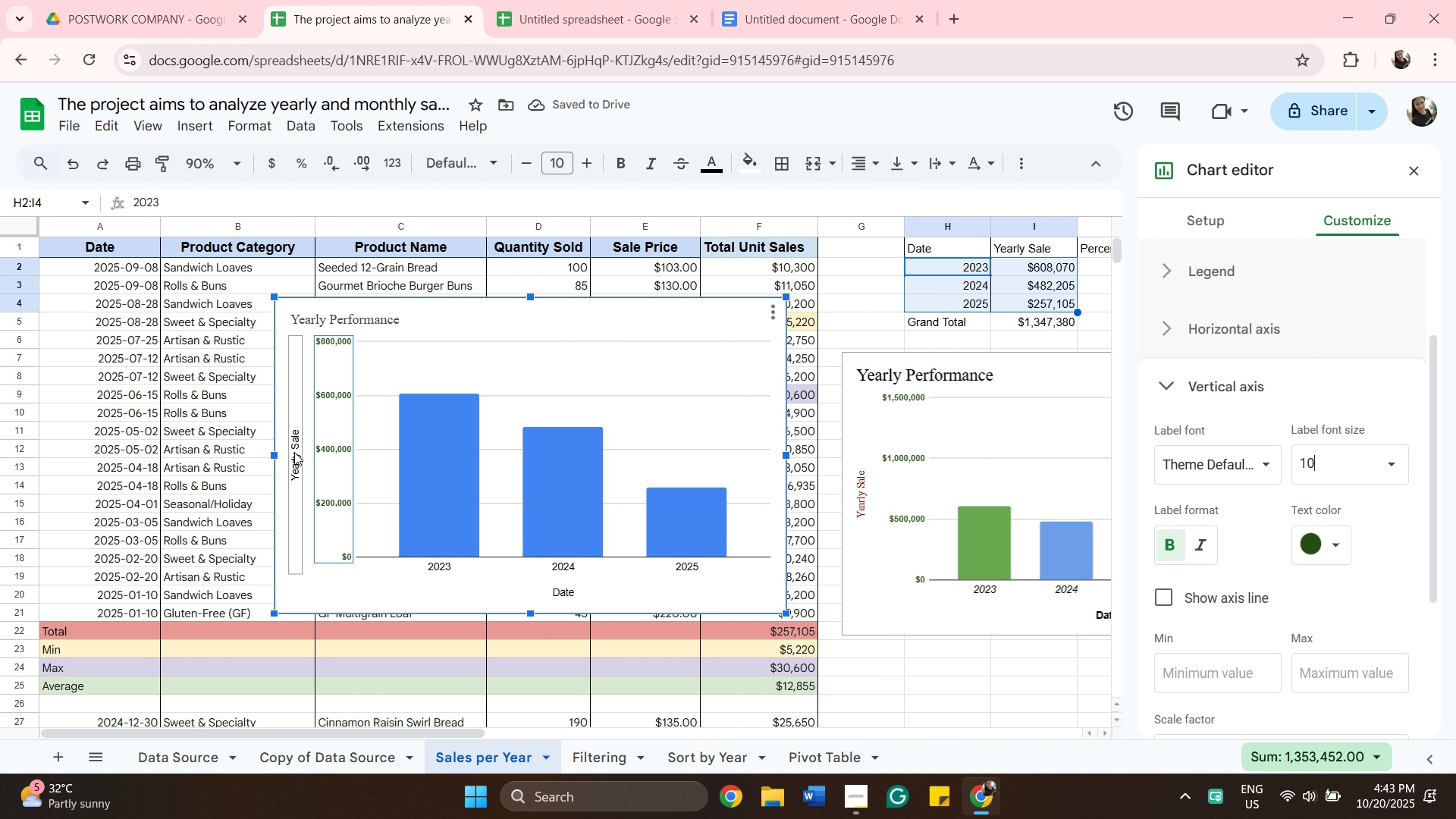 
left_click([294, 452])
 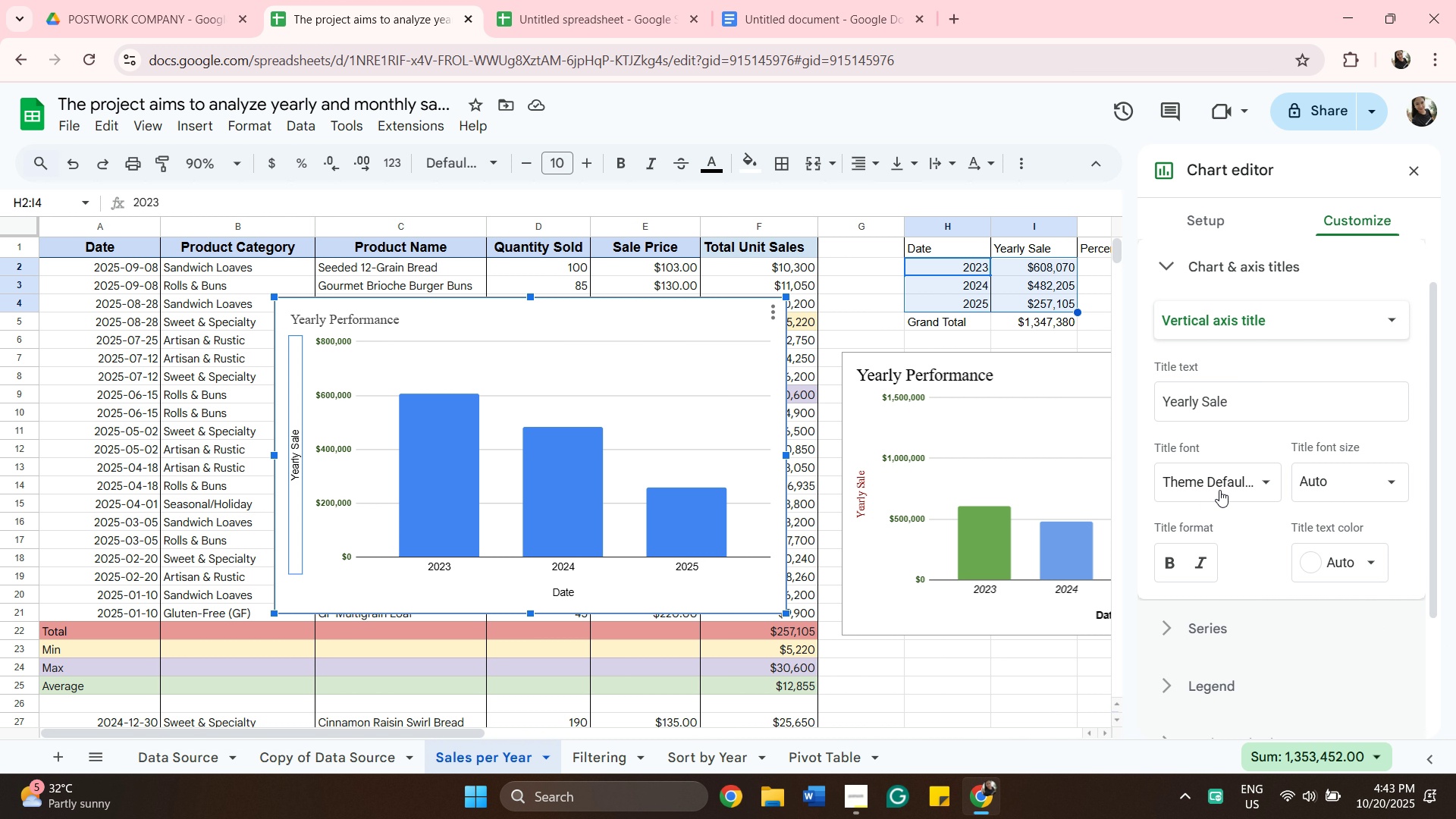 
wait(13.83)
 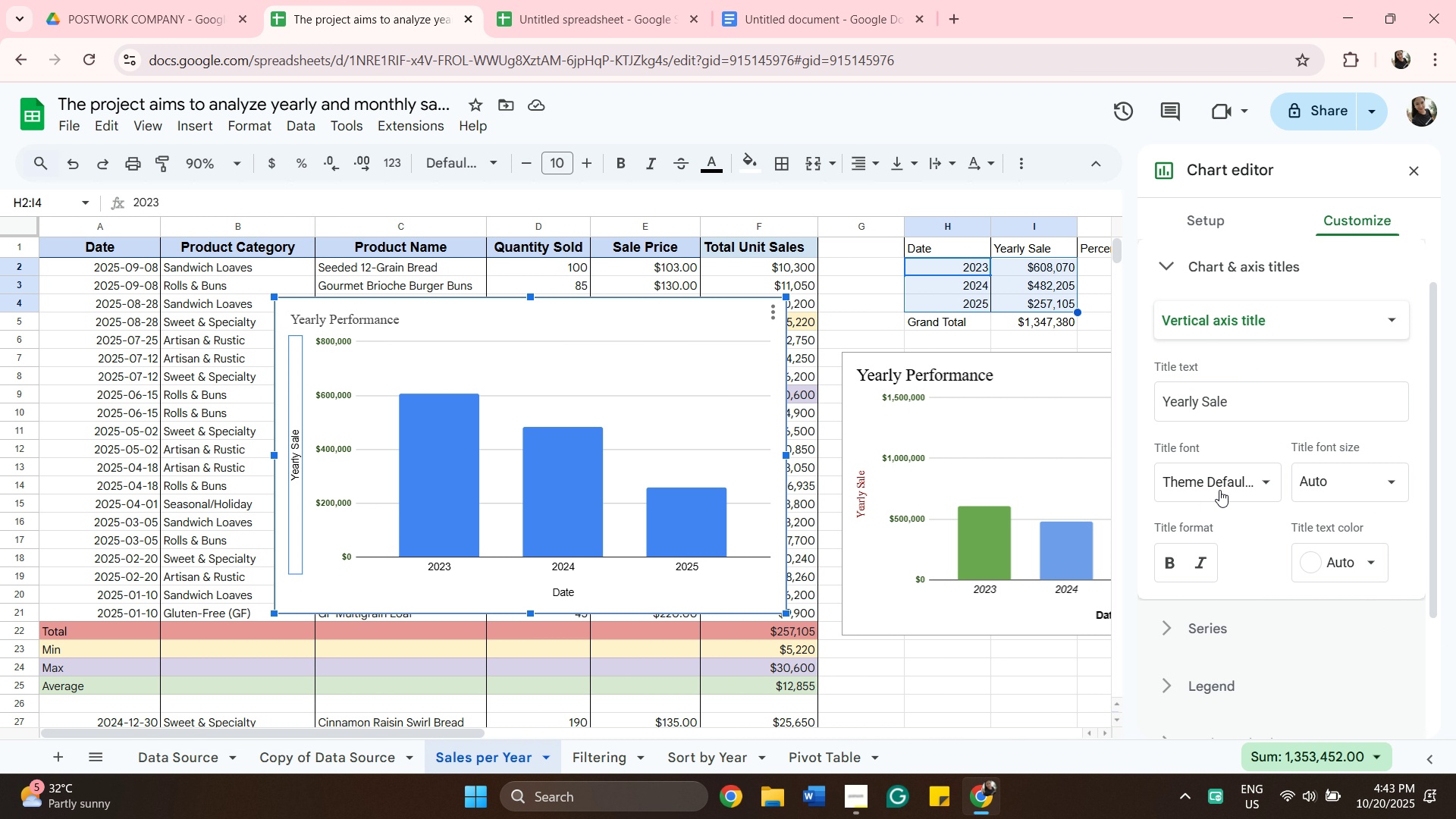 
left_click([1328, 464])
 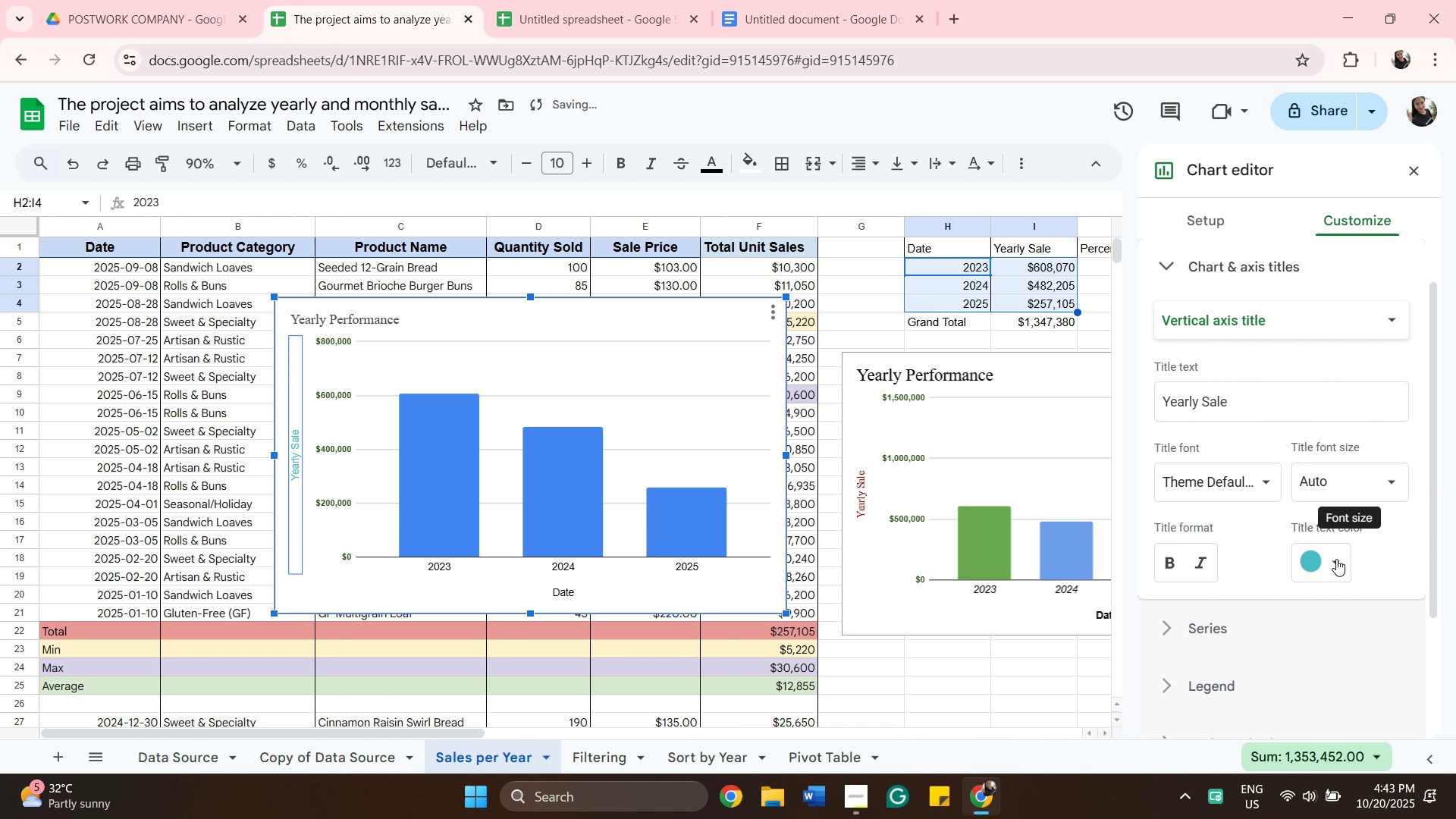 
left_click([1333, 573])
 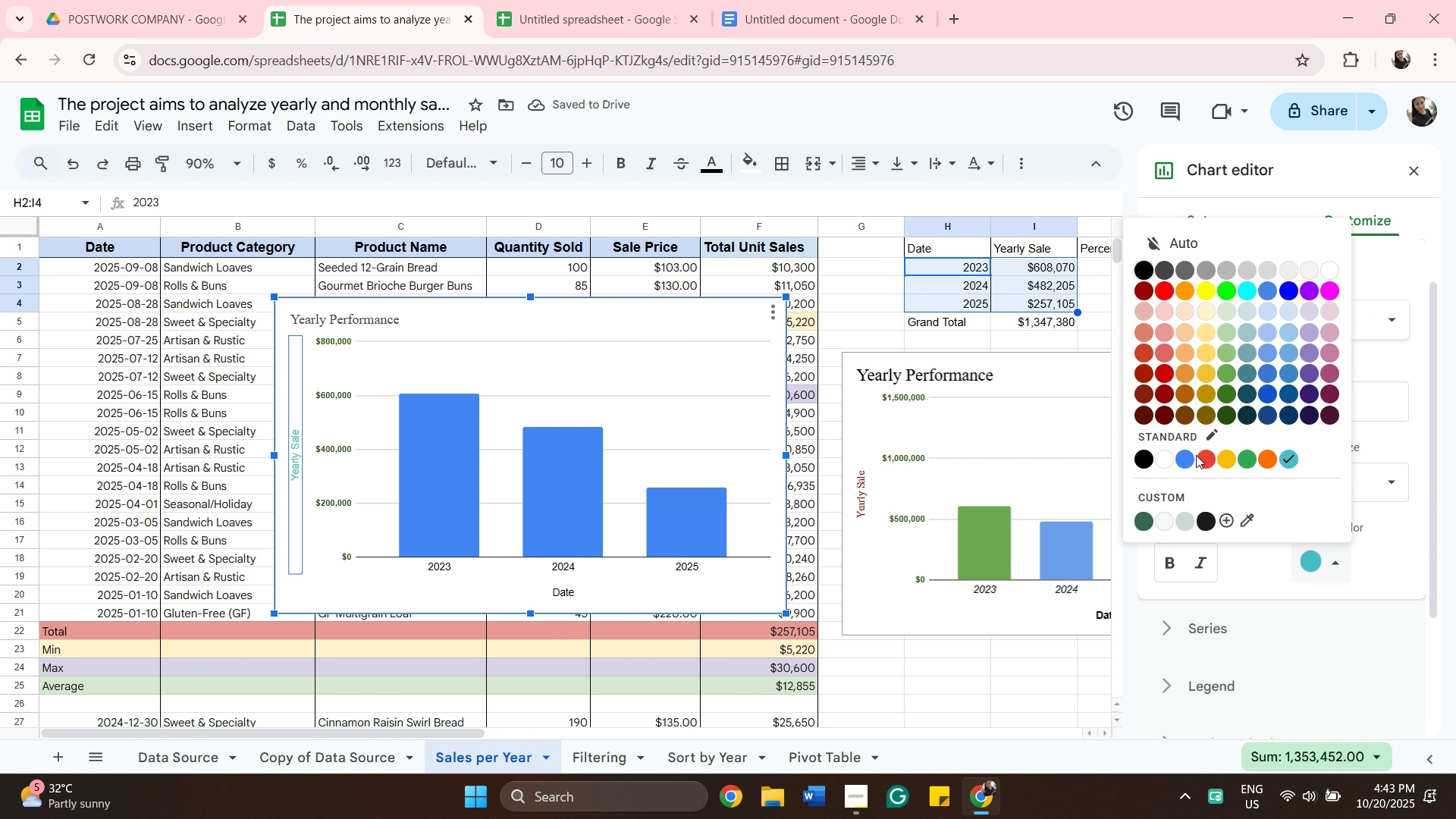 
left_click([1196, 455])
 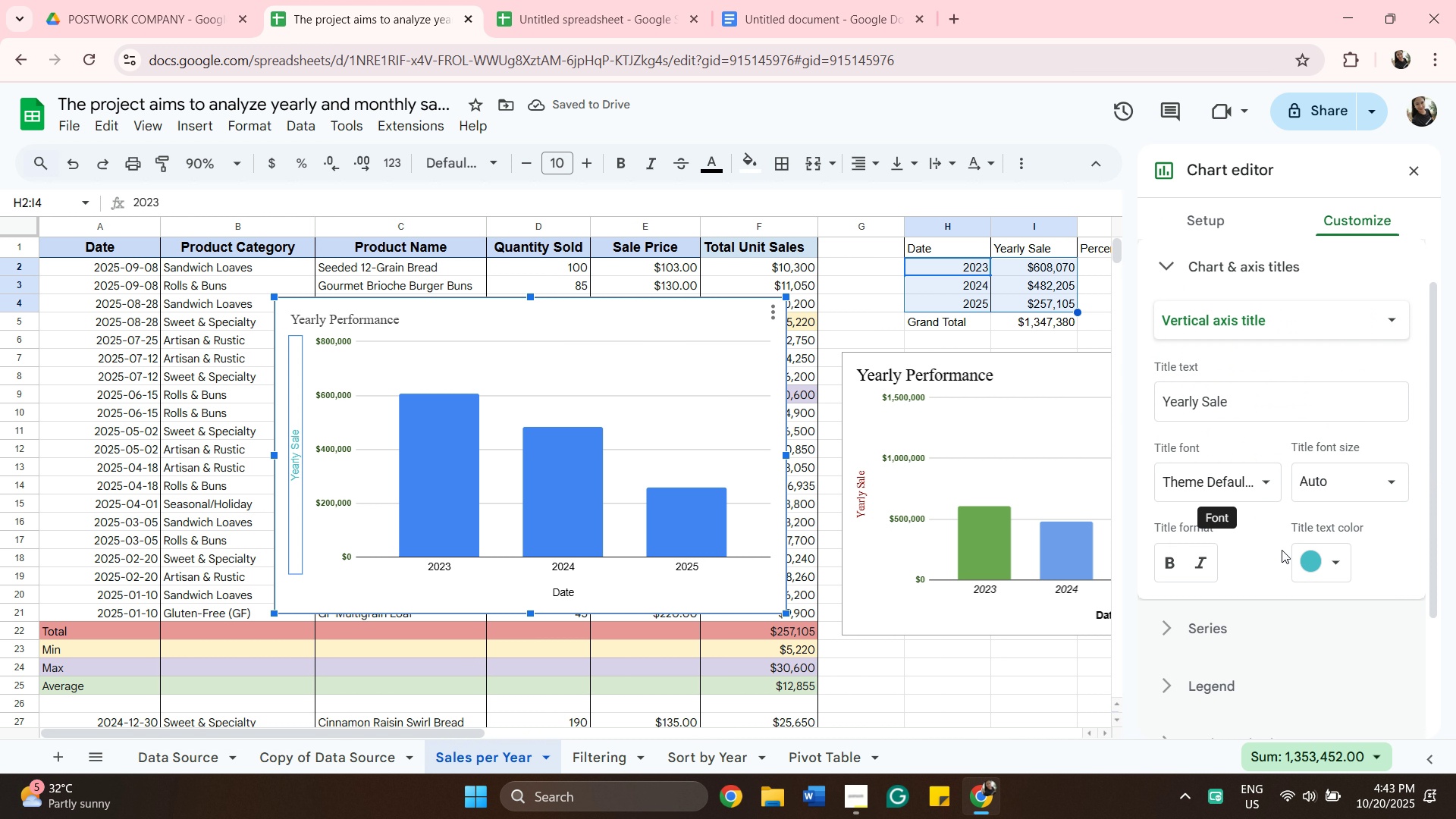 
left_click([1320, 571])
 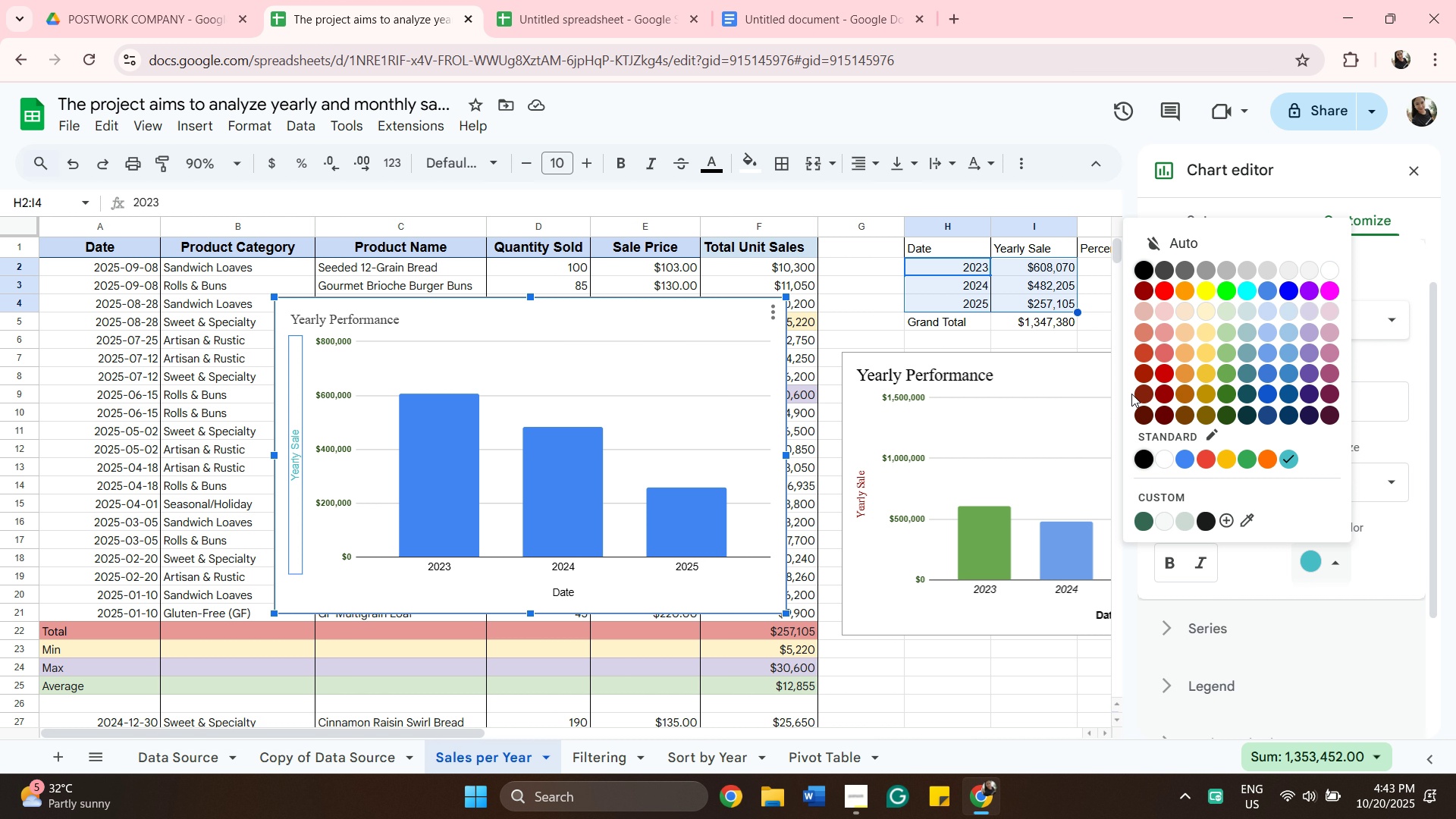 
left_click([1142, 374])
 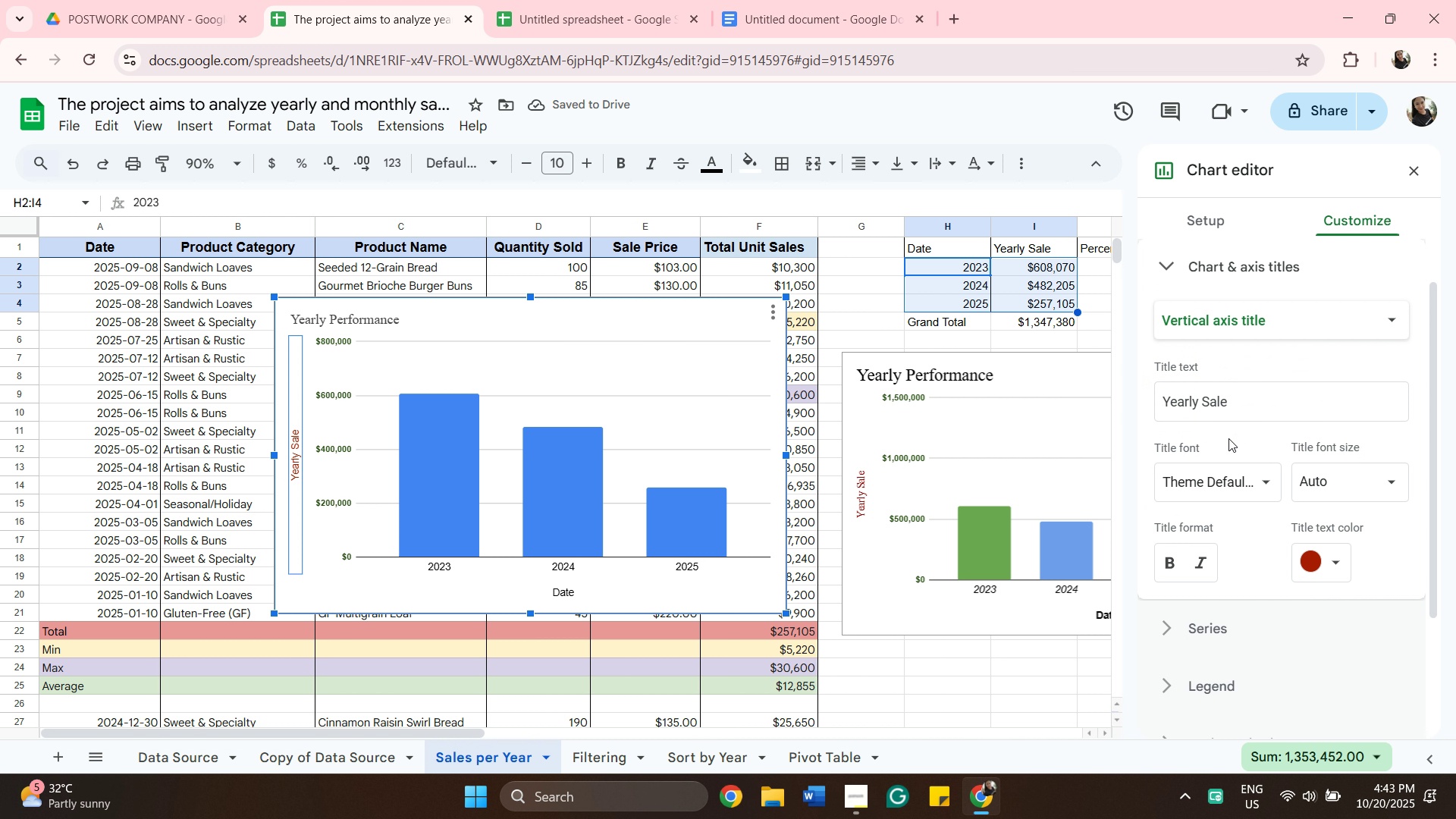 
mouse_move([1176, 466])
 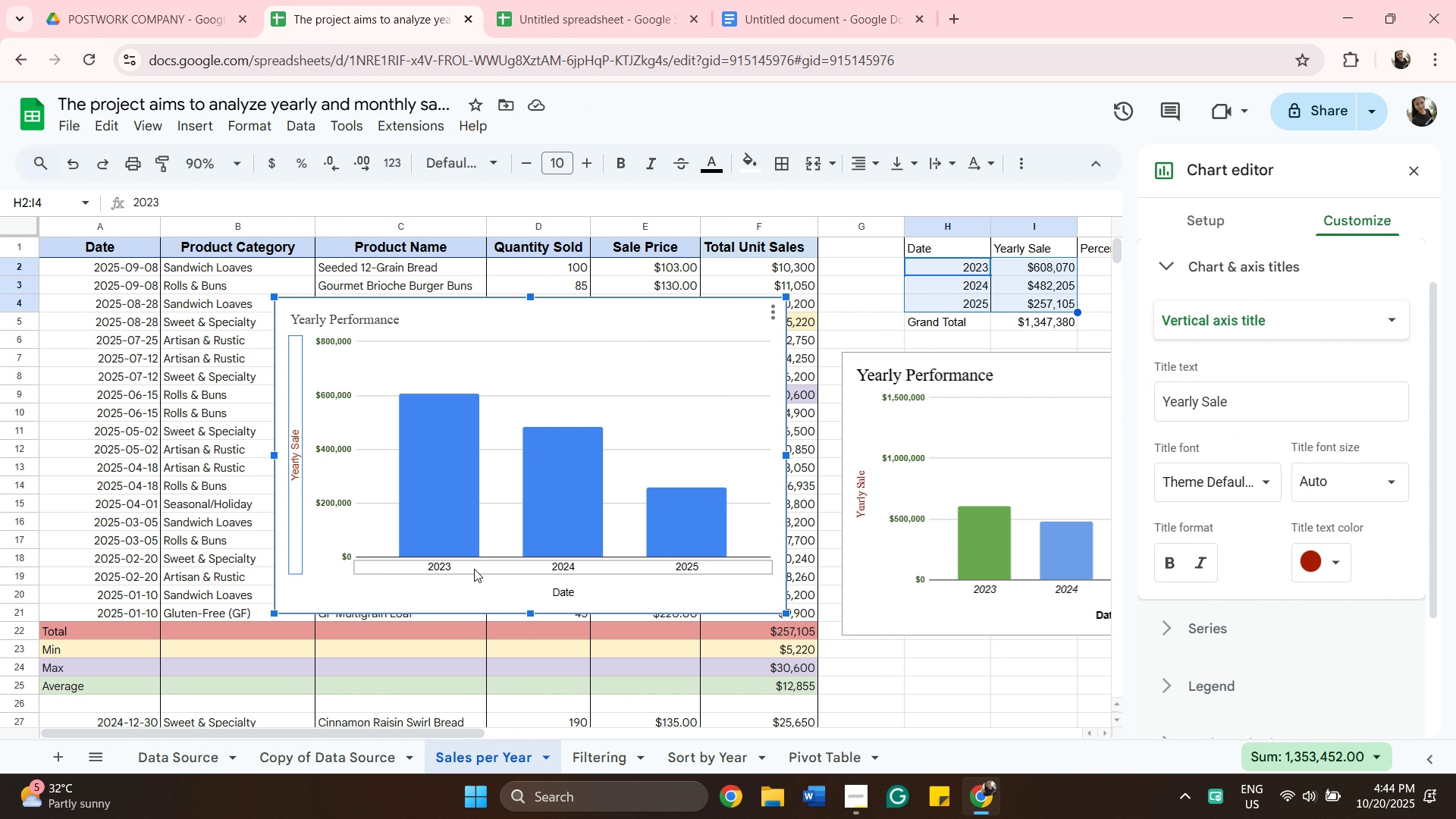 
left_click([474, 569])
 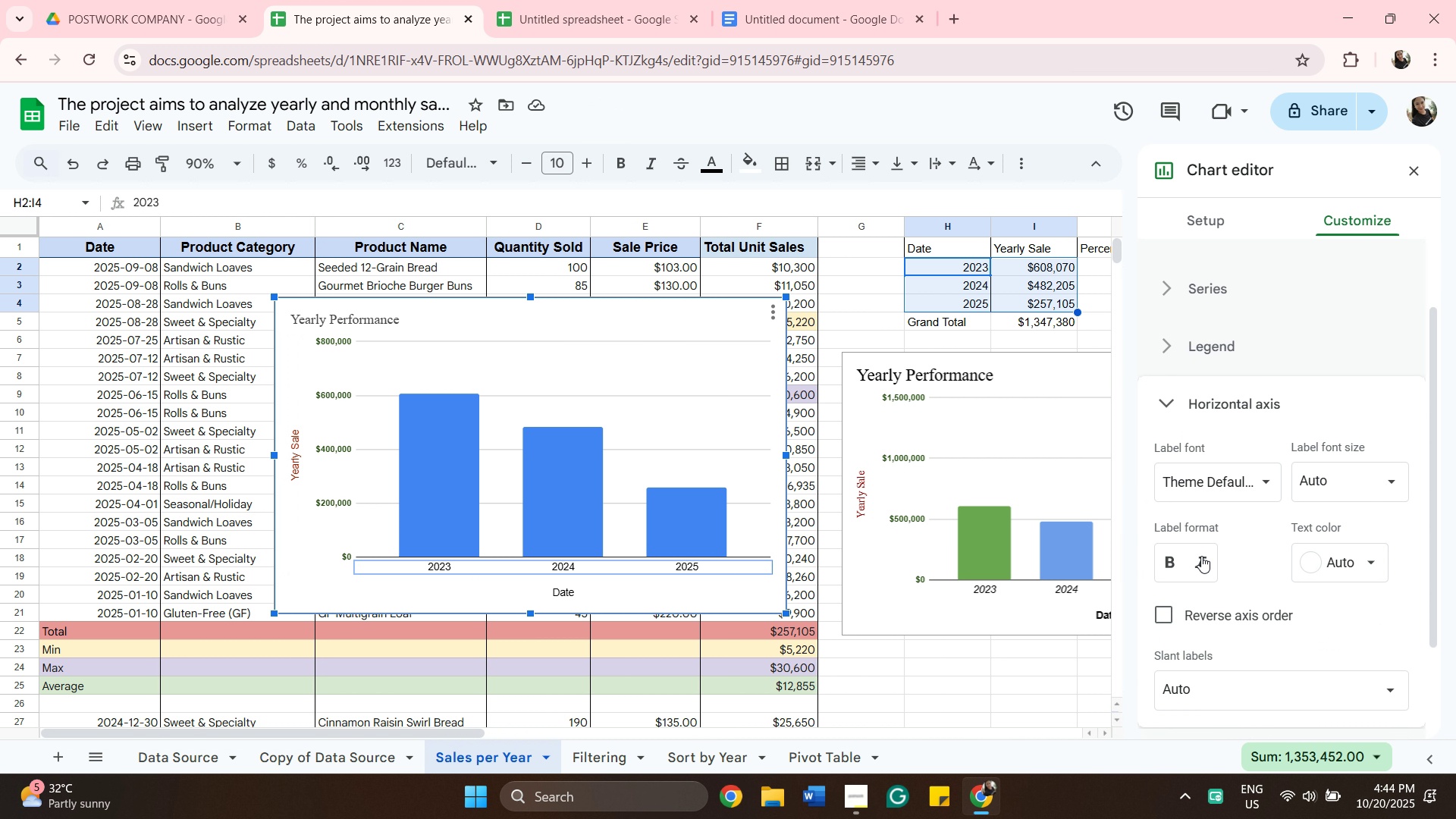 
left_click([1201, 556])
 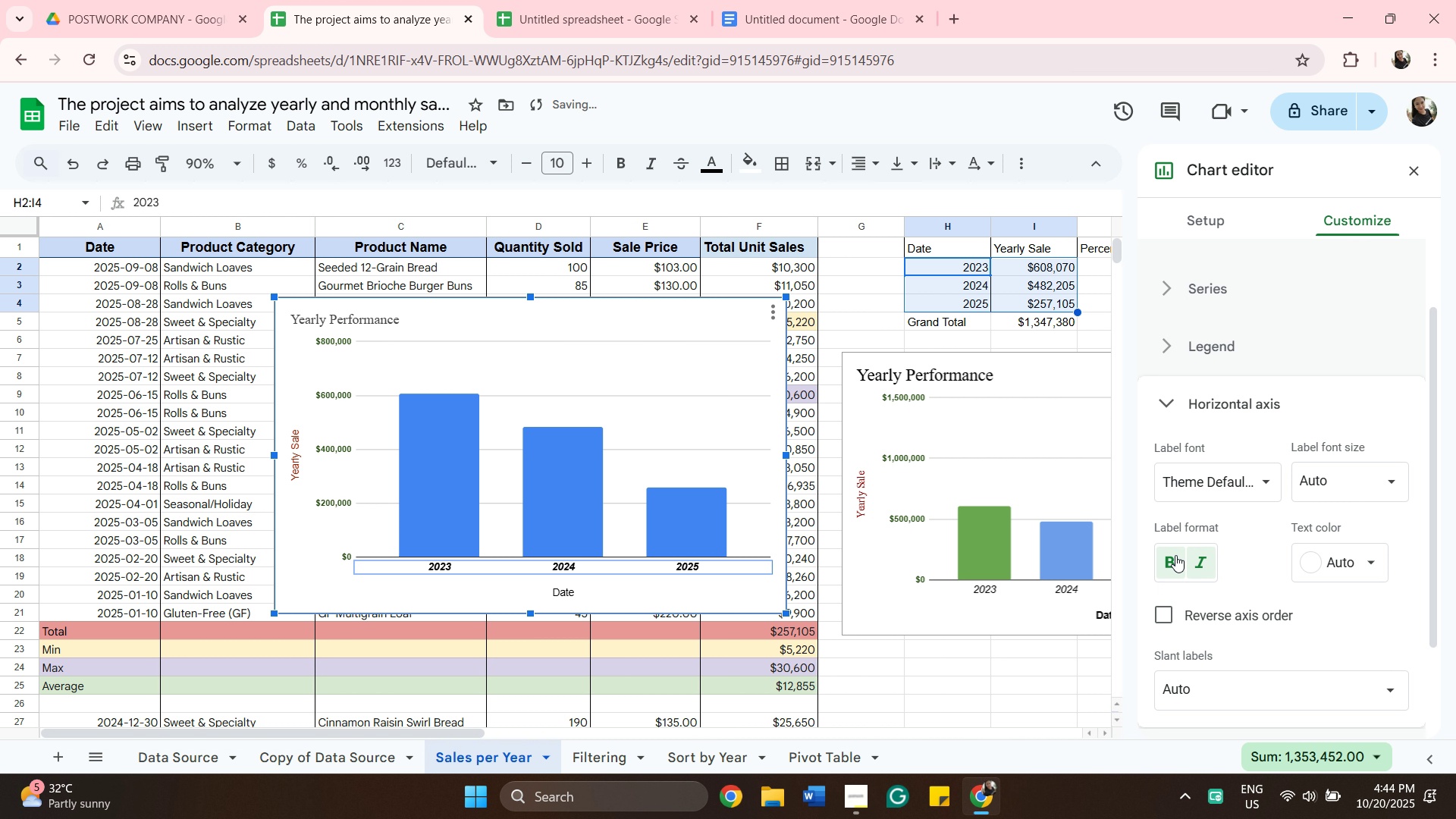 
wait(6.84)
 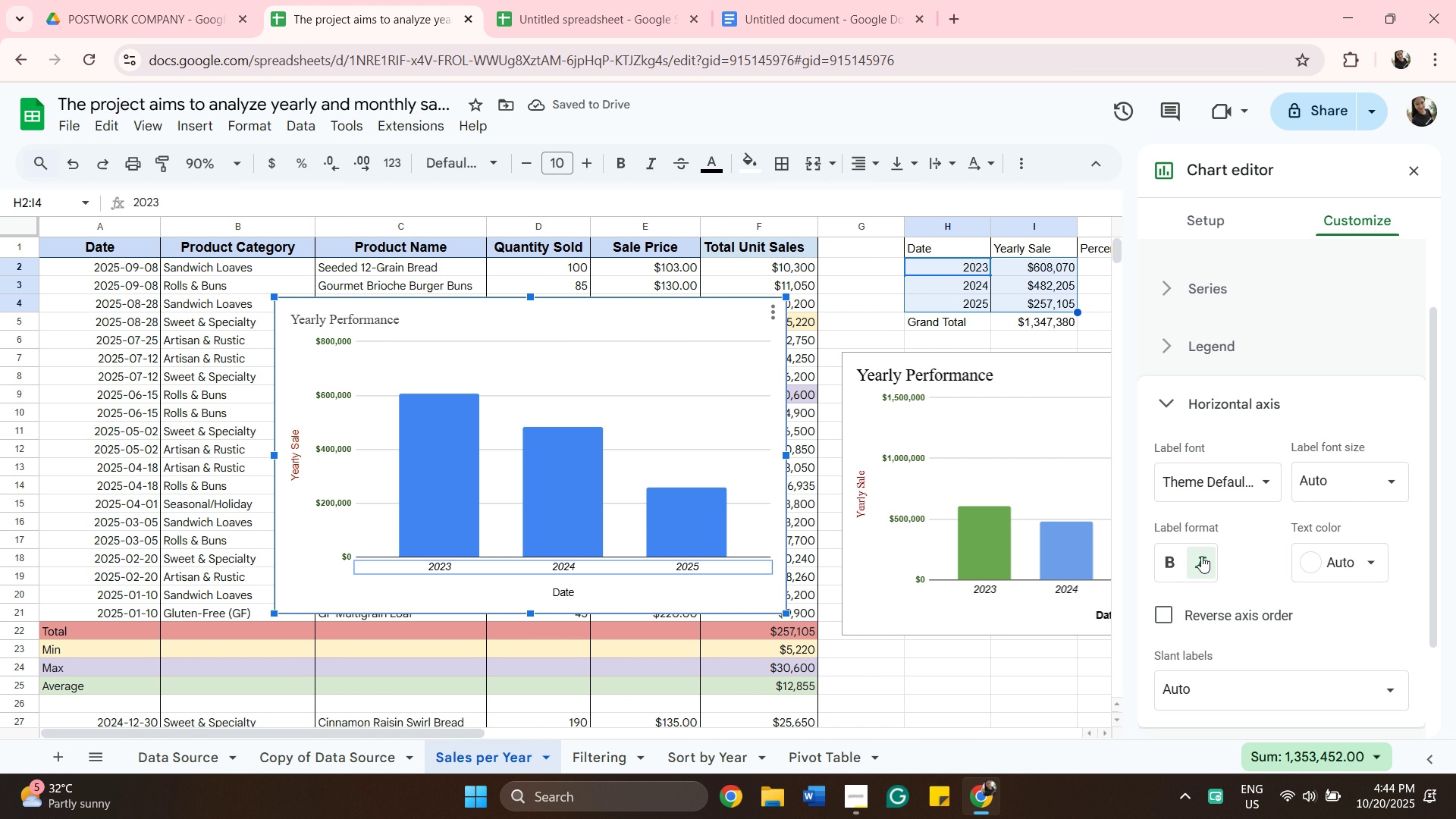 
left_click([1177, 560])
 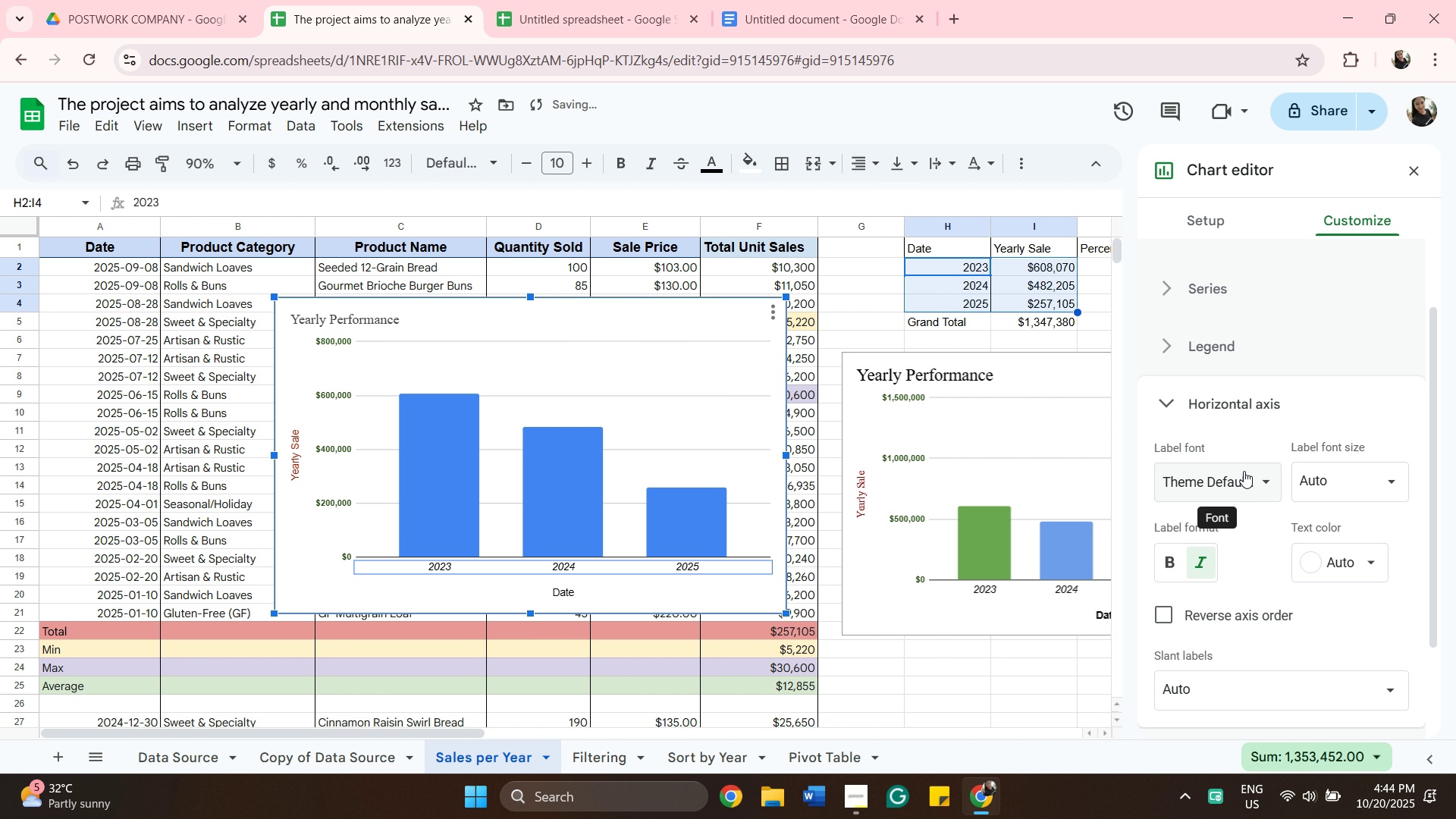 
left_click([1251, 470])
 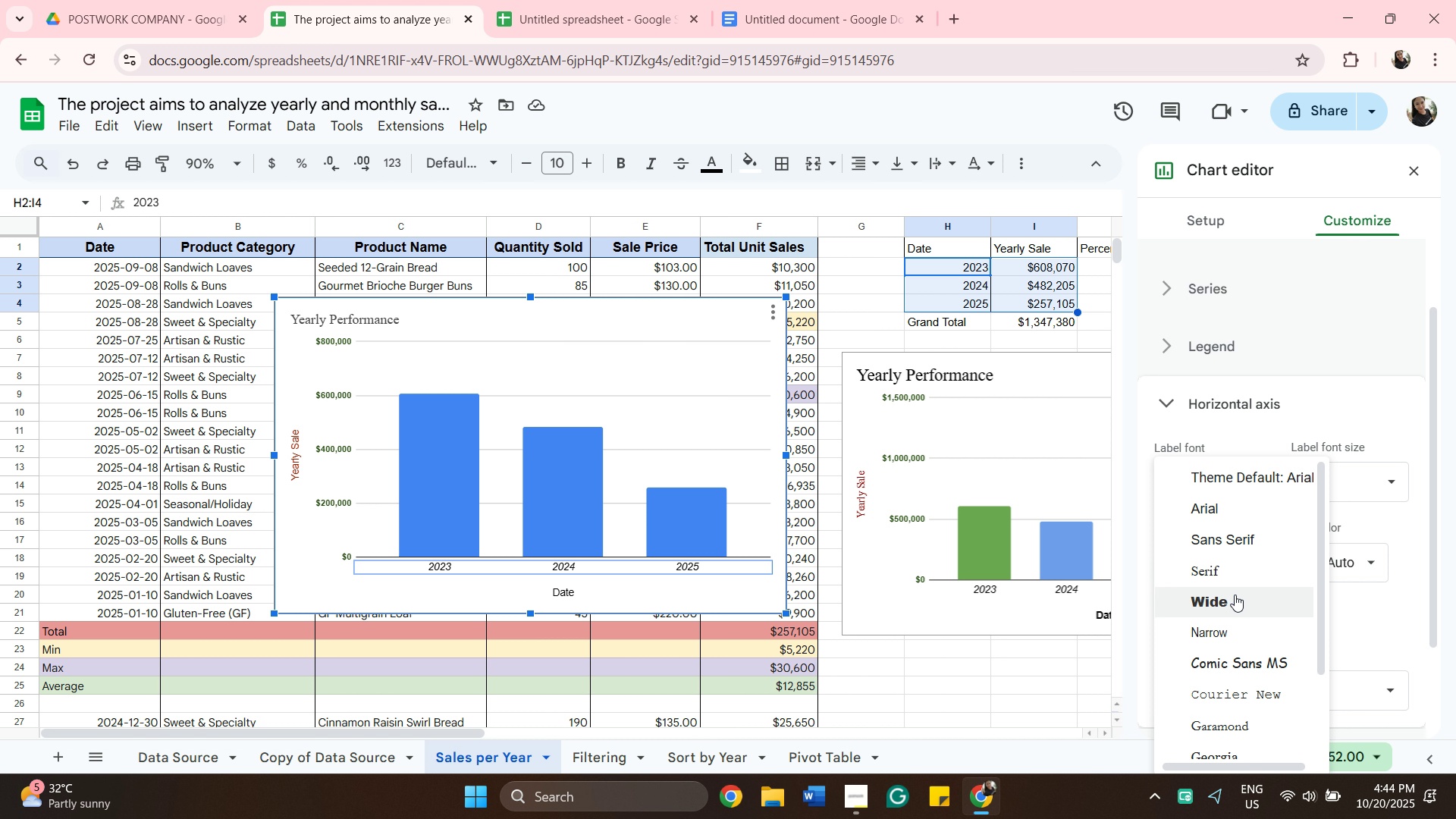 
wait(6.51)
 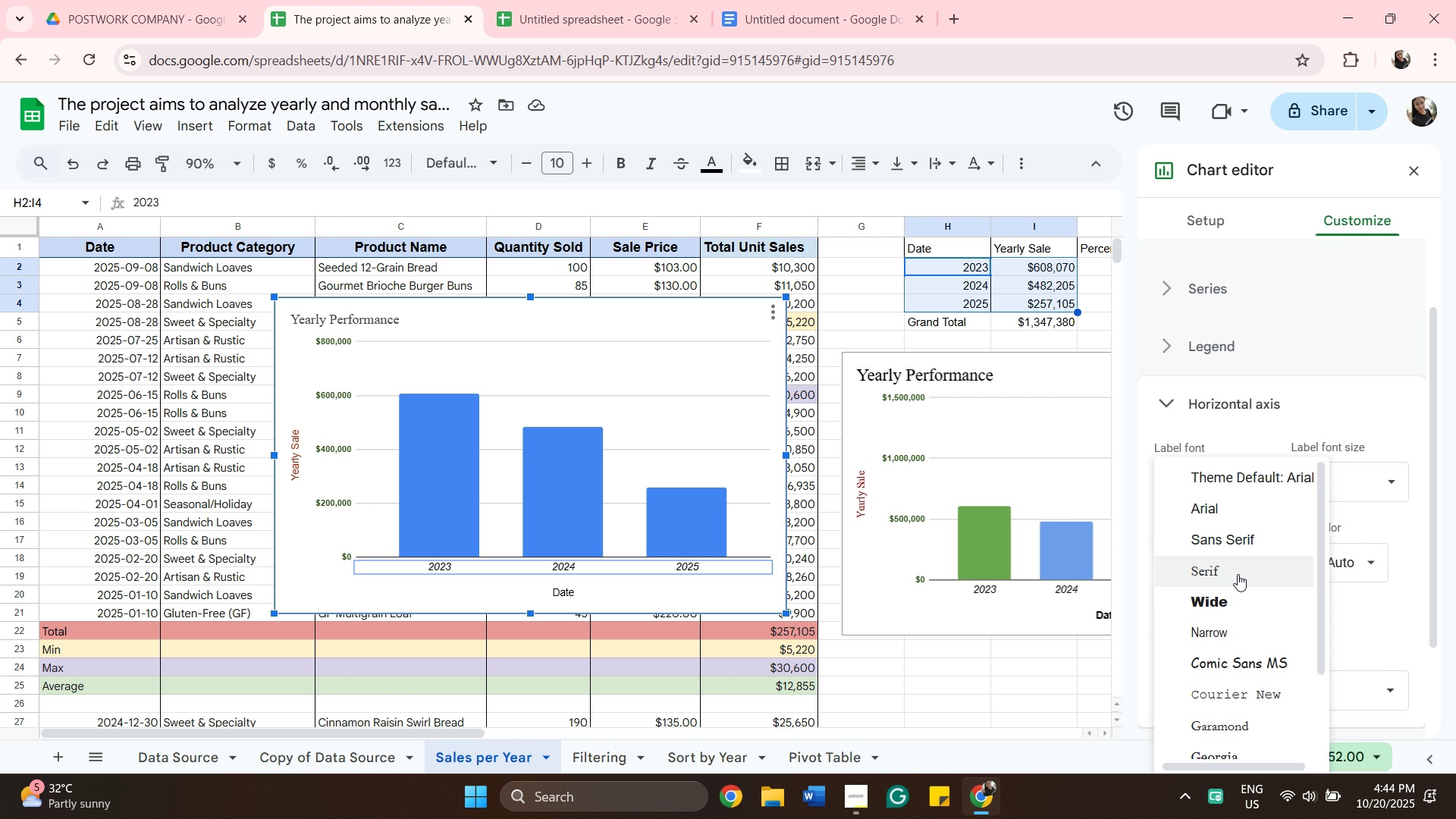 
left_click([1238, 632])
 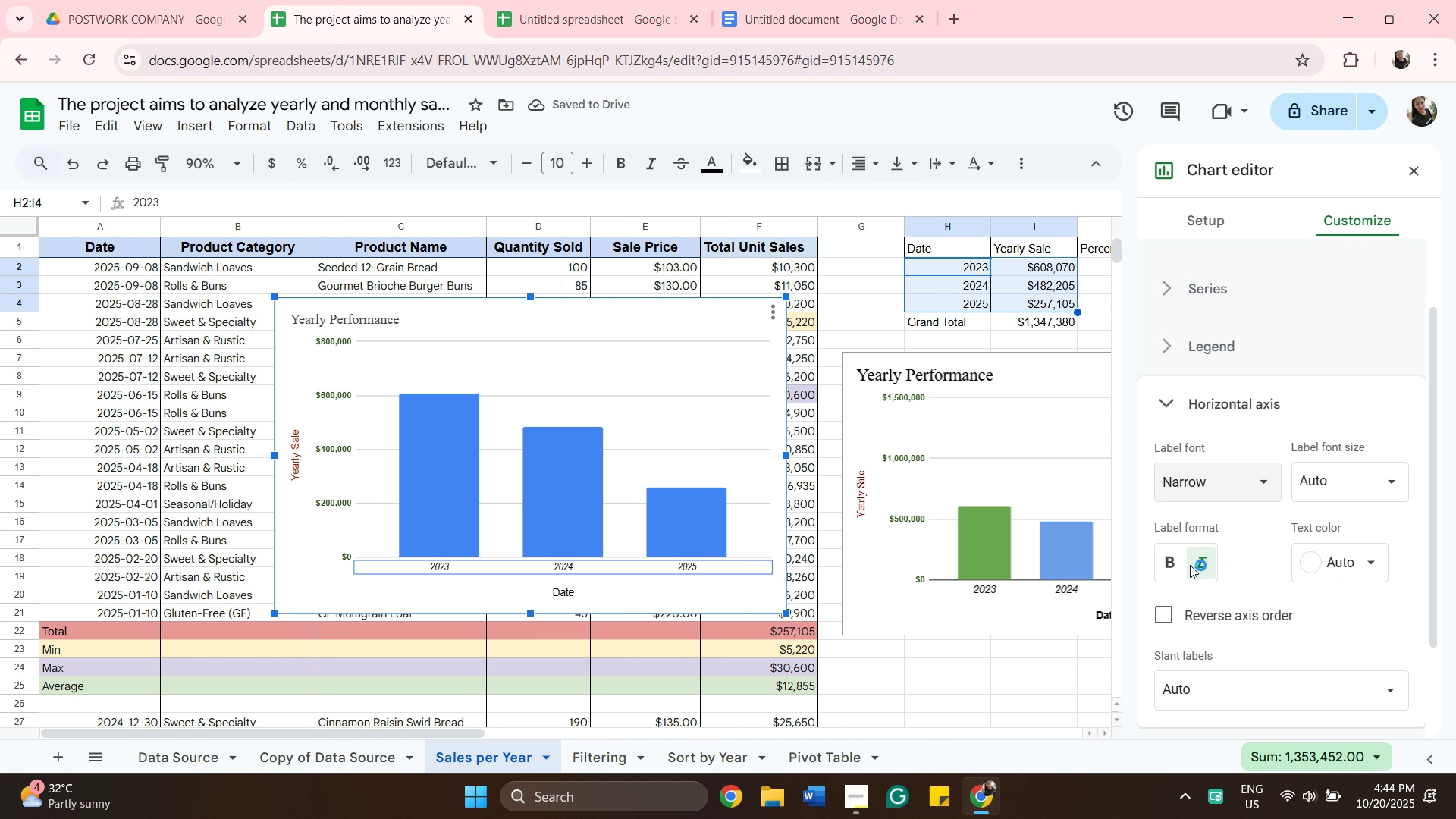 
left_click([1188, 569])
 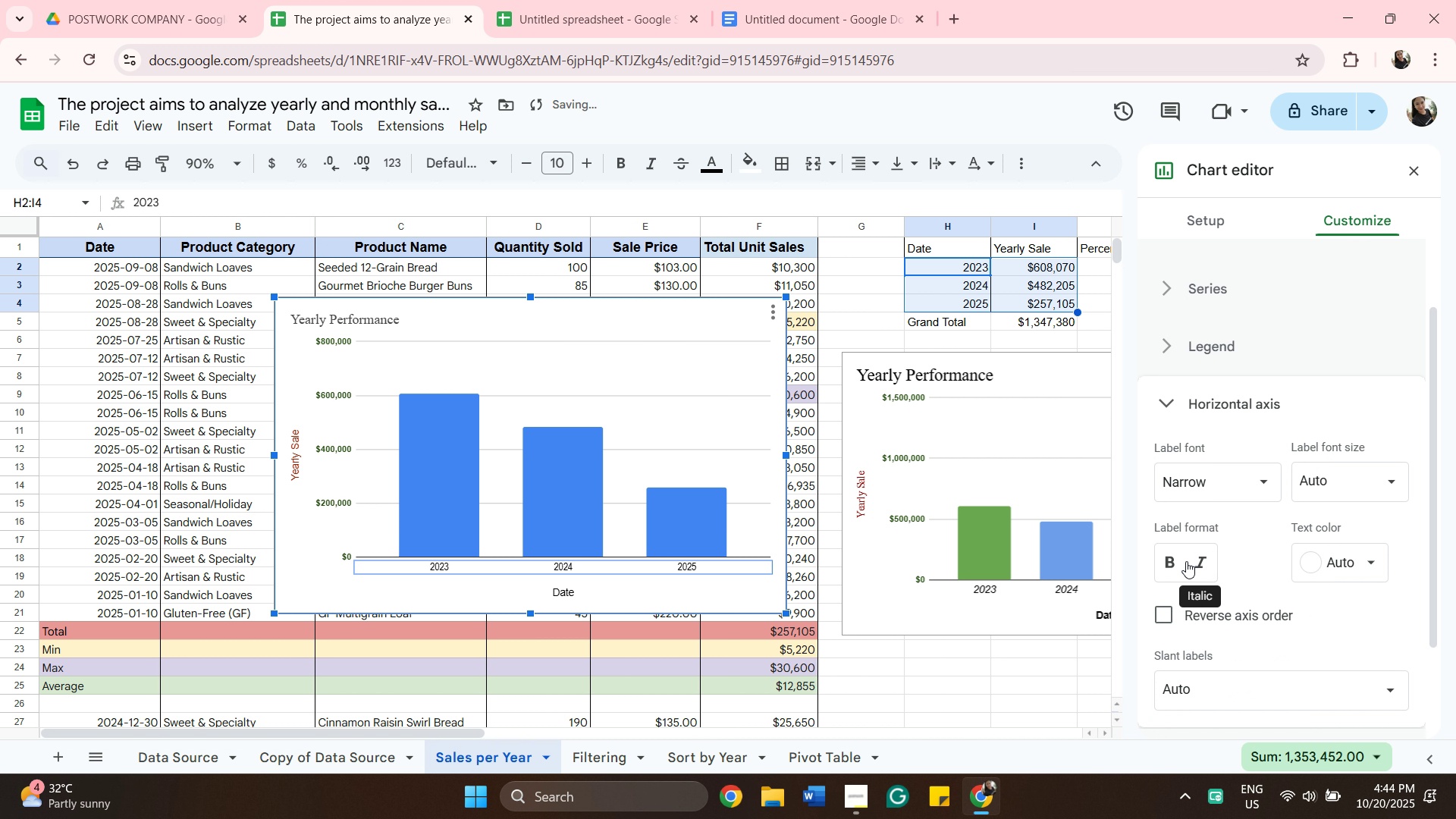 
left_click([1171, 553])
 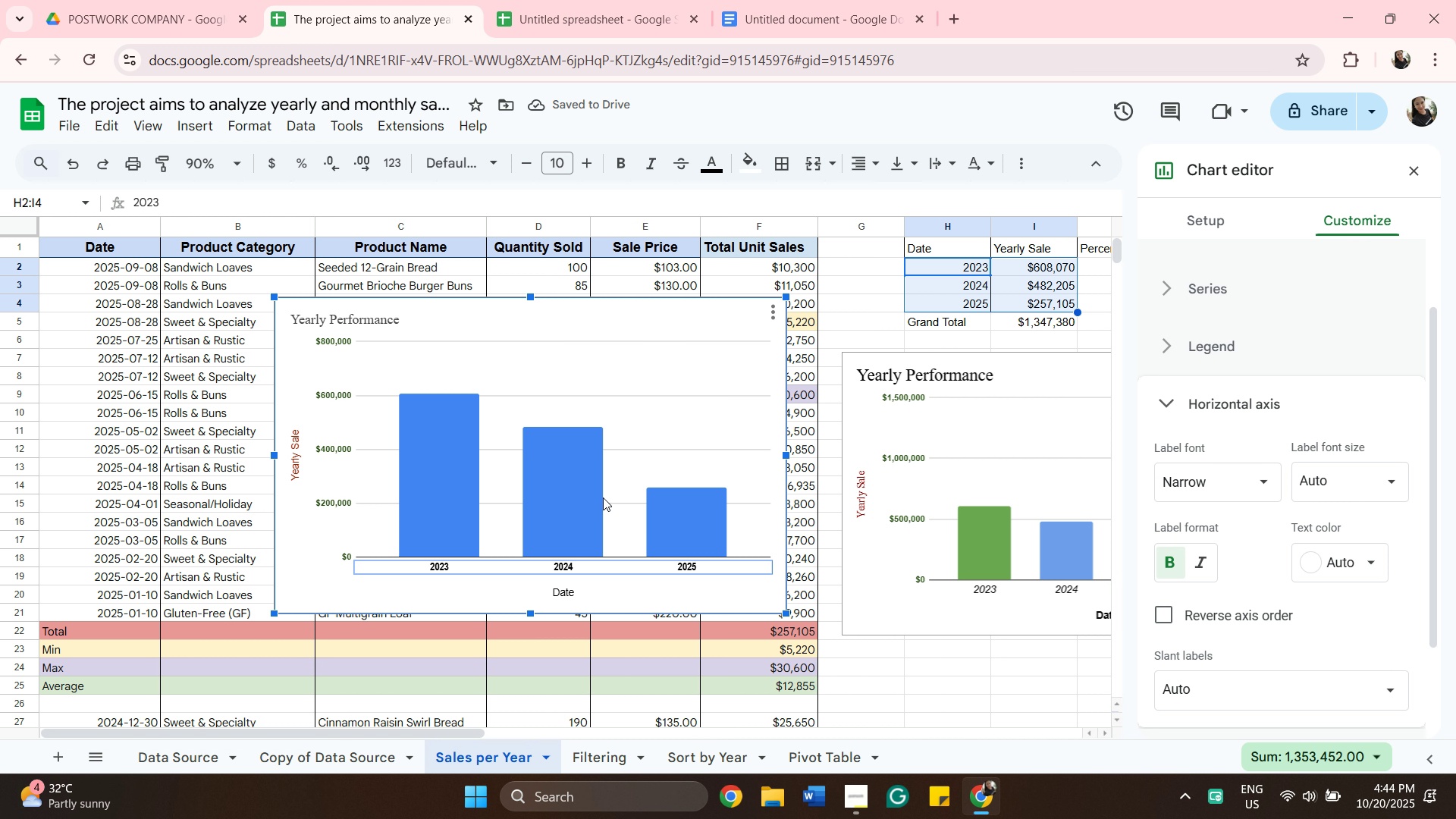 
left_click([430, 507])
 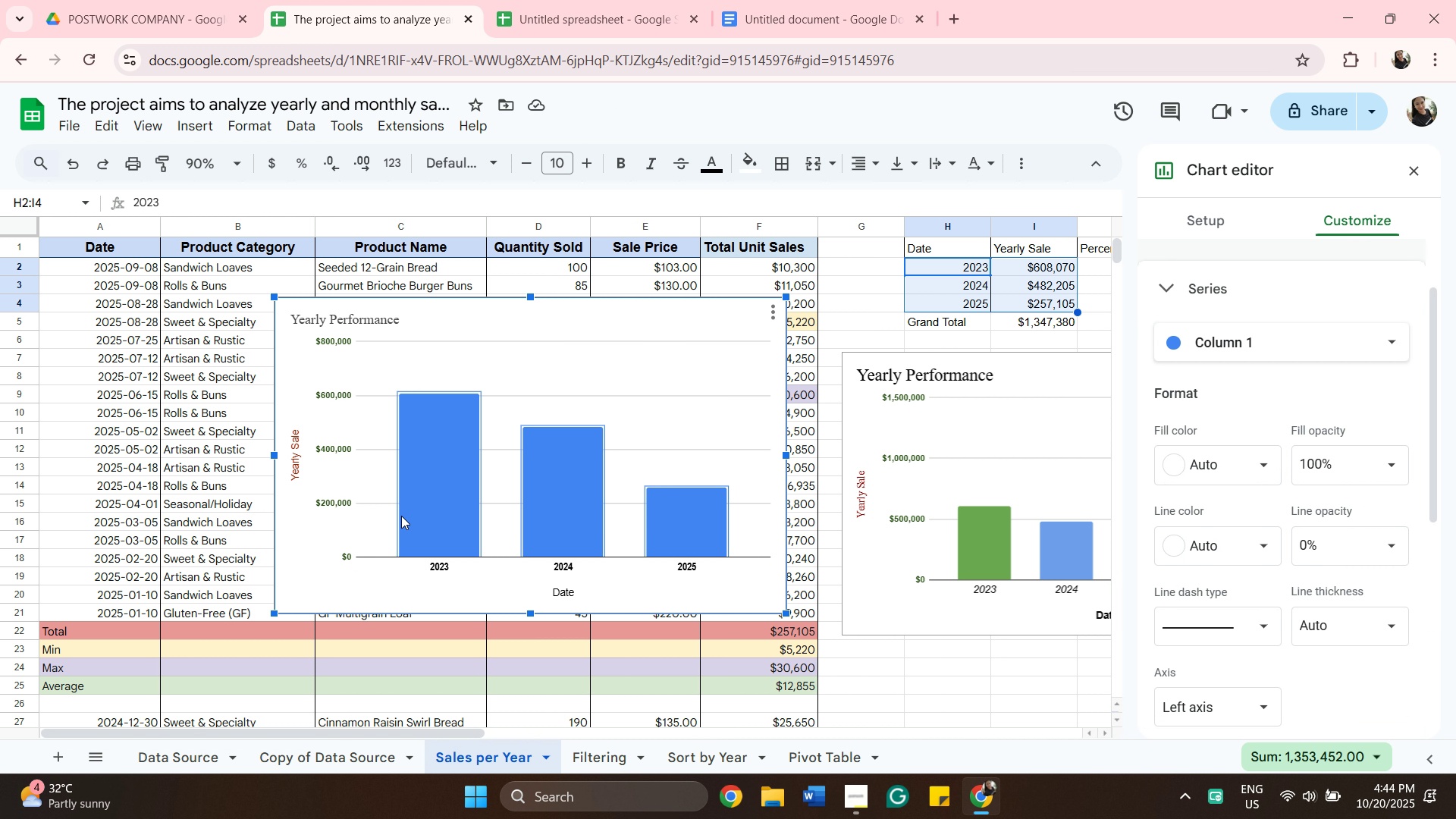 
left_click([418, 507])
 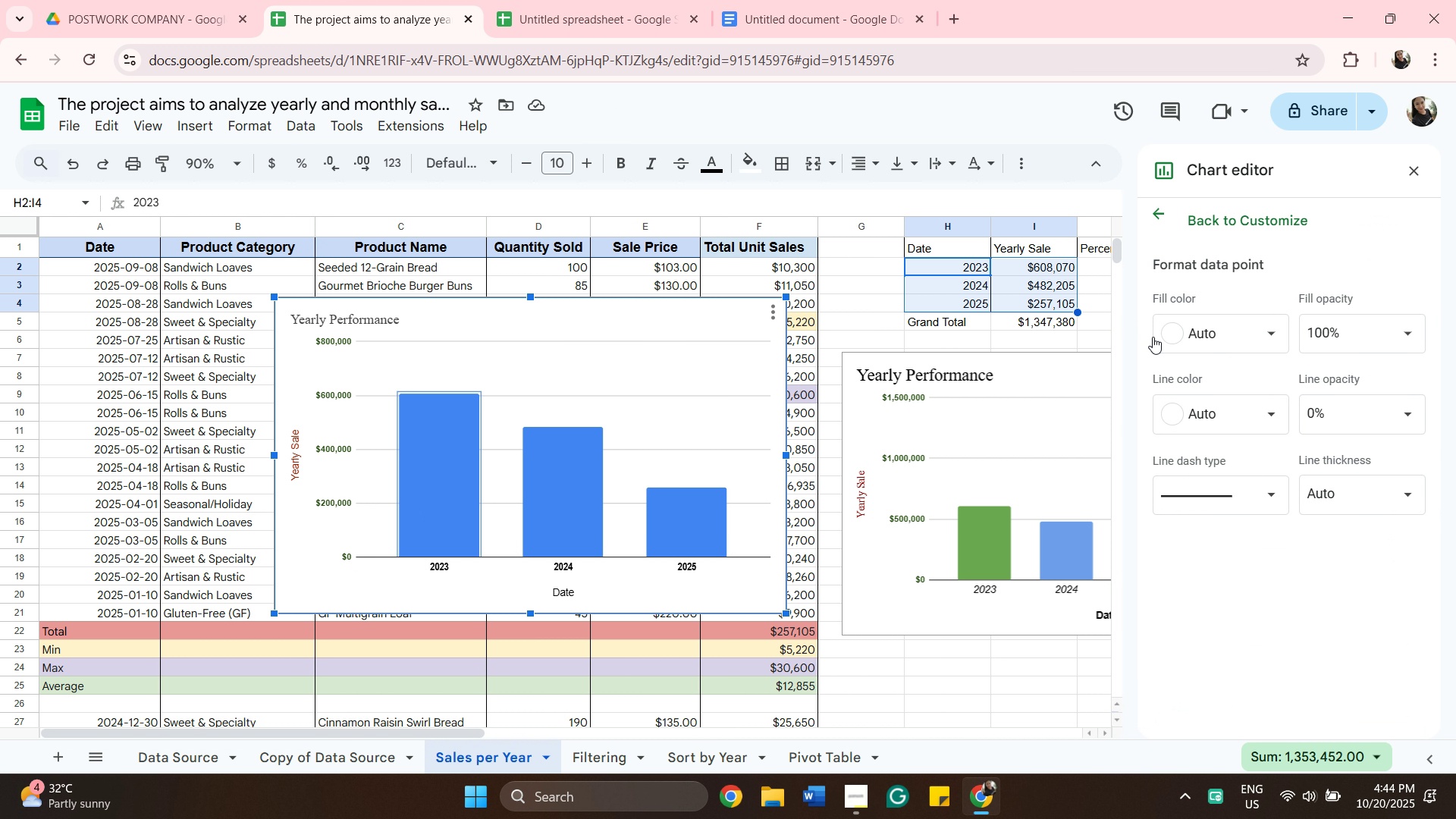 
left_click_drag(start_coordinate=[1185, 336], to_coordinate=[1190, 335])
 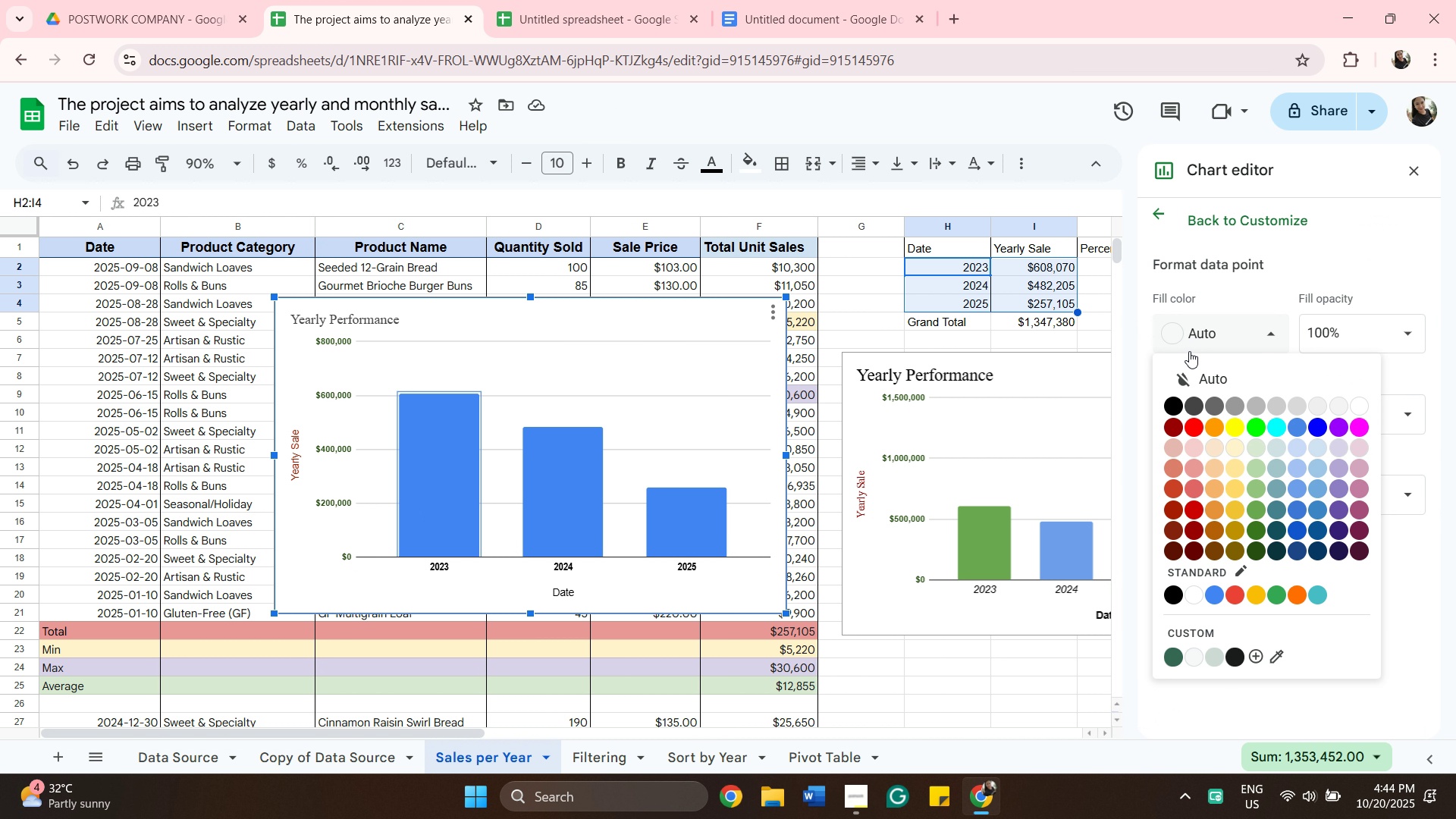 
mouse_move([1201, 369])
 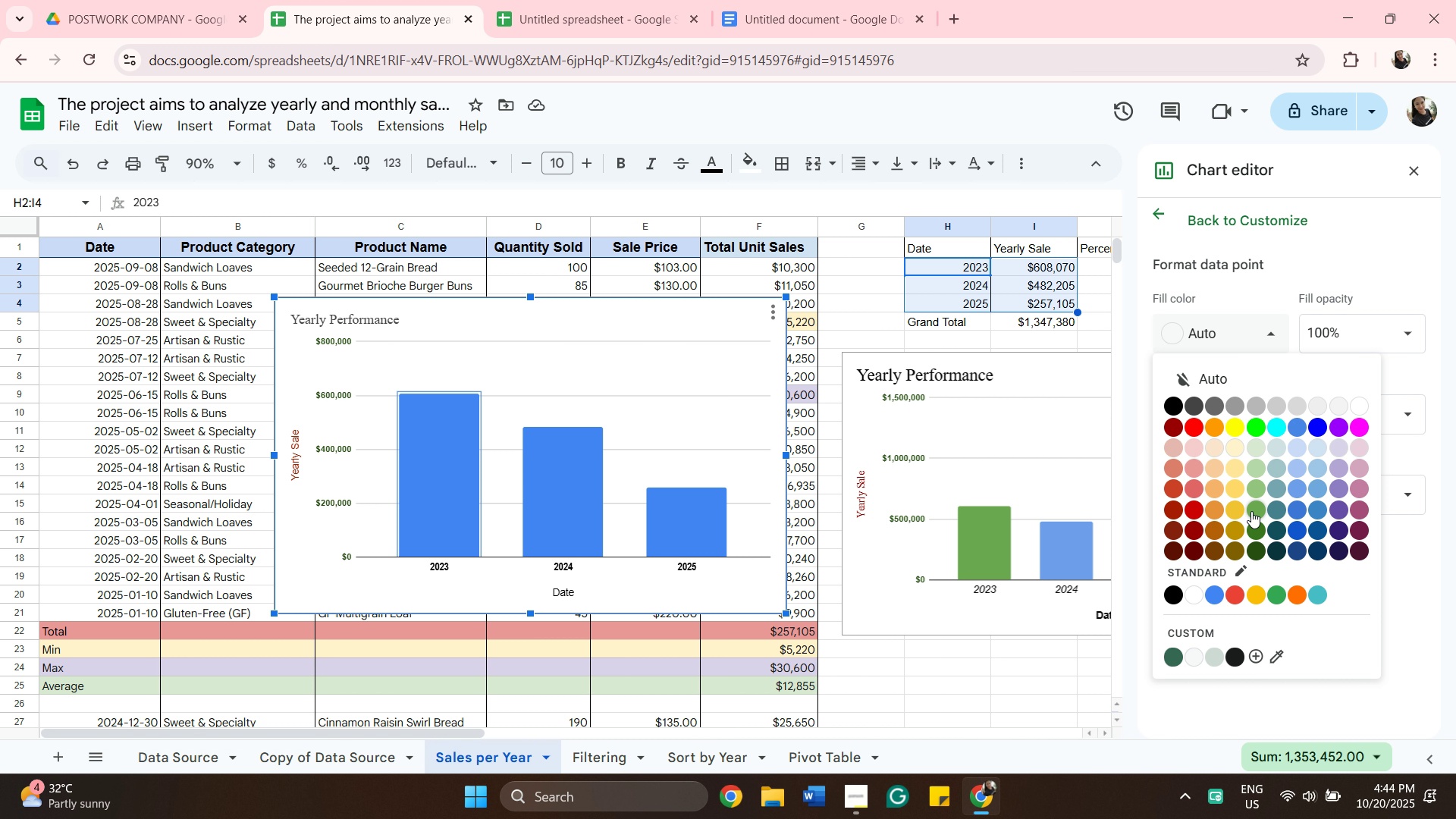 
left_click([1251, 511])
 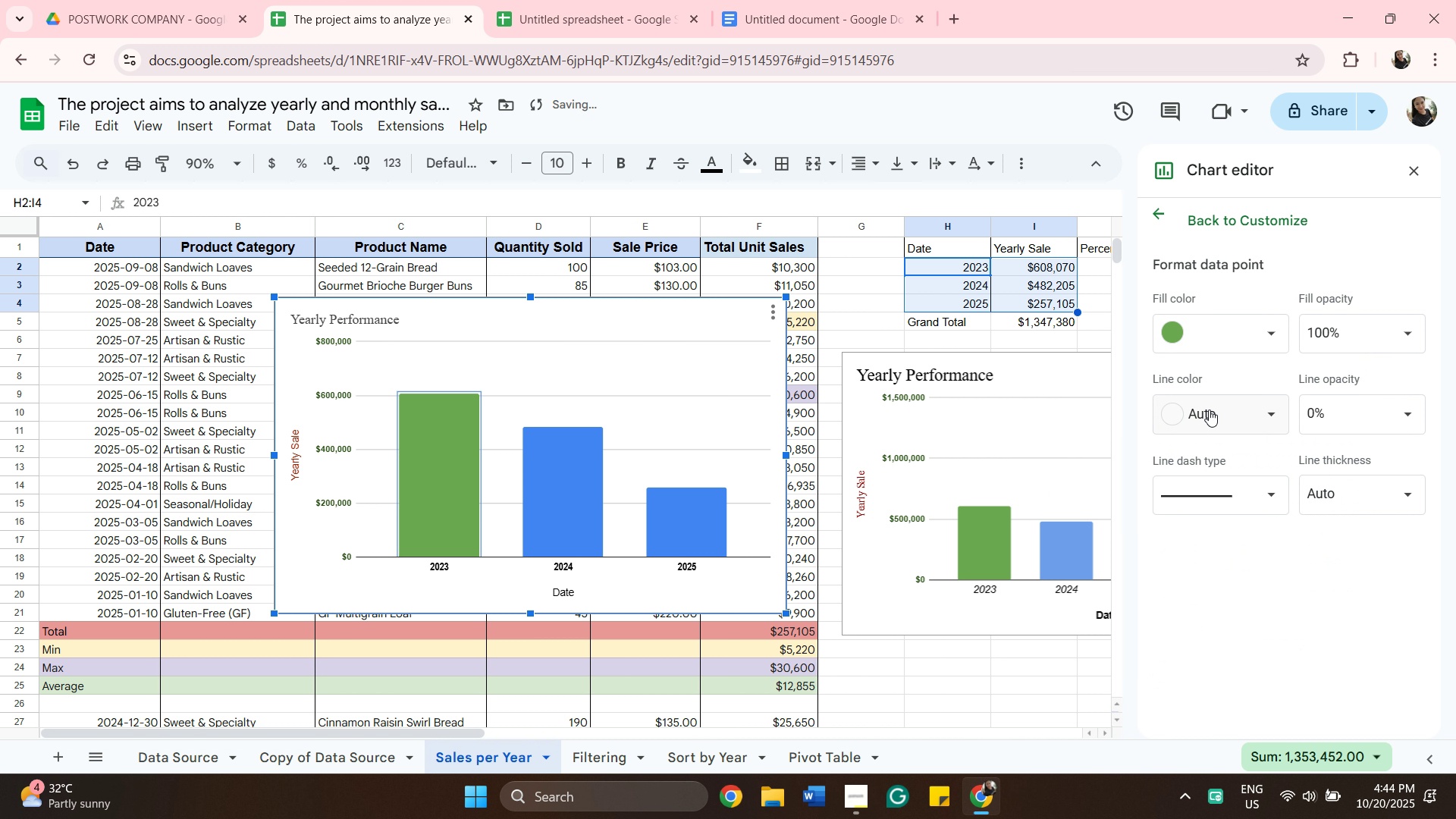 
left_click([1206, 334])
 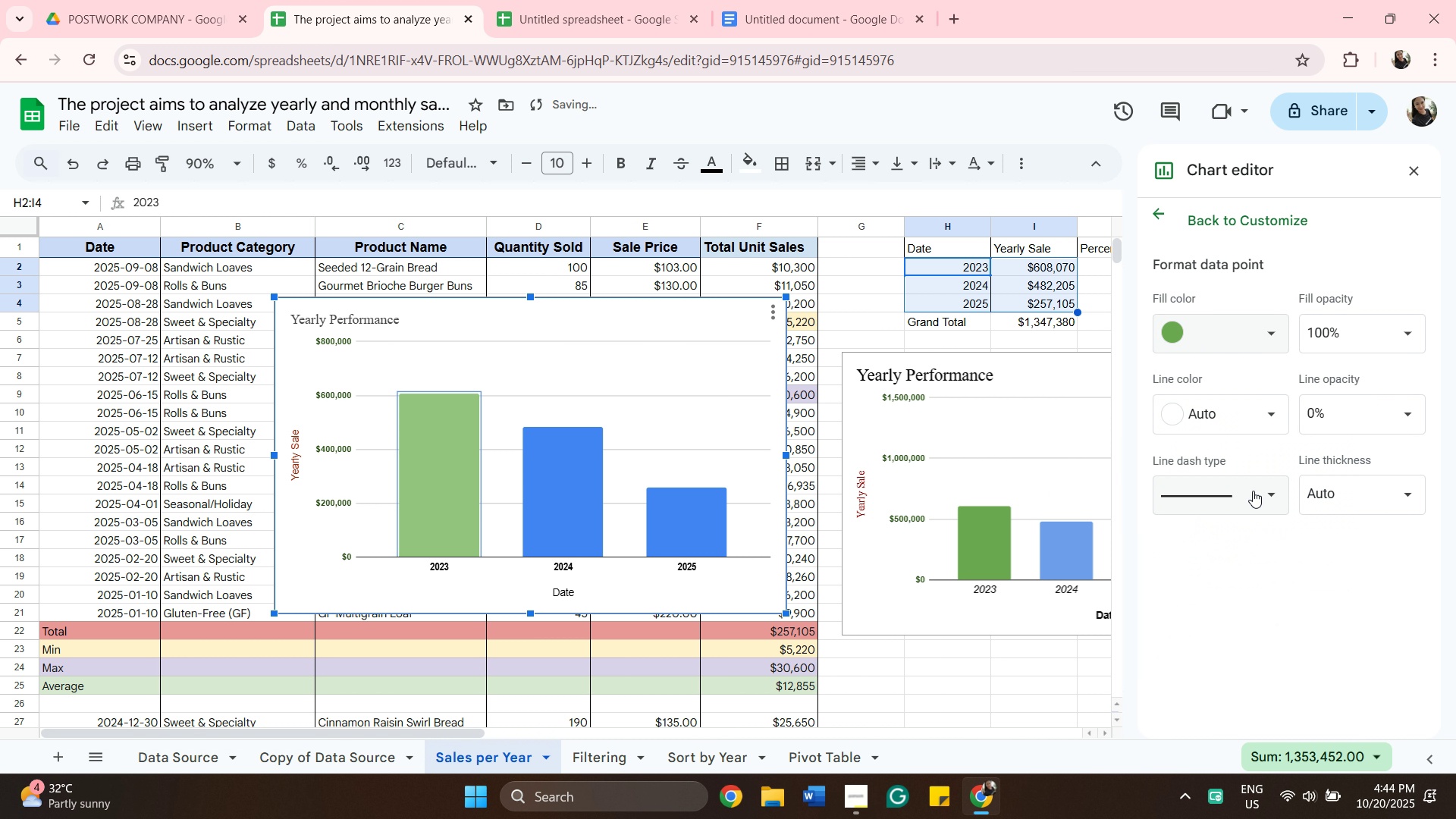 
left_click([1253, 491])
 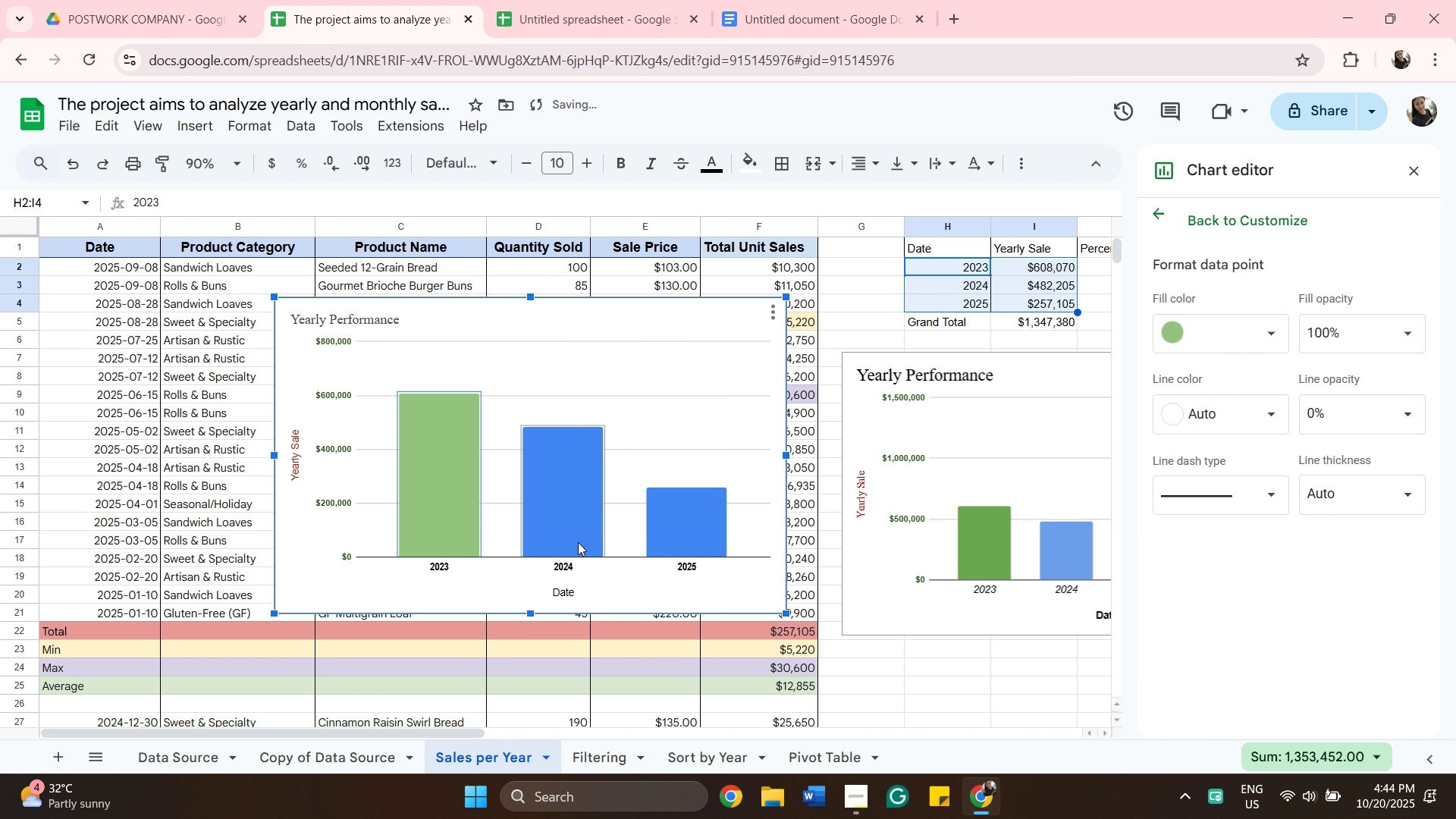 
left_click([576, 539])
 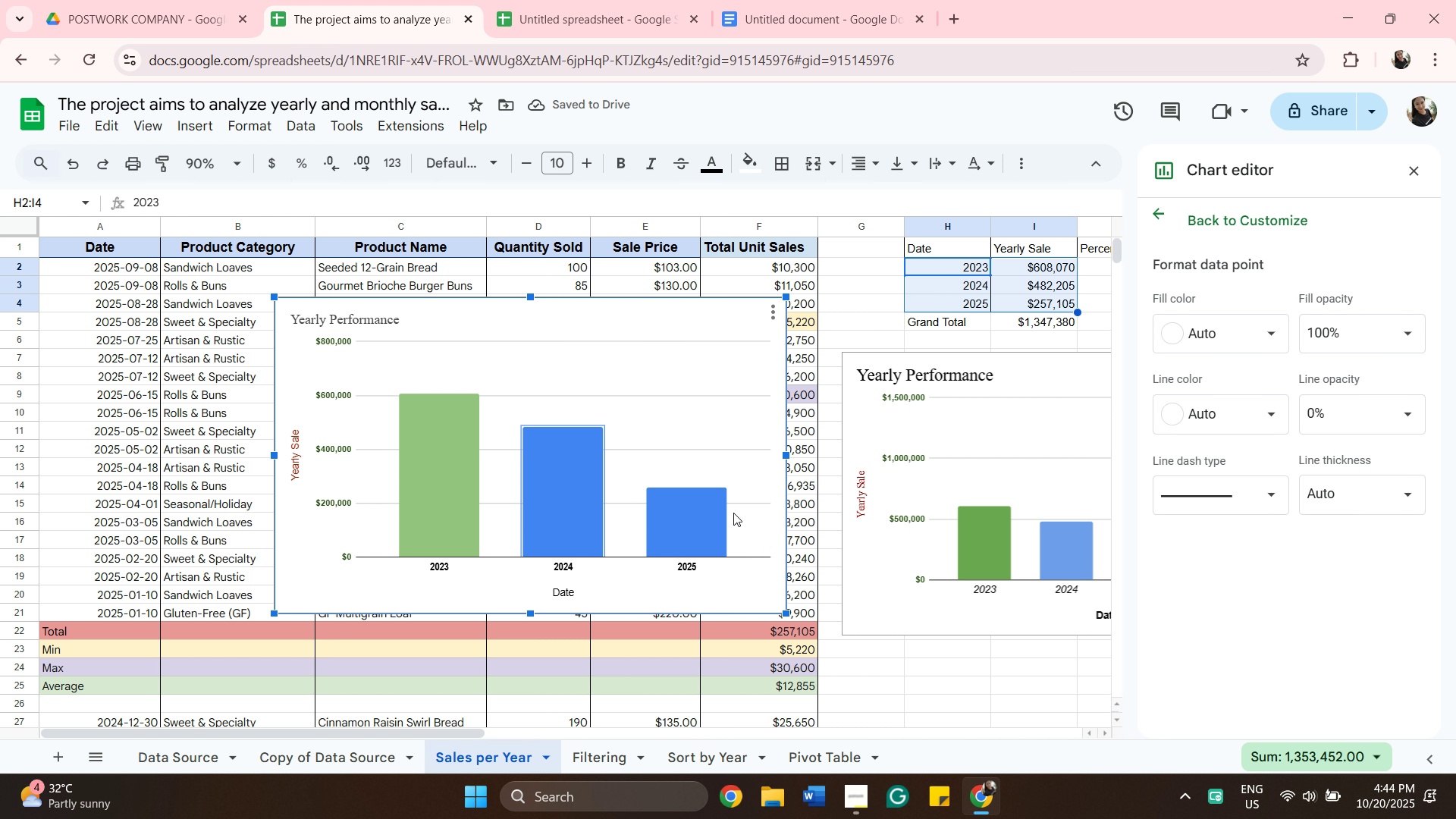 
left_click([716, 513])
 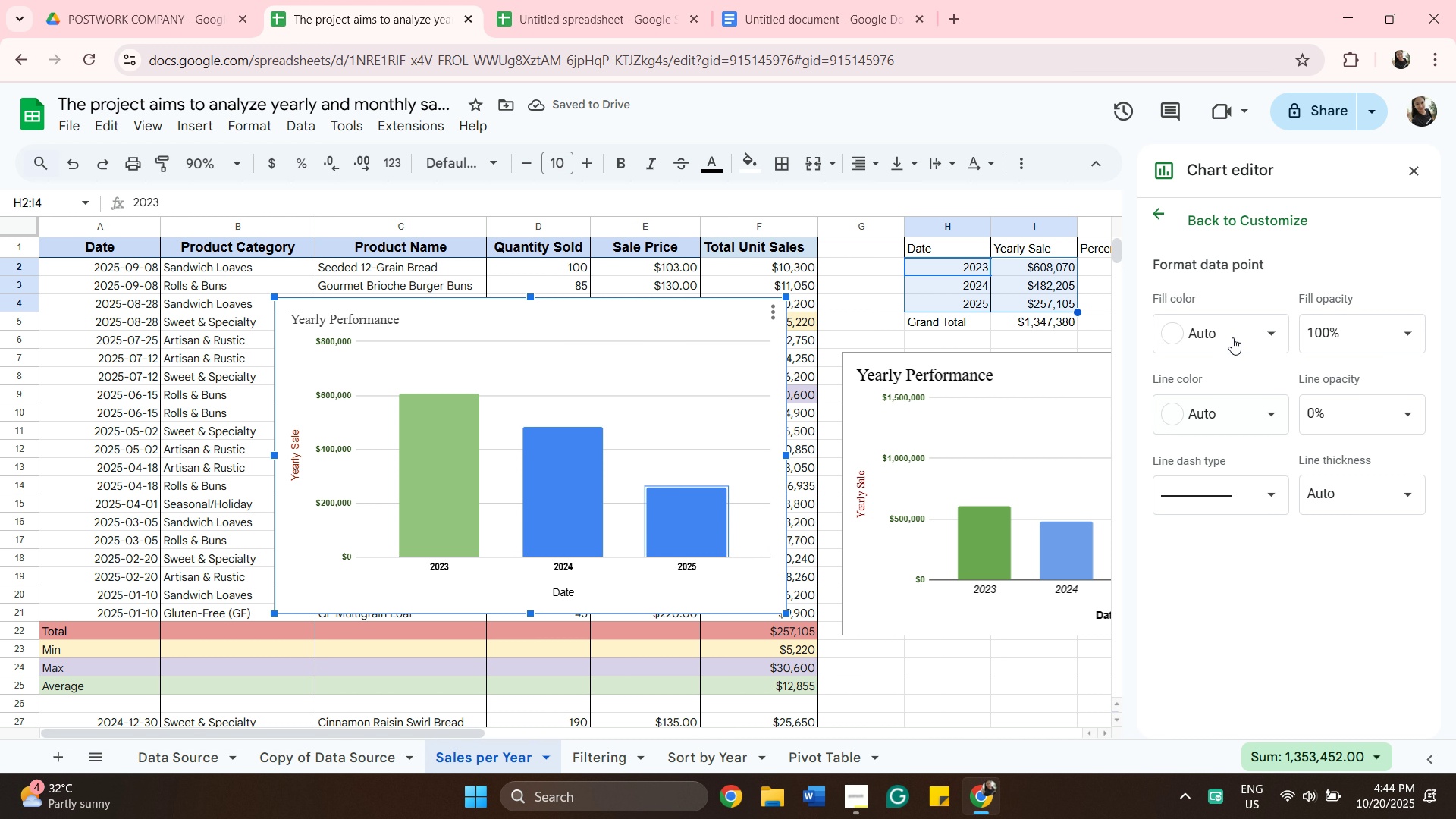 
left_click([1233, 336])
 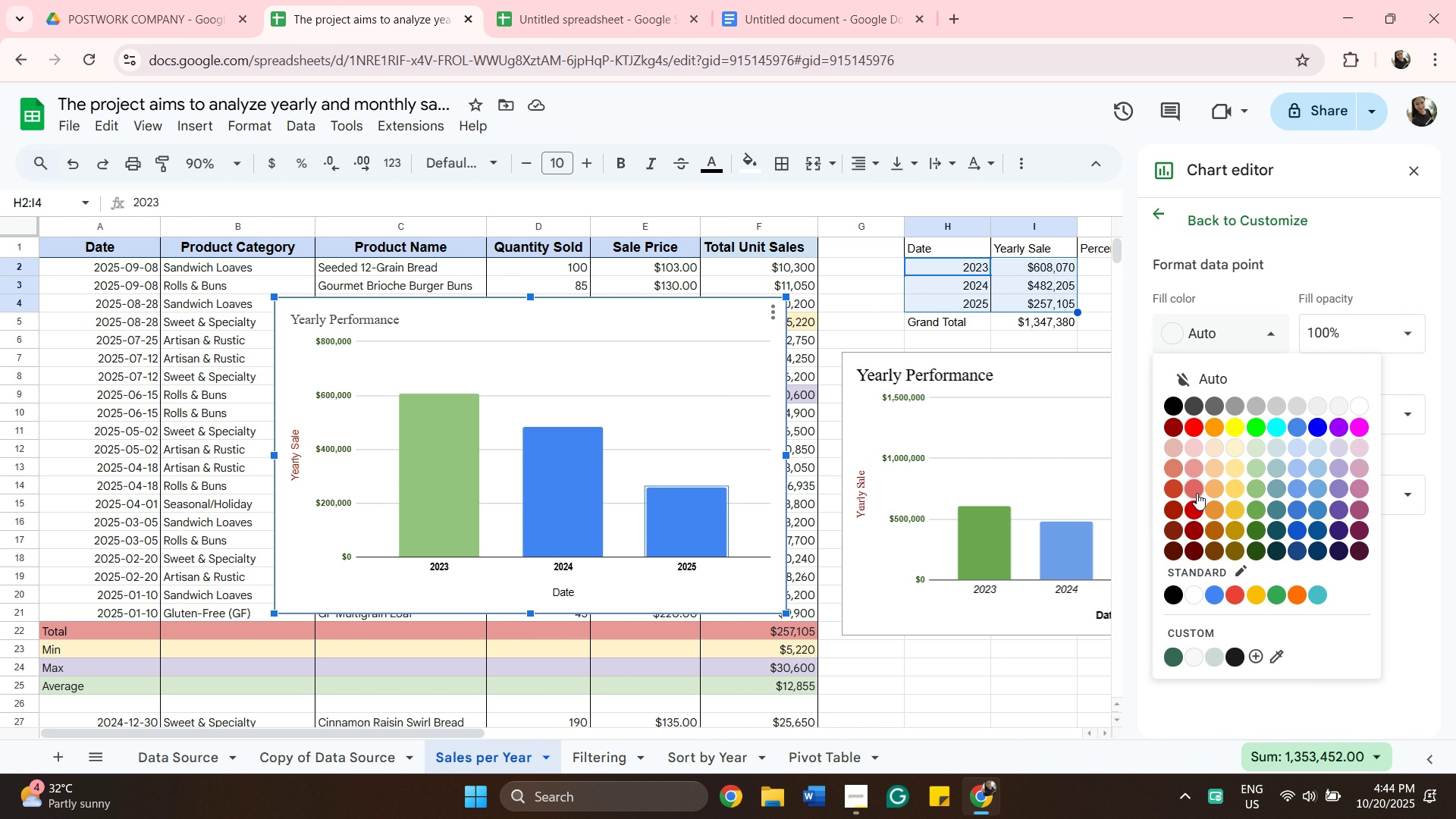 
left_click([1195, 492])
 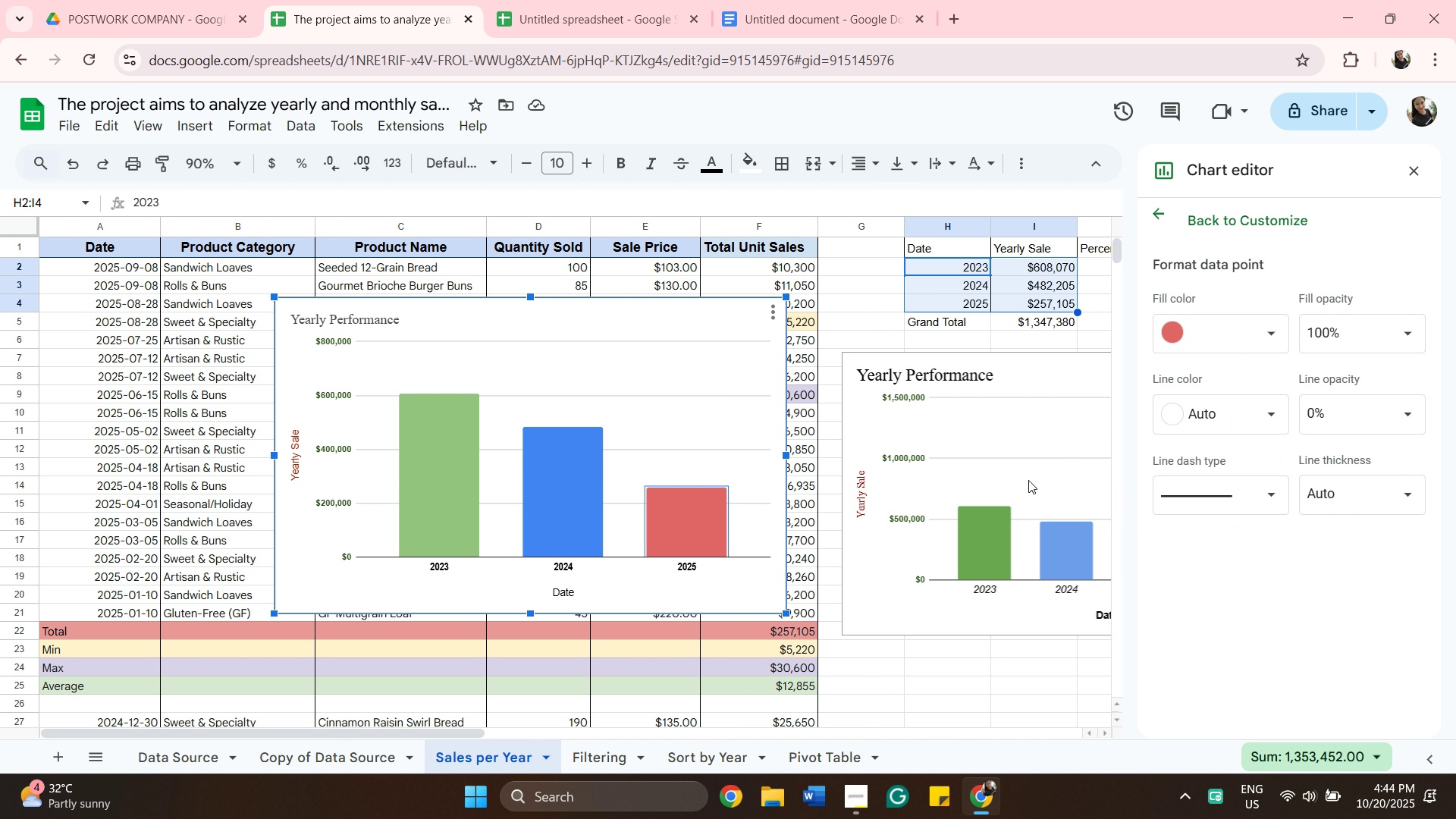 
wait(7.02)
 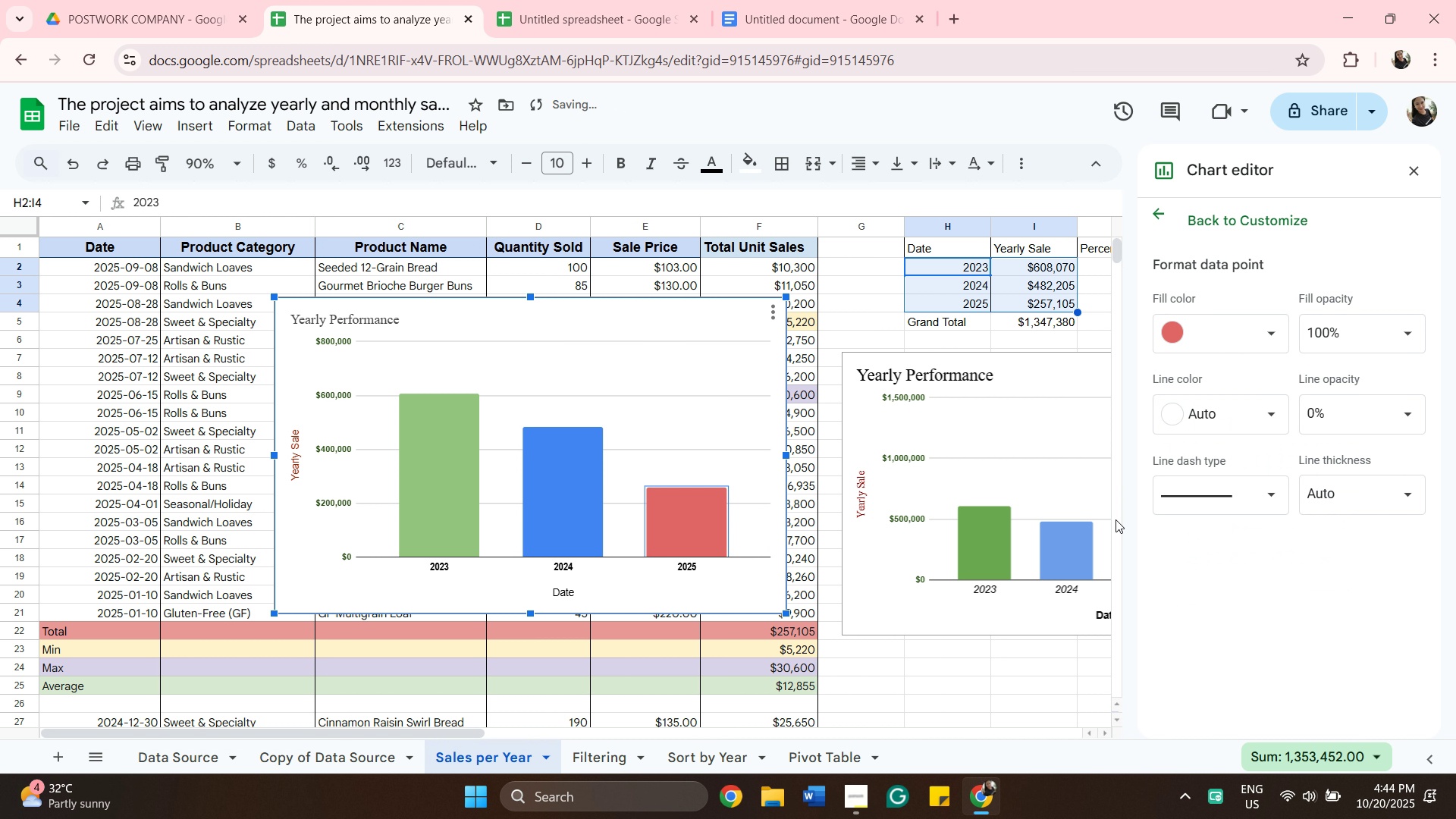 
left_click([1049, 424])
 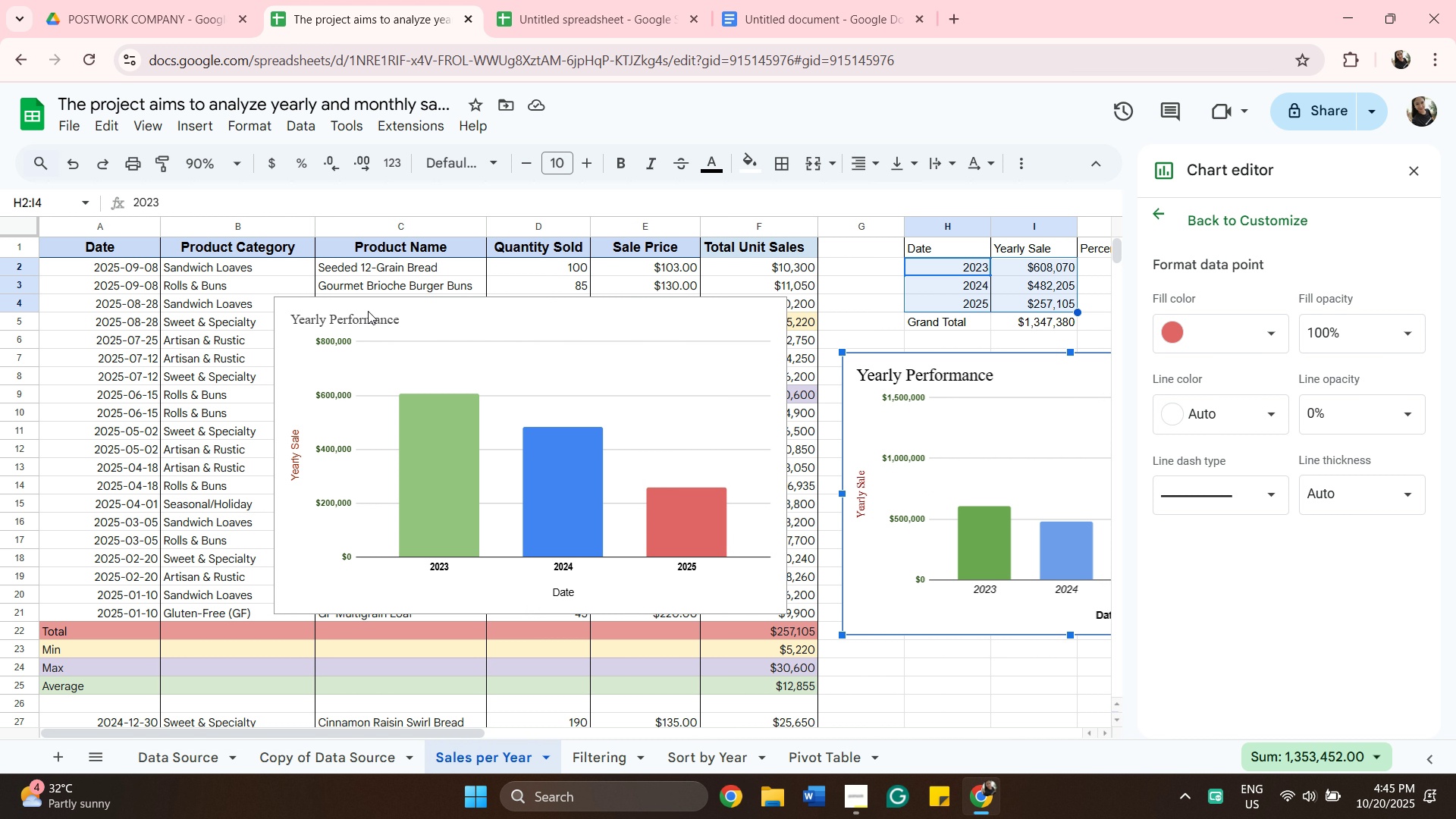 
left_click([369, 312])
 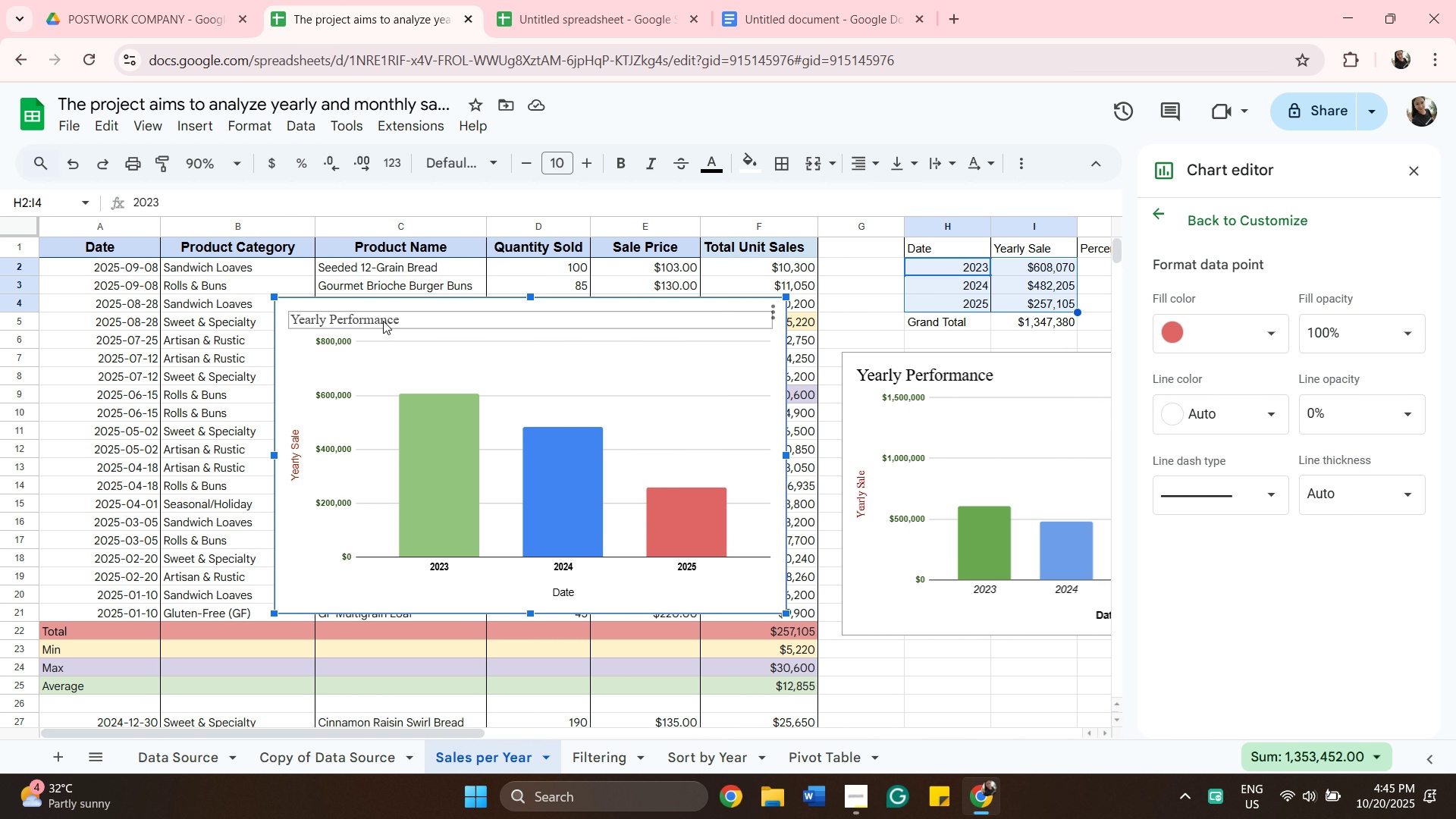 
left_click([383, 321])
 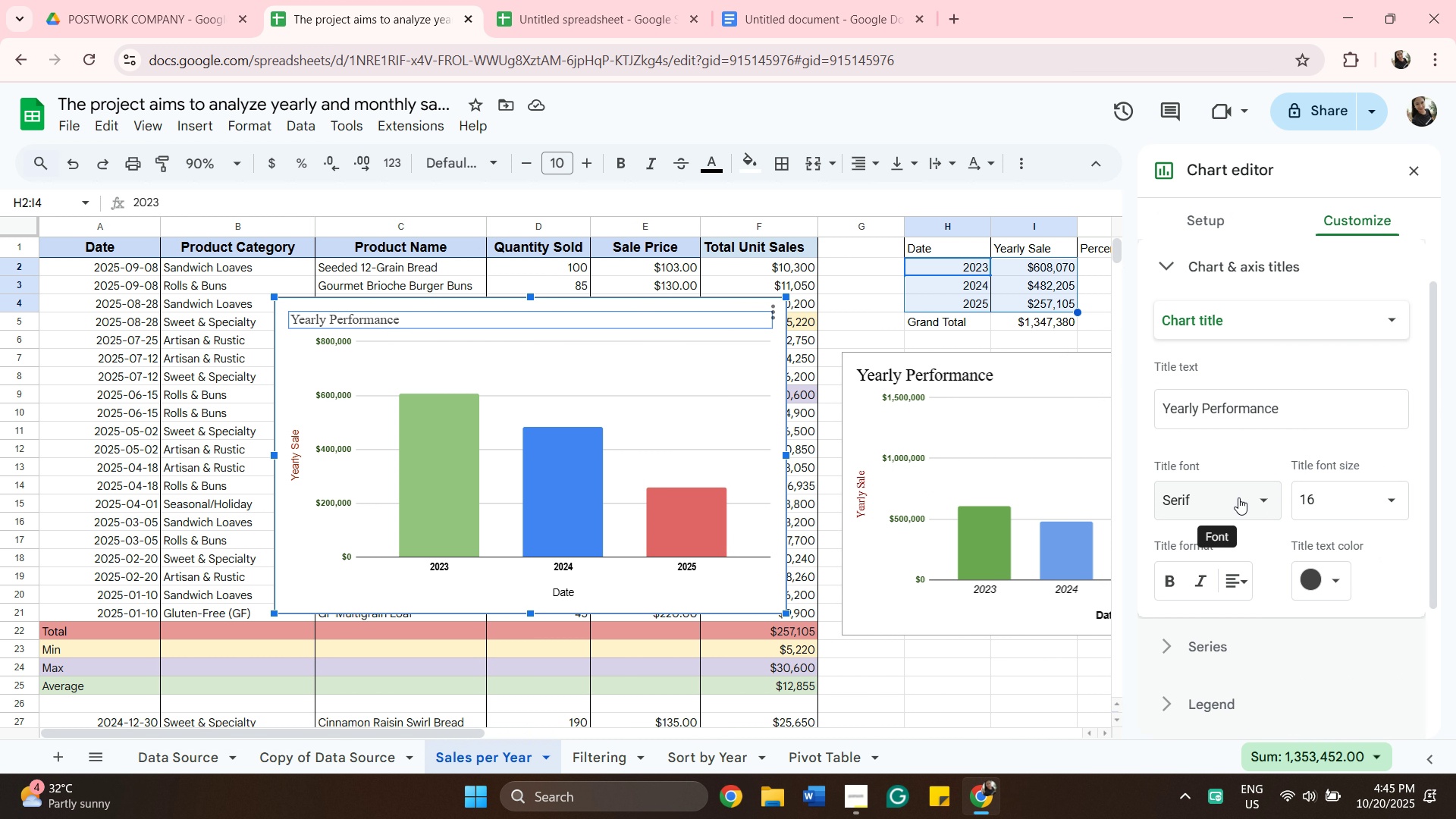 
scroll: coordinate [1242, 516], scroll_direction: down, amount: 2.0
 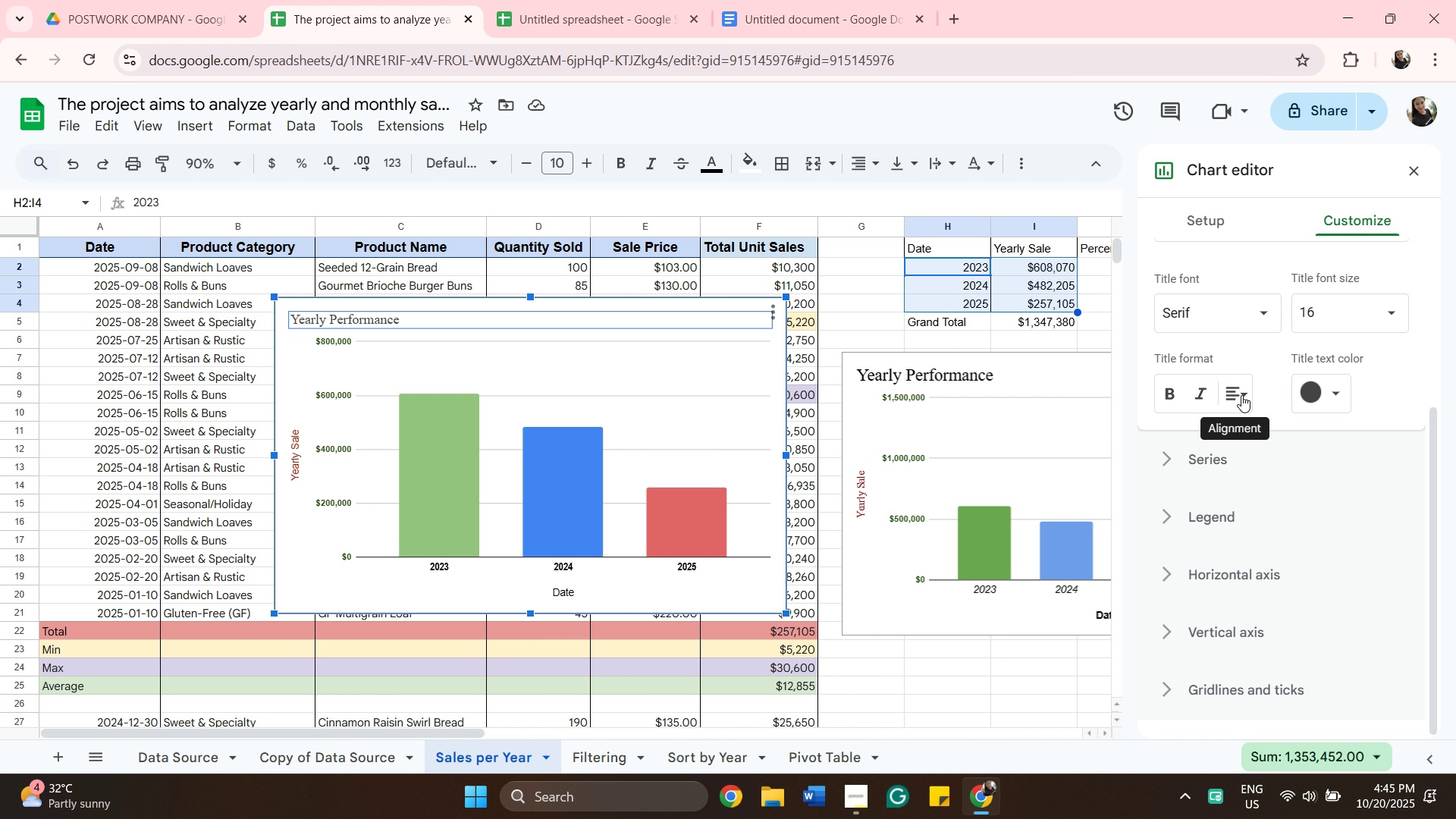 
left_click([1241, 395])
 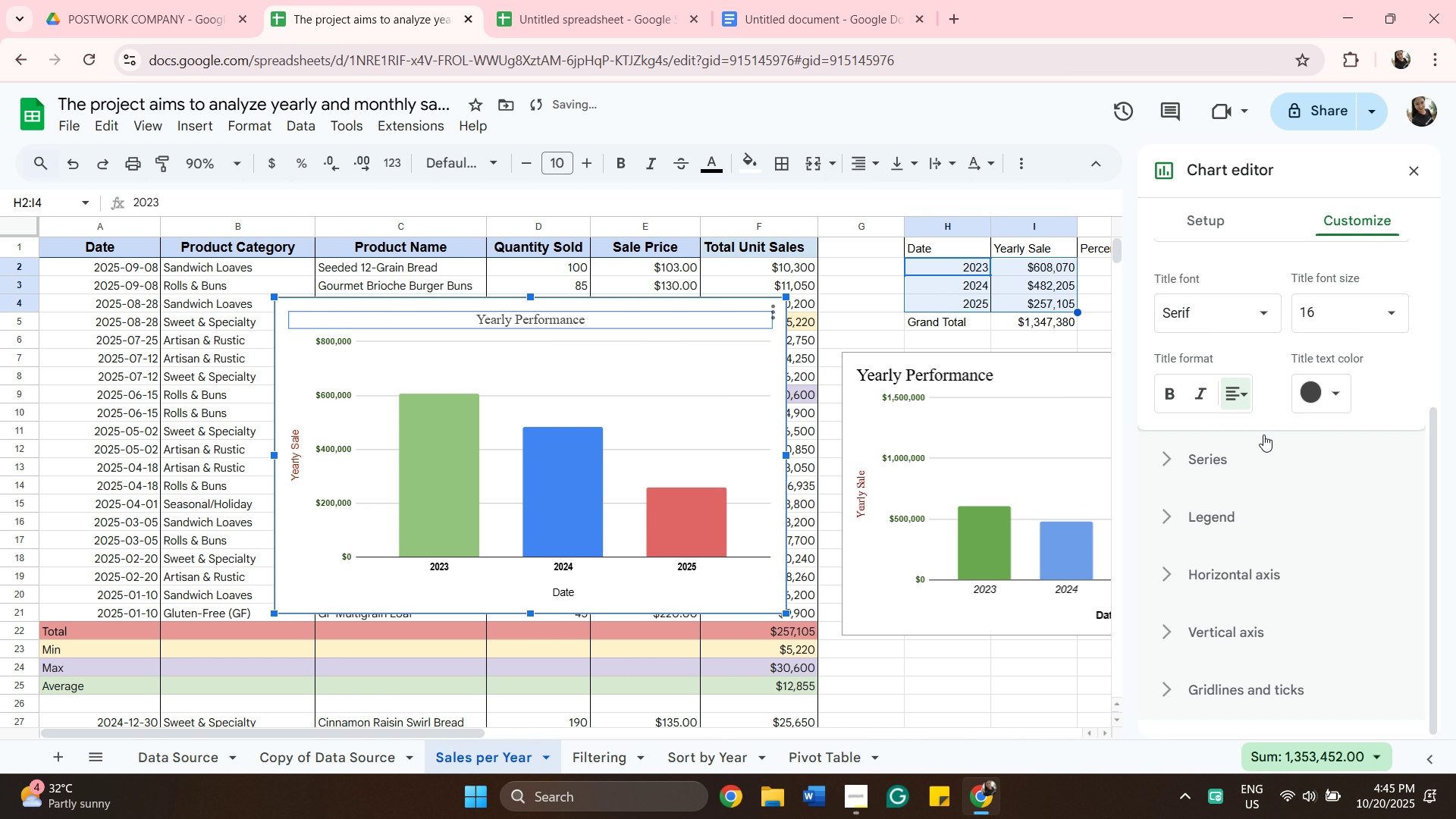 
left_click([1263, 435])
 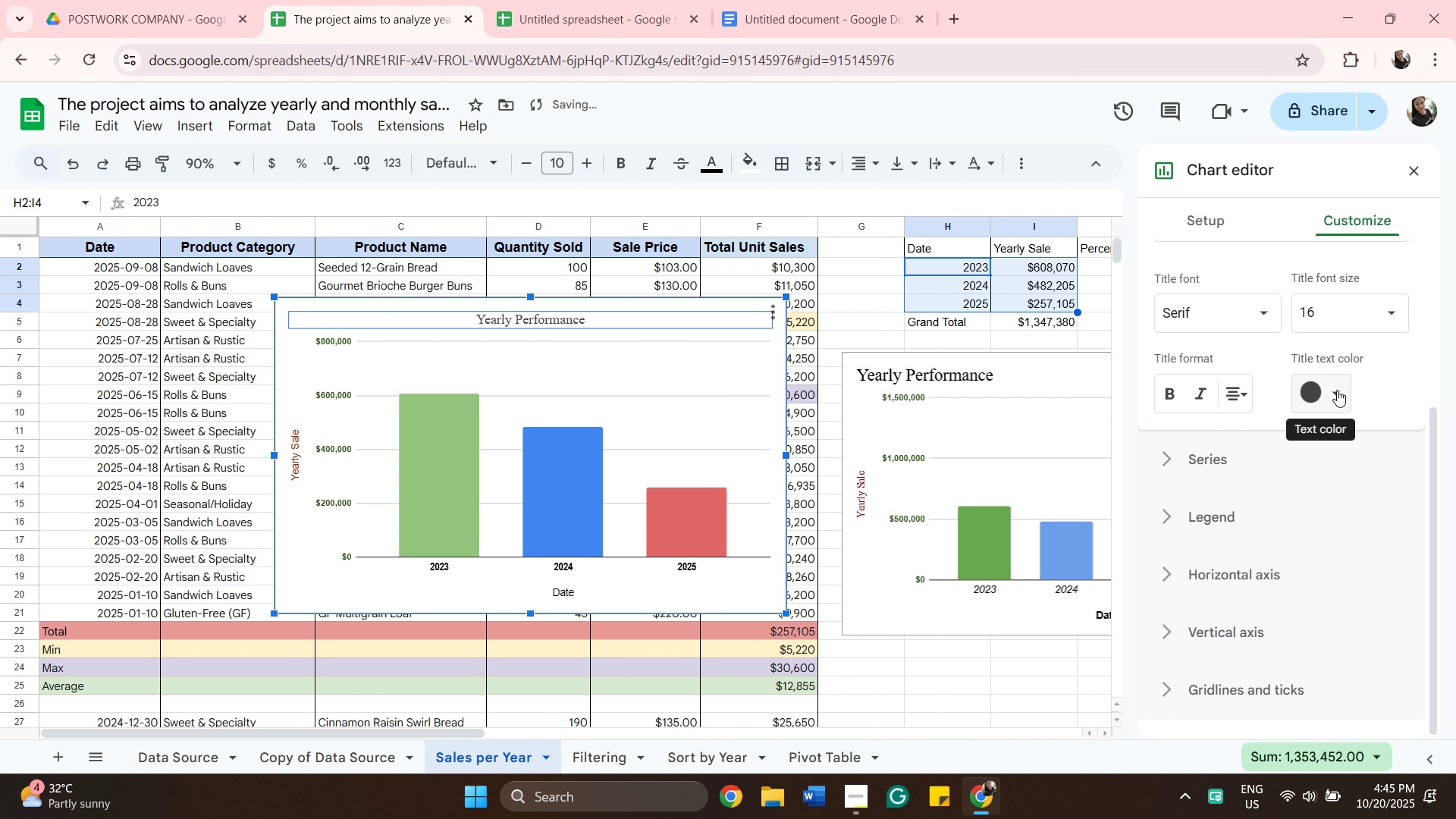 
left_click([1338, 389])
 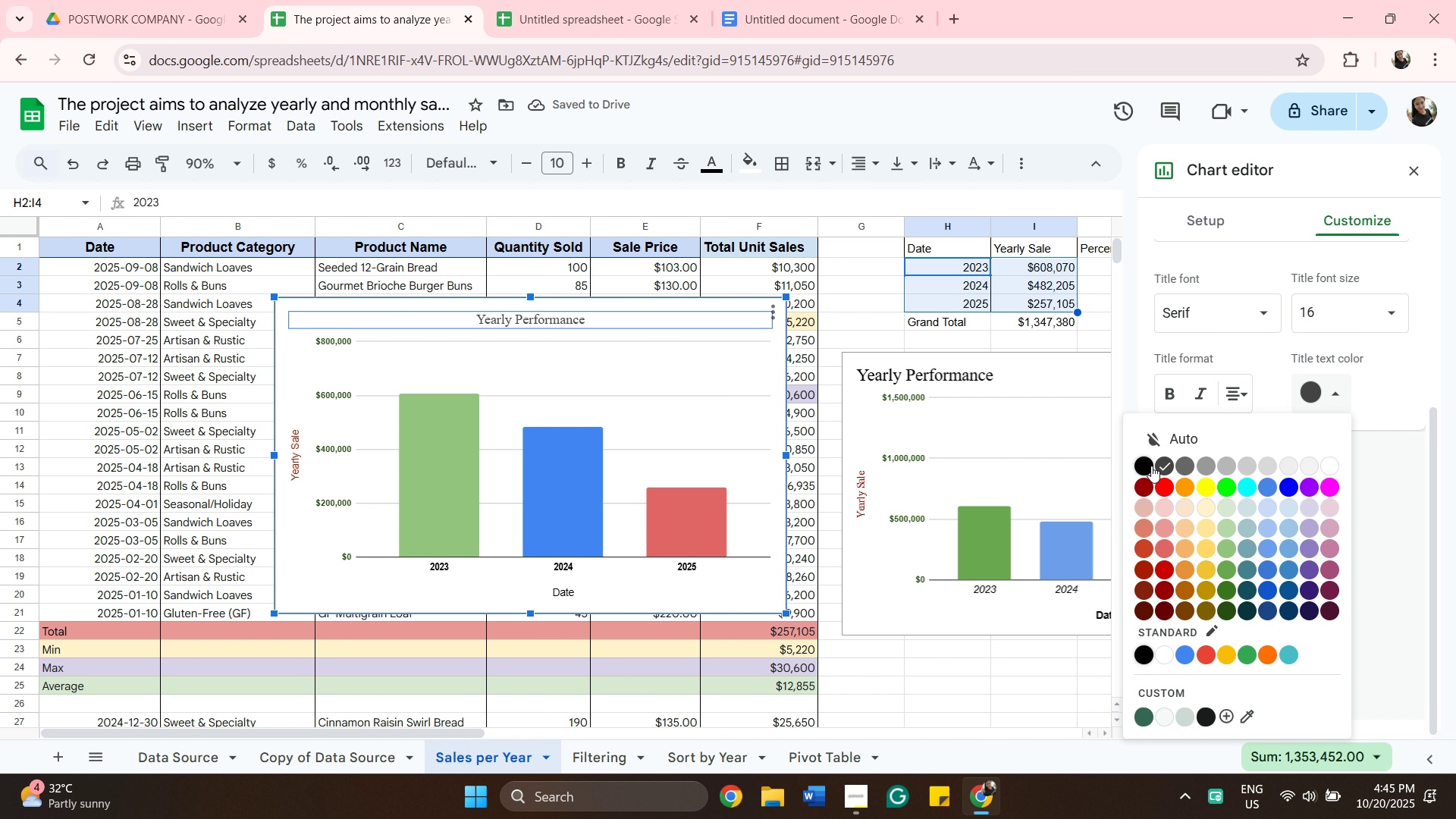 
left_click([1144, 463])
 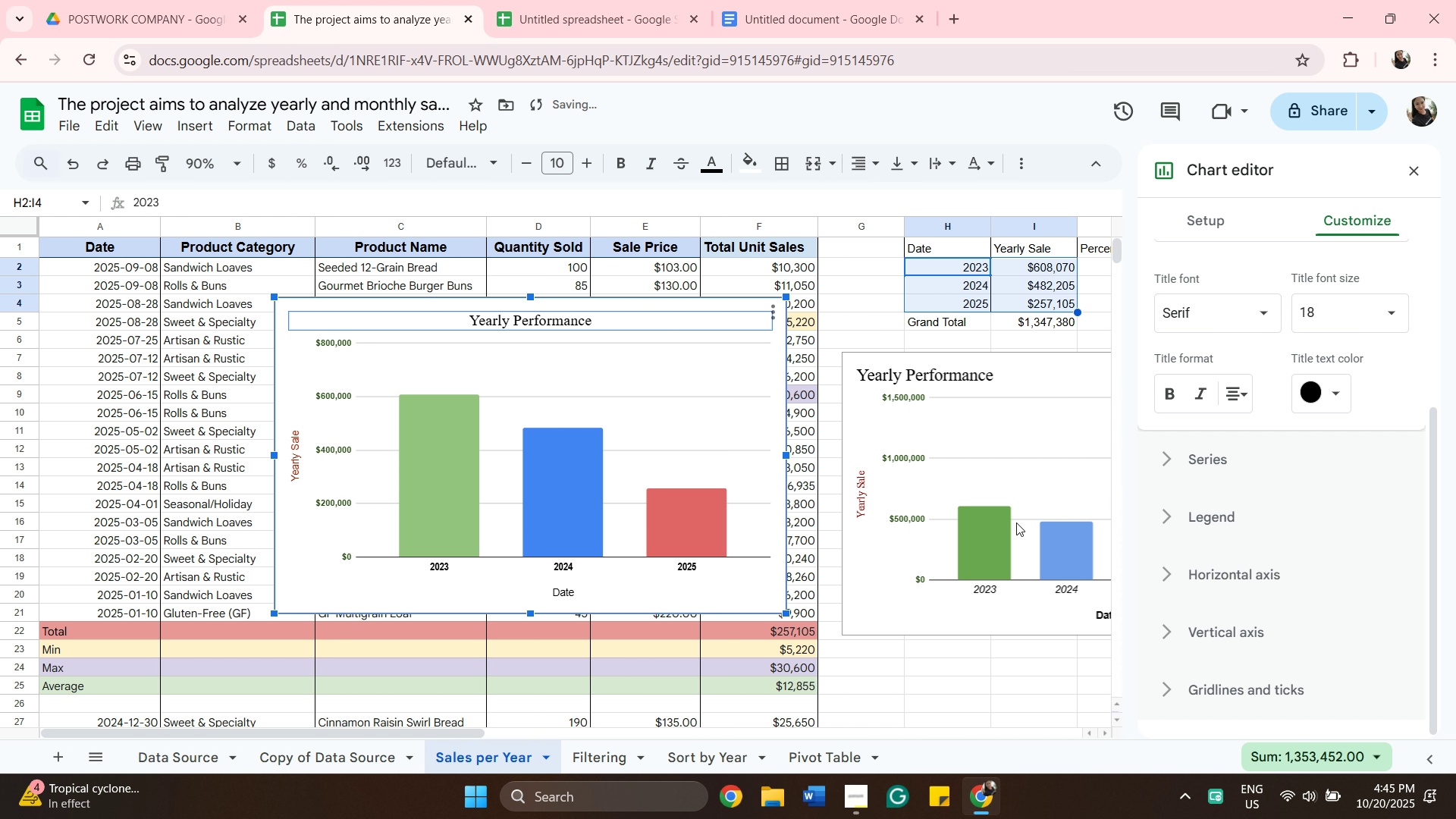 
wait(9.39)
 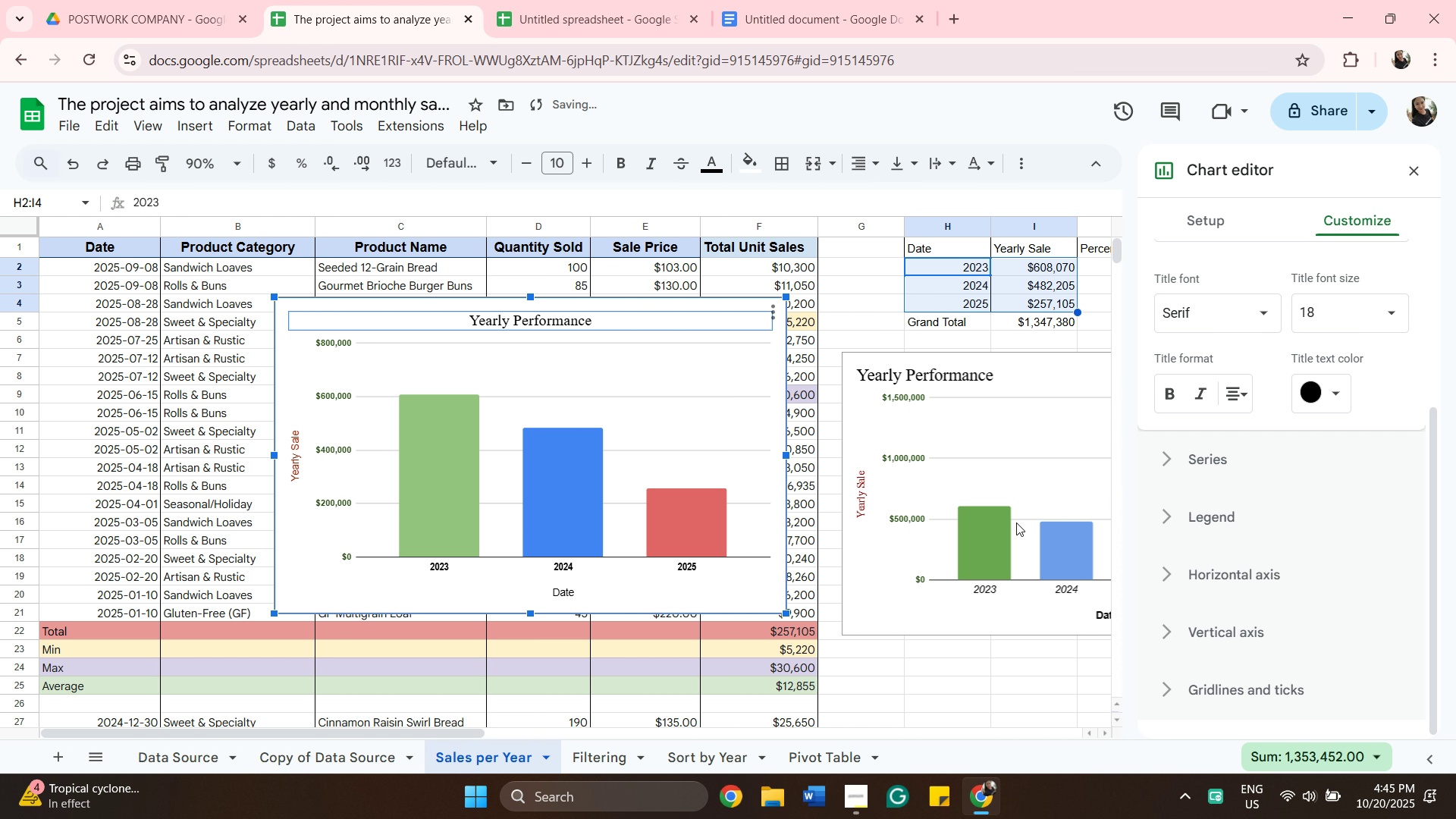 
left_click([1185, 423])
 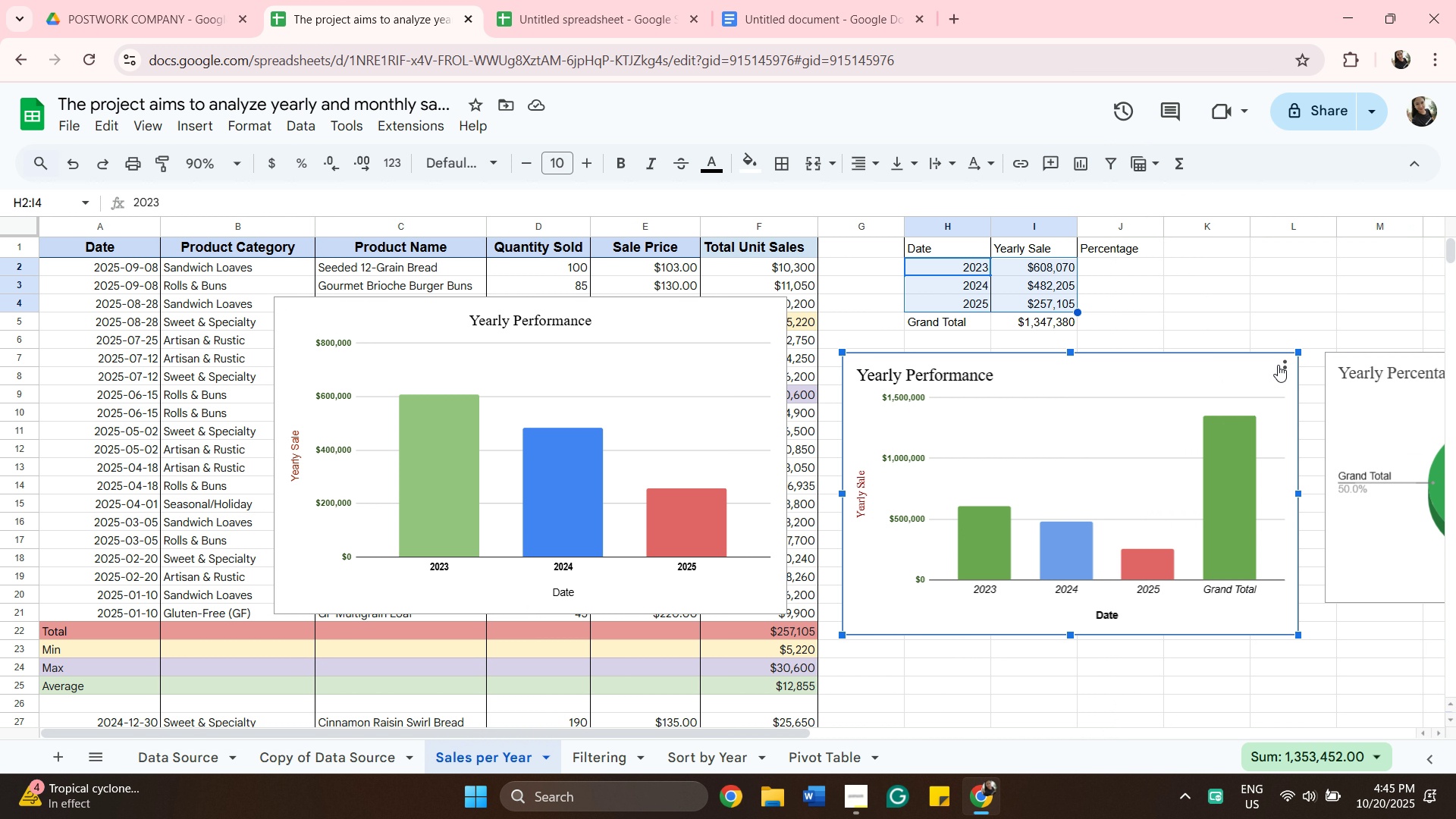 
left_click([1278, 365])
 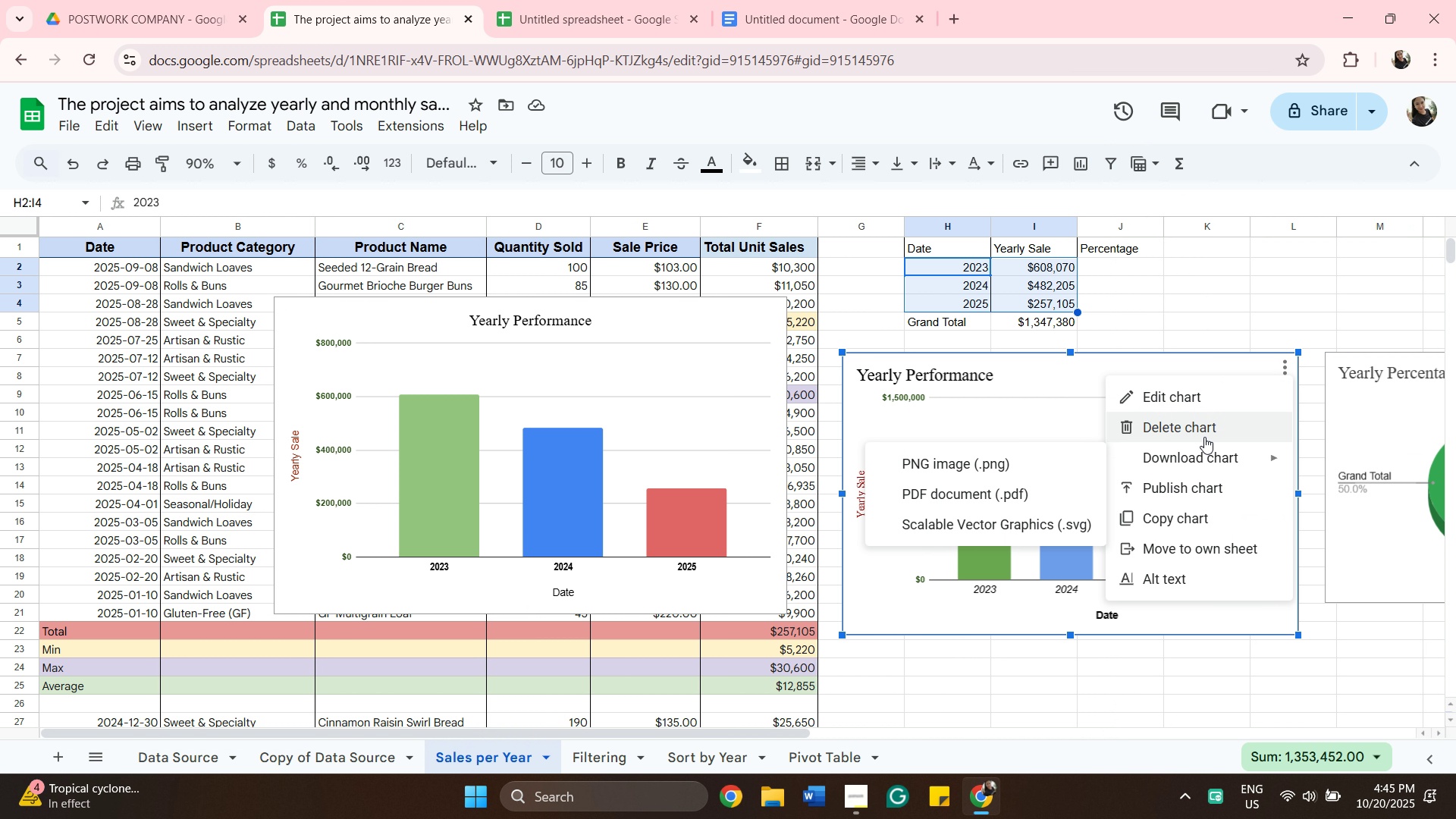 
left_click([1204, 437])
 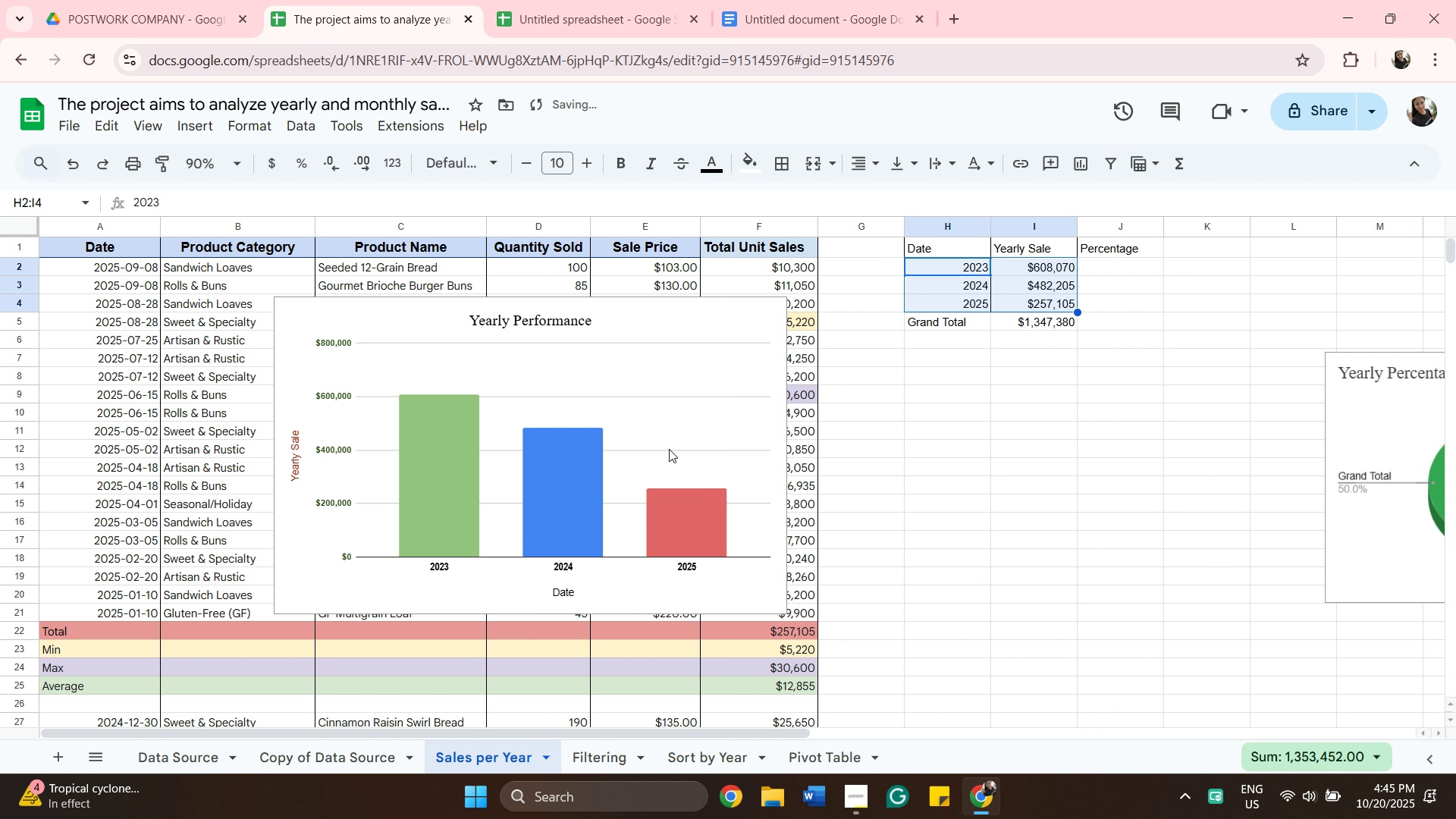 
left_click_drag(start_coordinate=[669, 449], to_coordinate=[952, 431])
 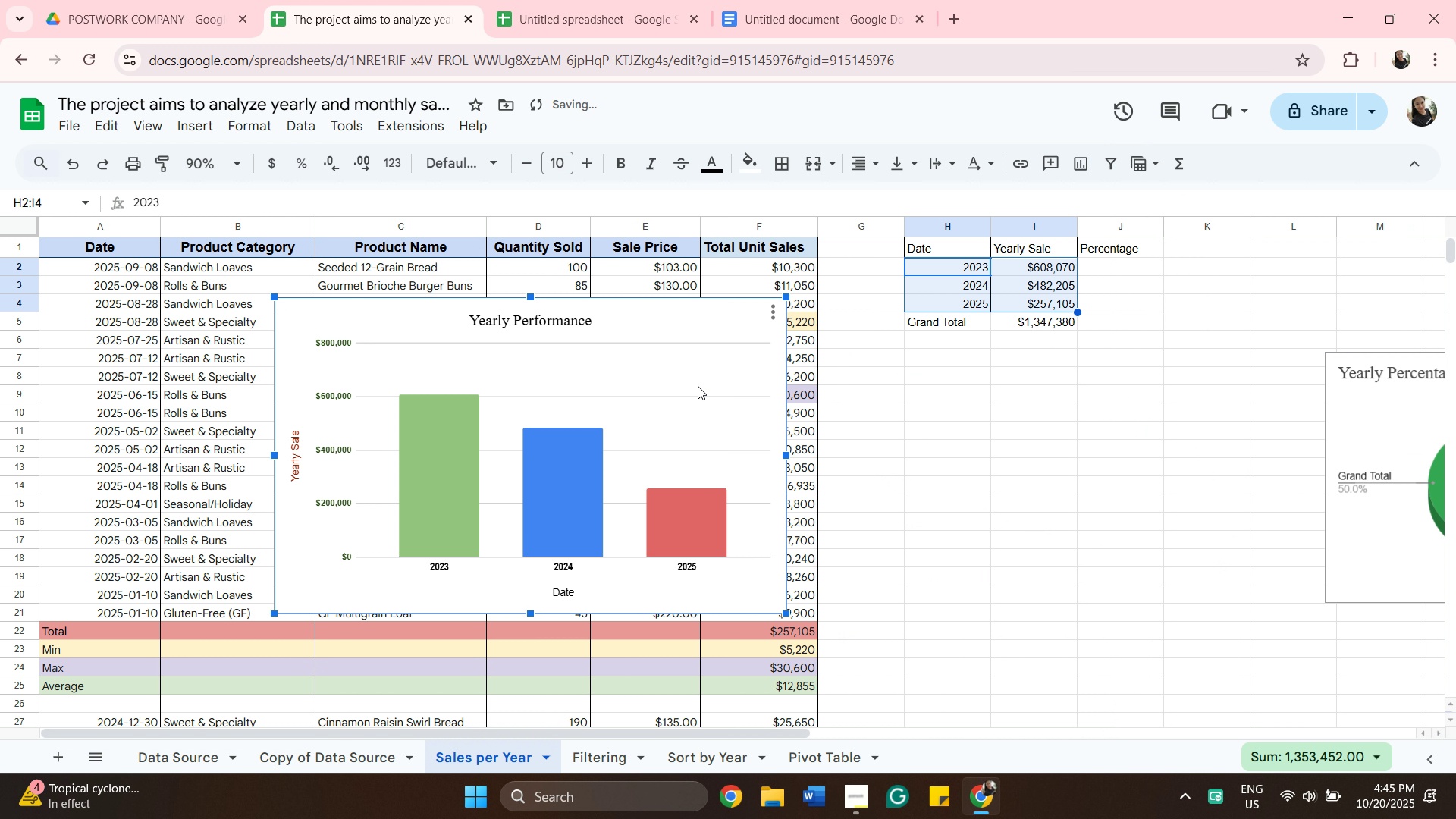 
left_click([698, 386])
 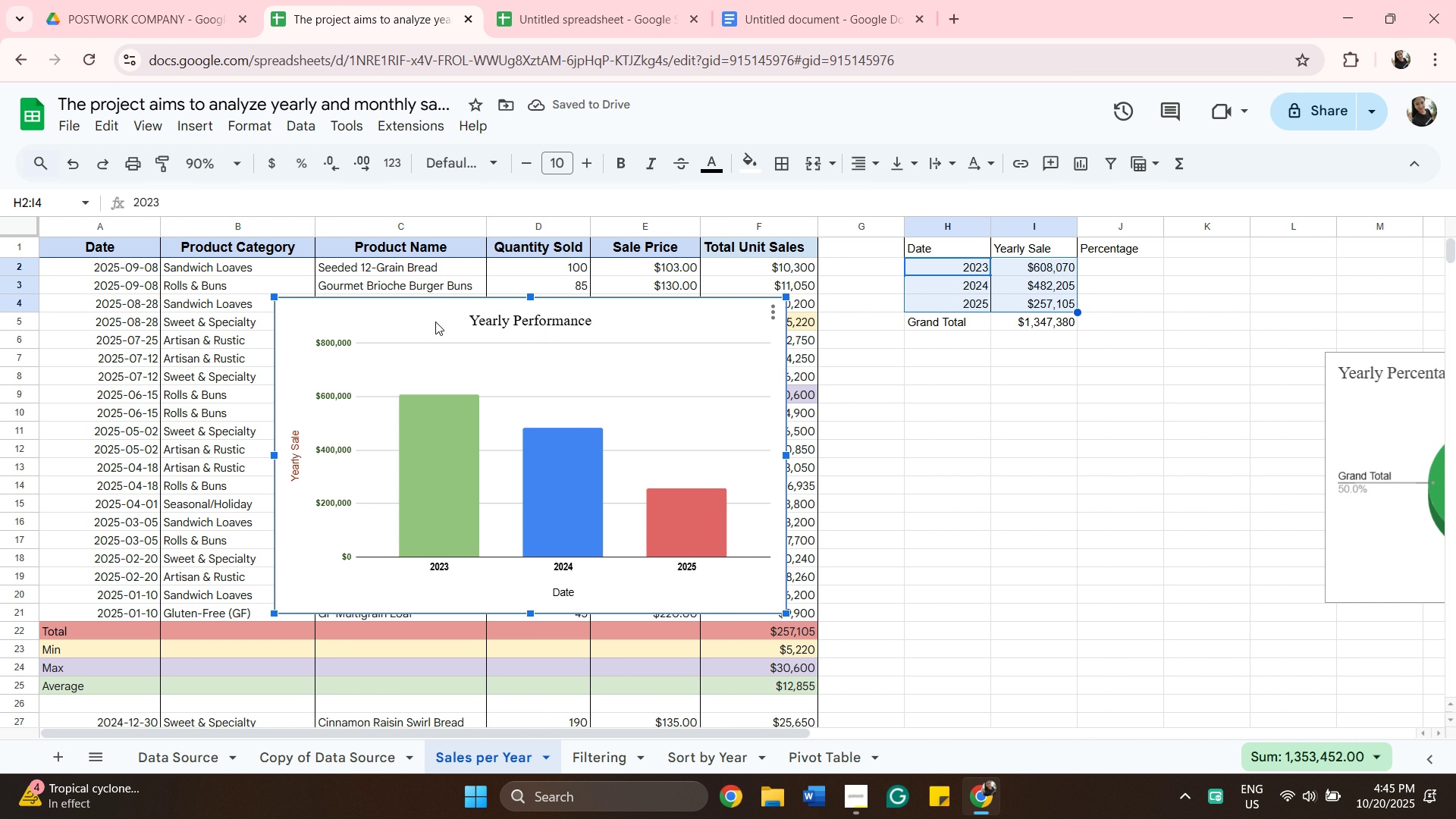 
left_click_drag(start_coordinate=[435, 322], to_coordinate=[893, 337])
 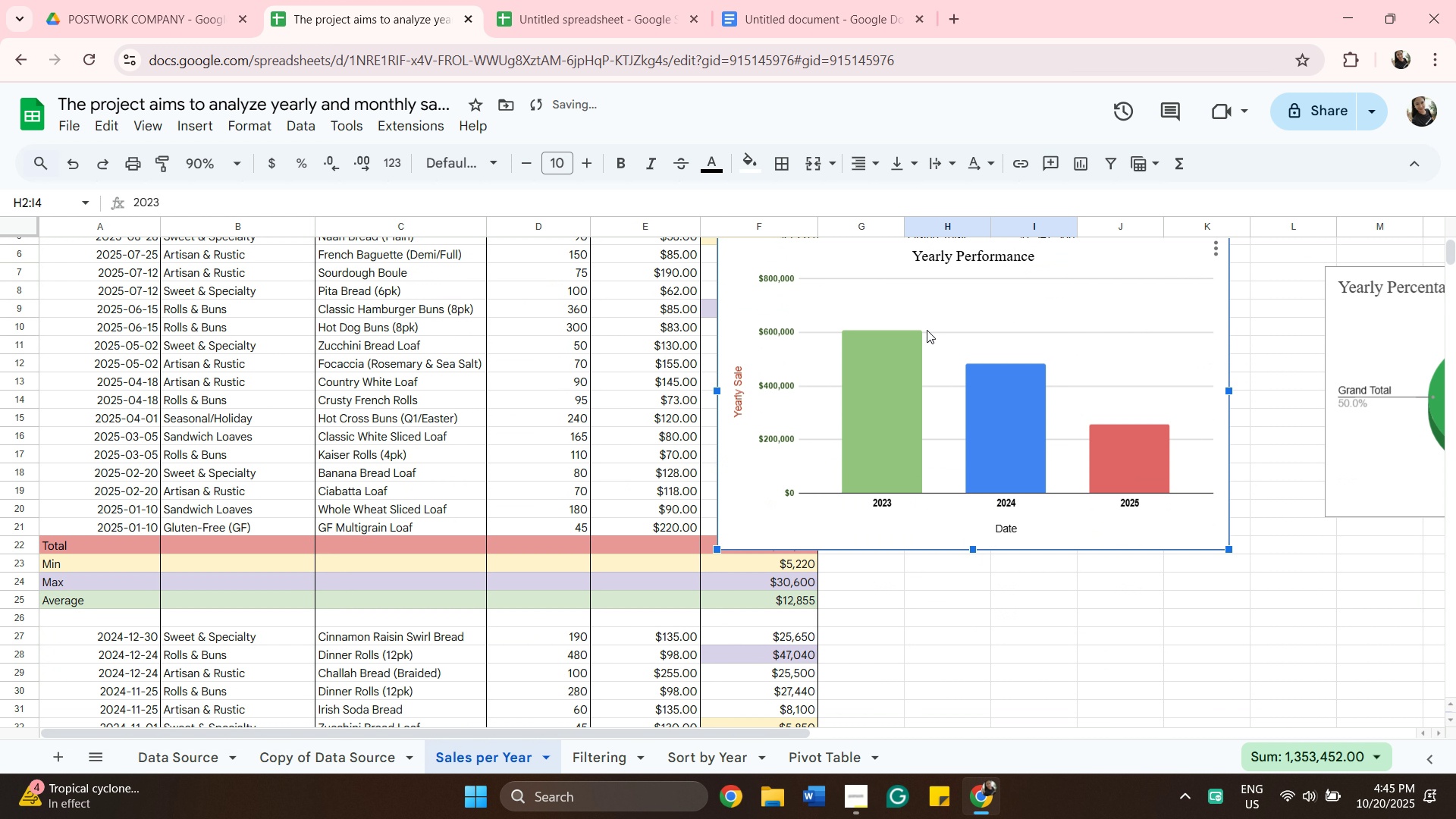 
scroll: coordinate [927, 331], scroll_direction: down, amount: 1.0
 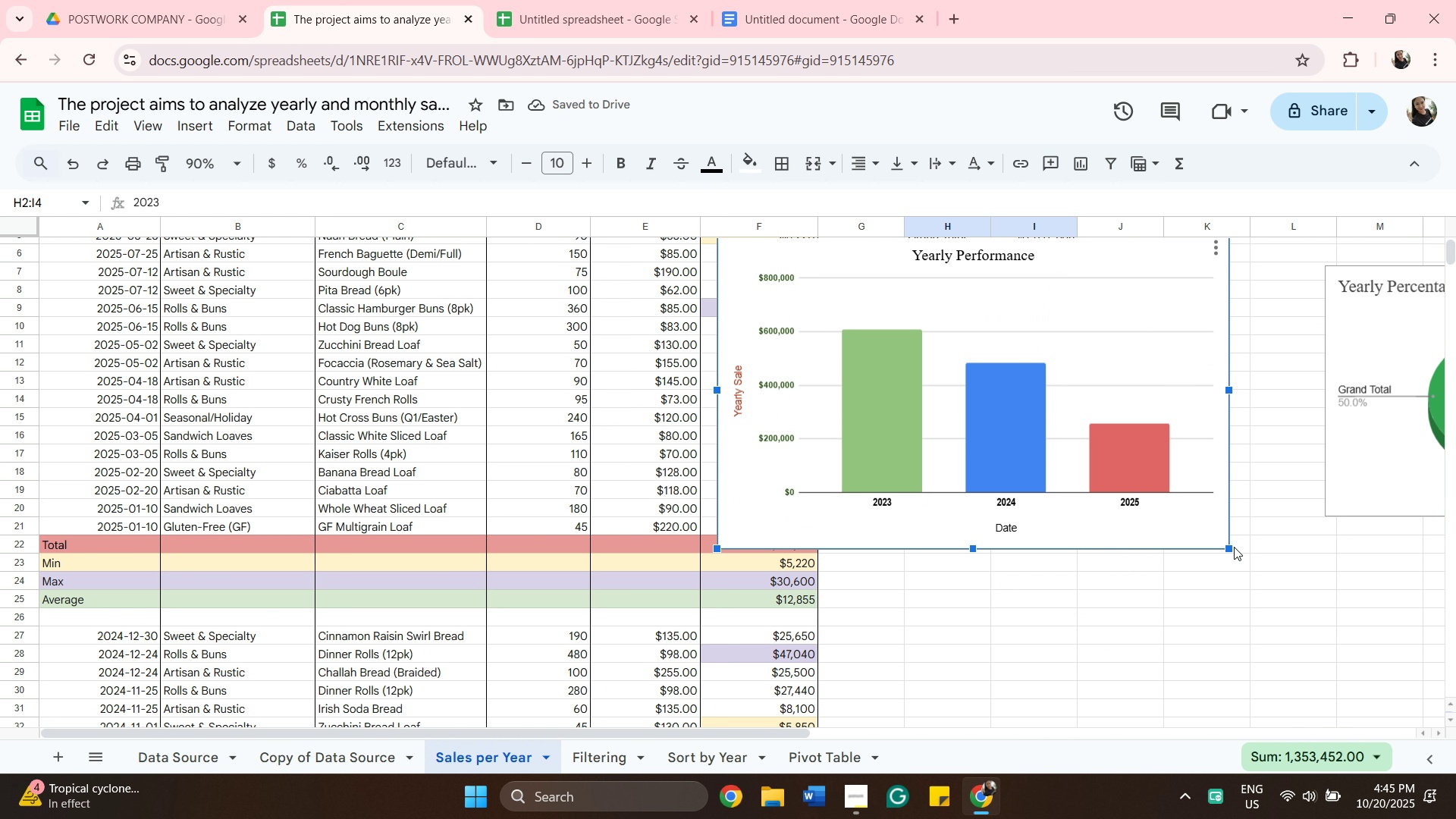 
left_click_drag(start_coordinate=[1226, 548], to_coordinate=[1165, 492])
 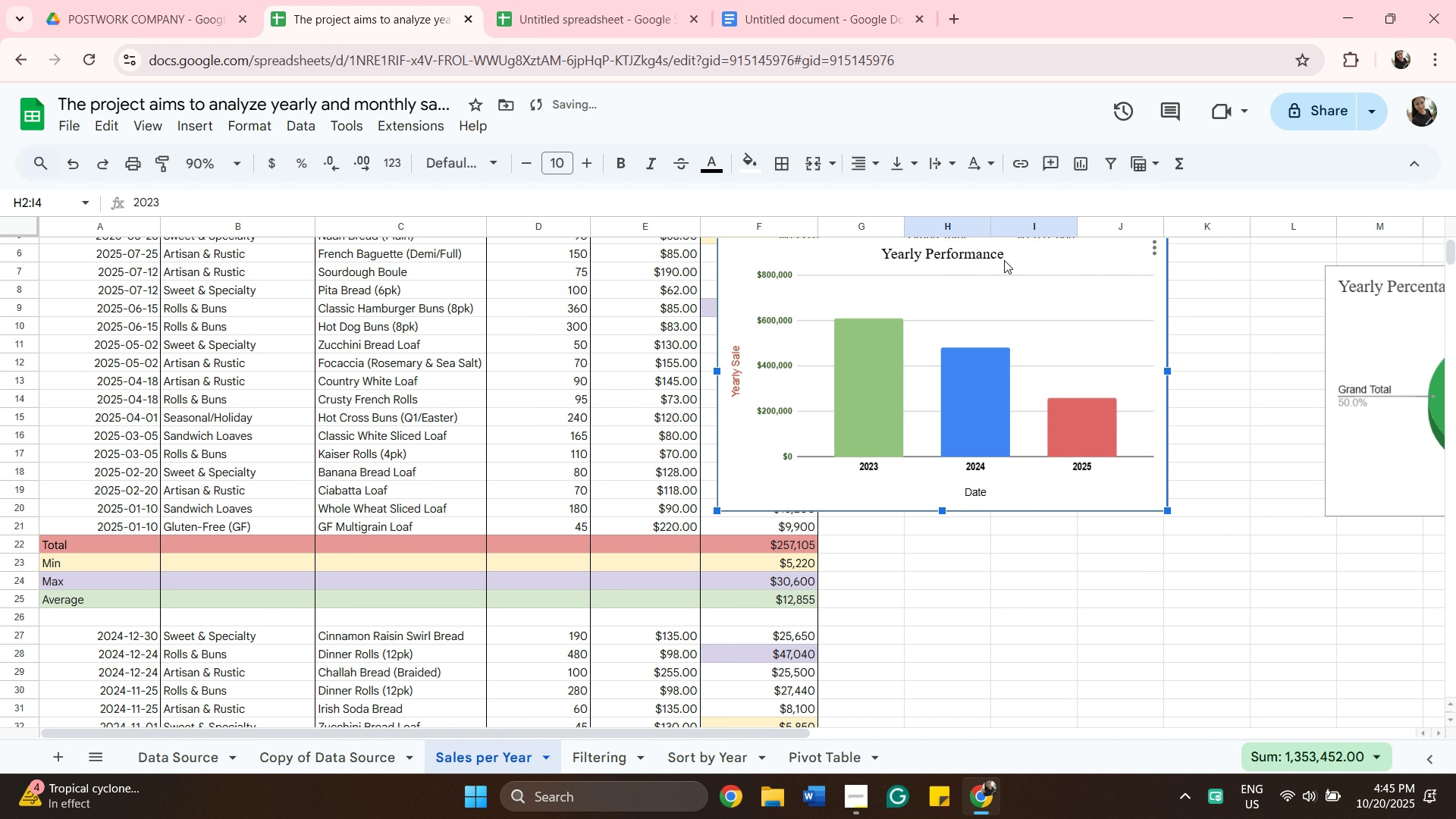 
left_click_drag(start_coordinate=[999, 278], to_coordinate=[1126, 295])
 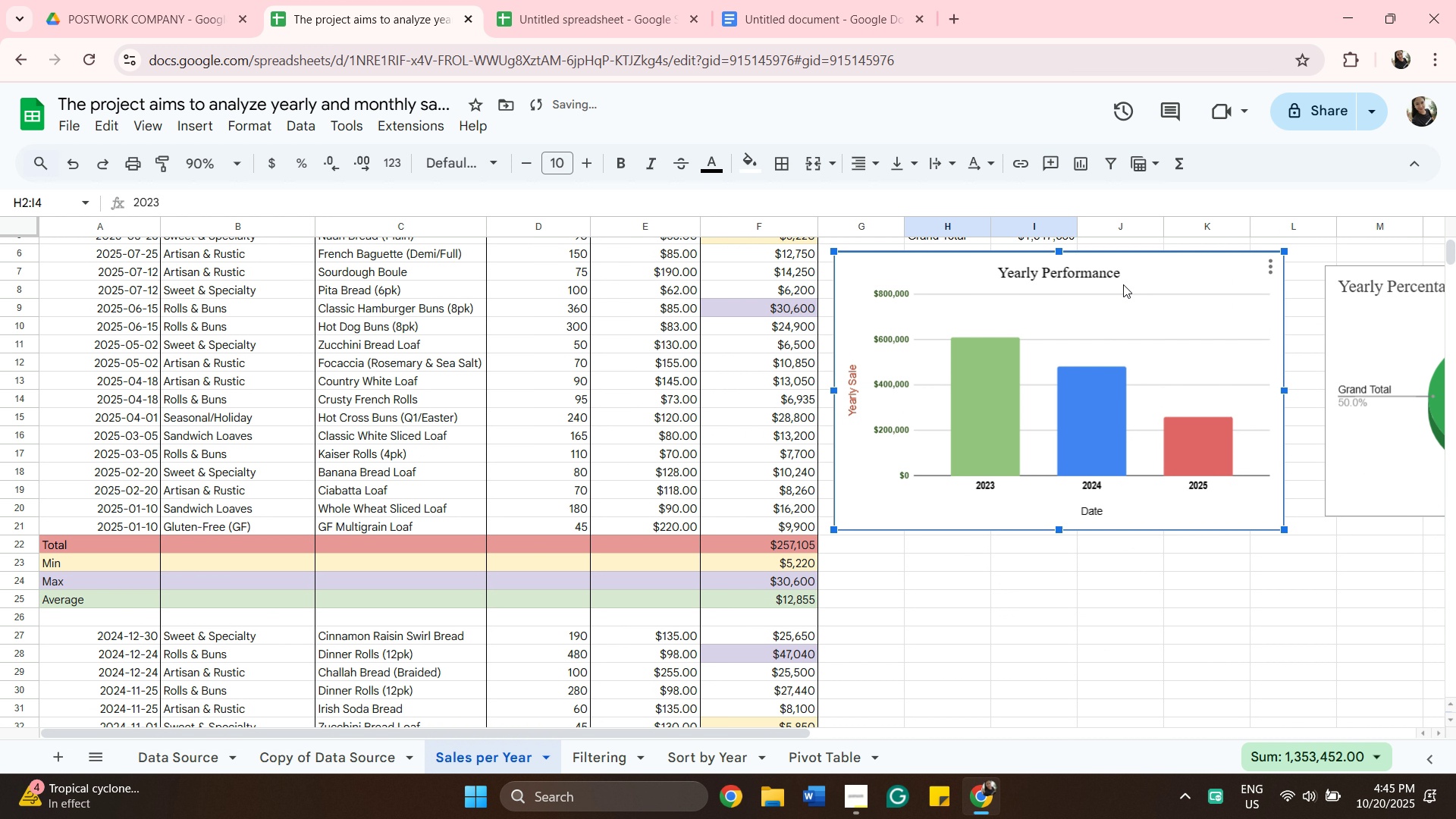 
mouse_move([1141, 280])
 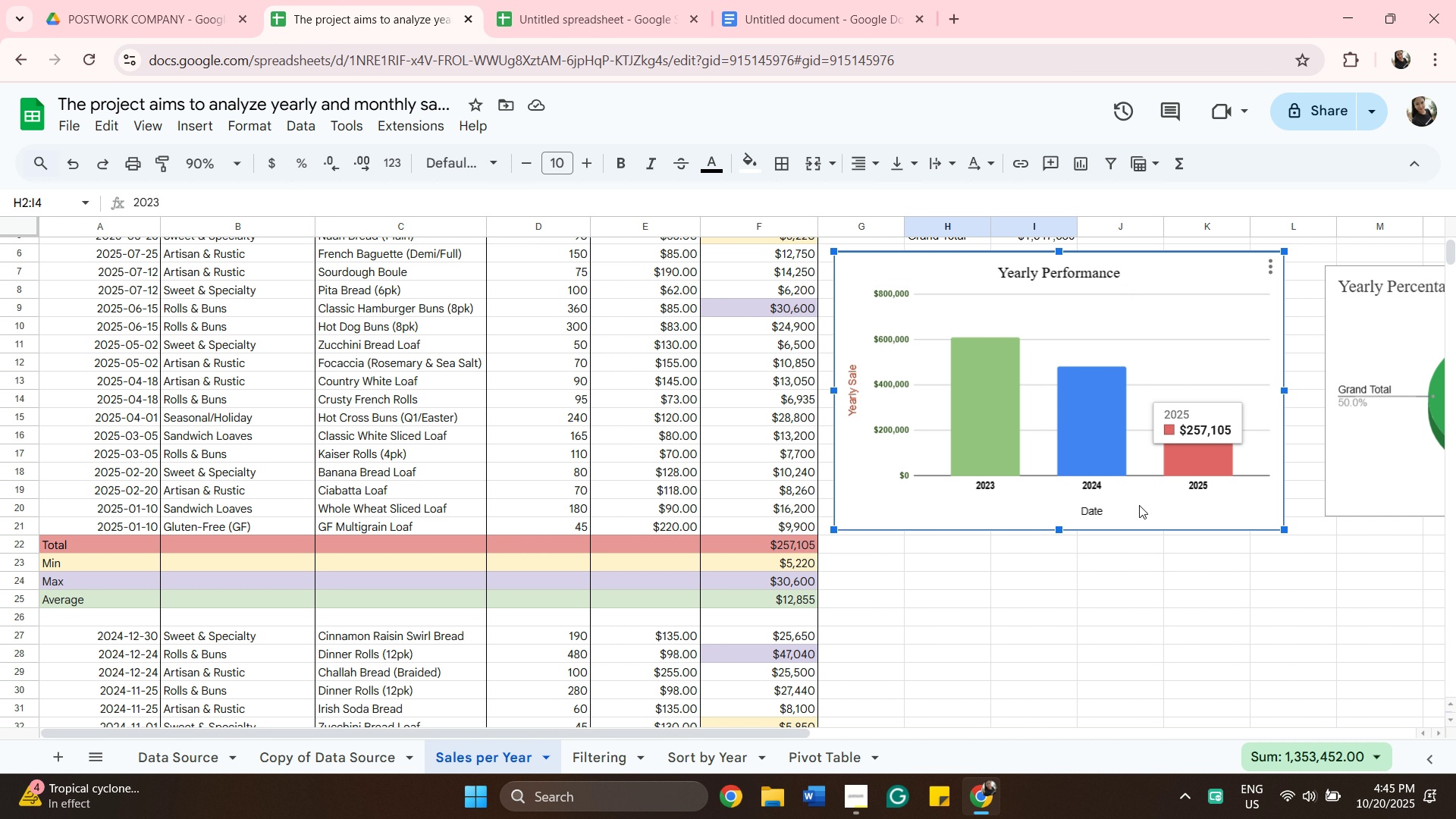 
scroll: coordinate [1133, 524], scroll_direction: up, amount: 3.0
 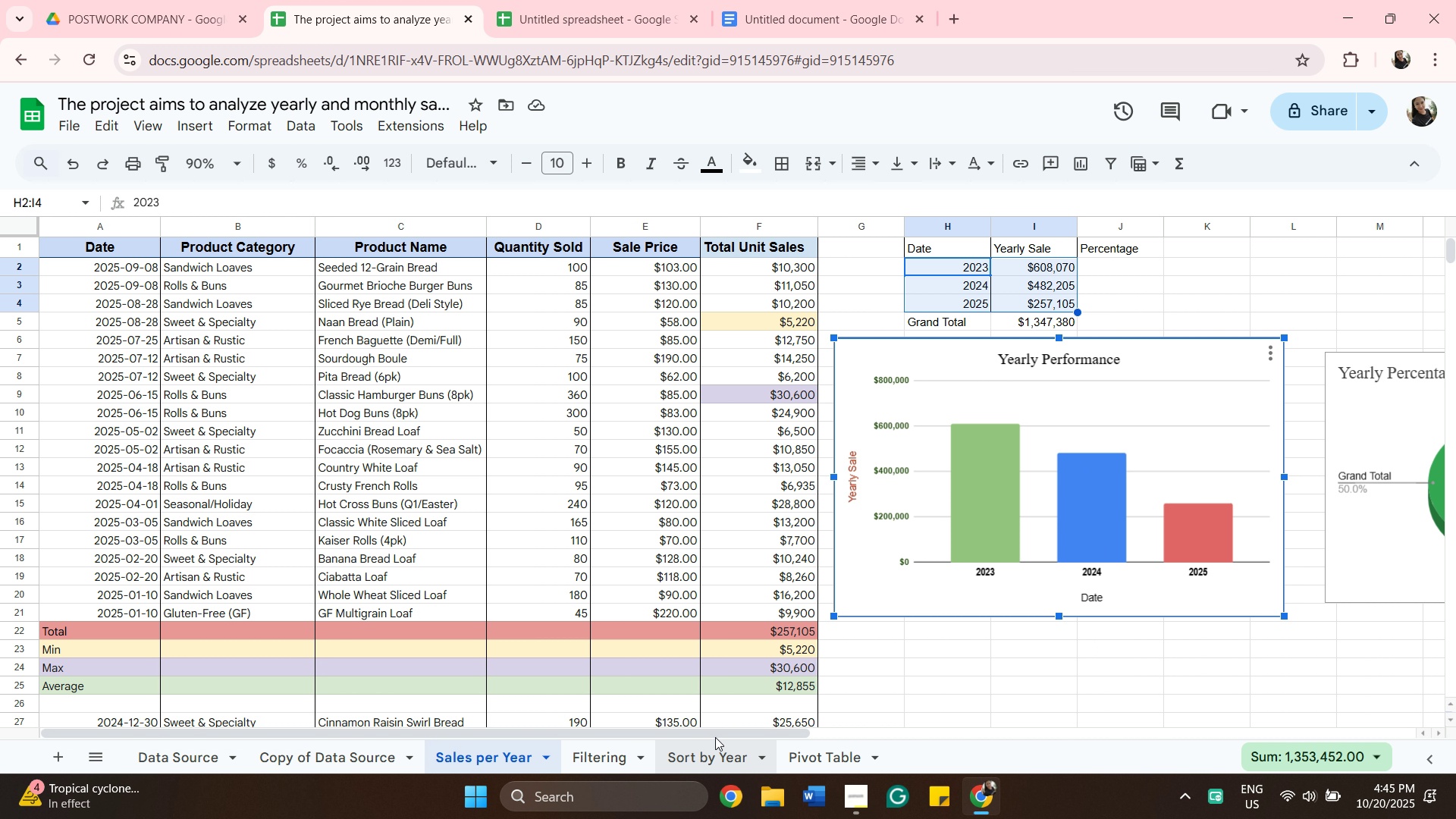 
left_click_drag(start_coordinate=[722, 733], to_coordinate=[962, 784])
 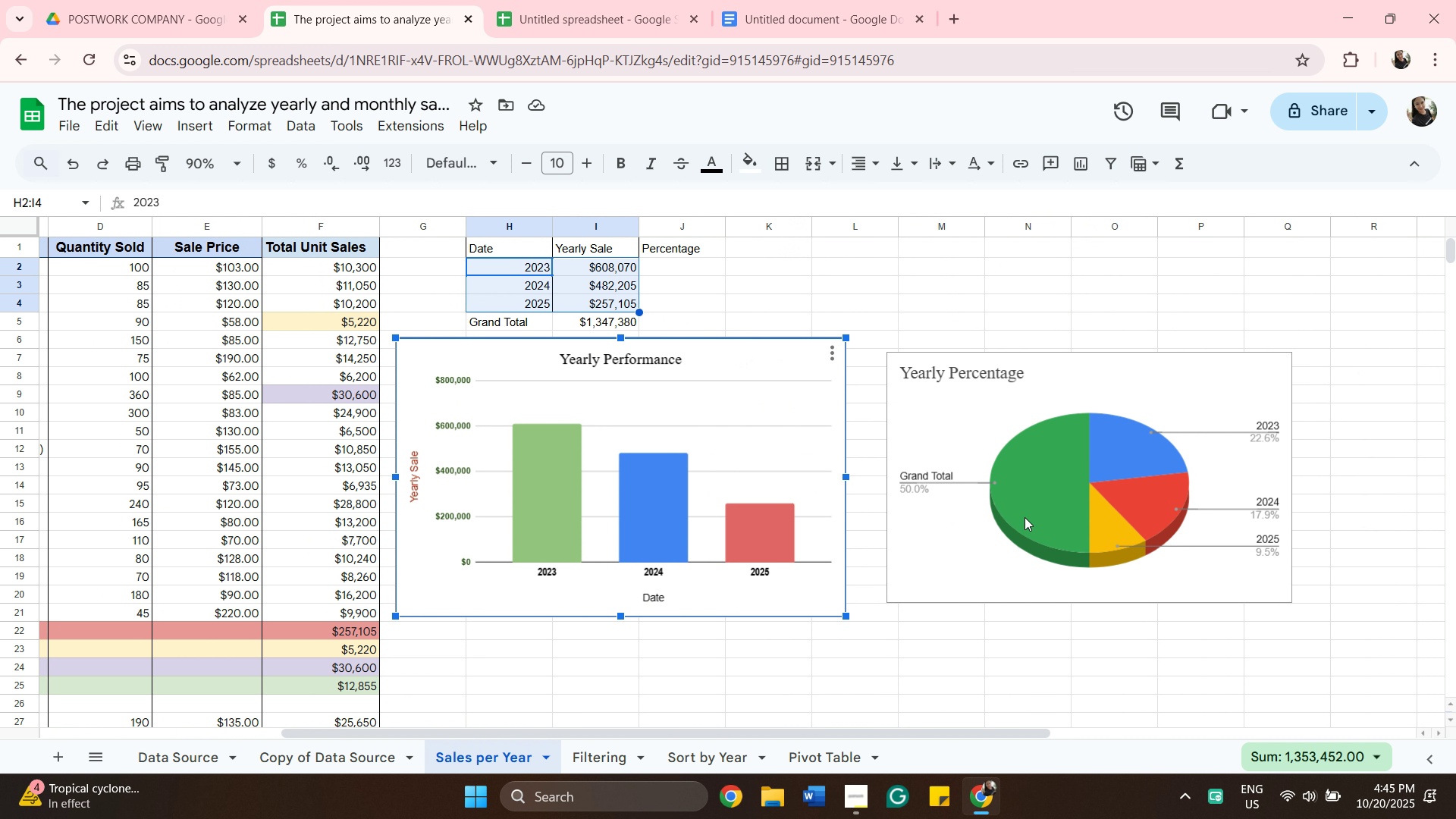 
left_click([1025, 515])
 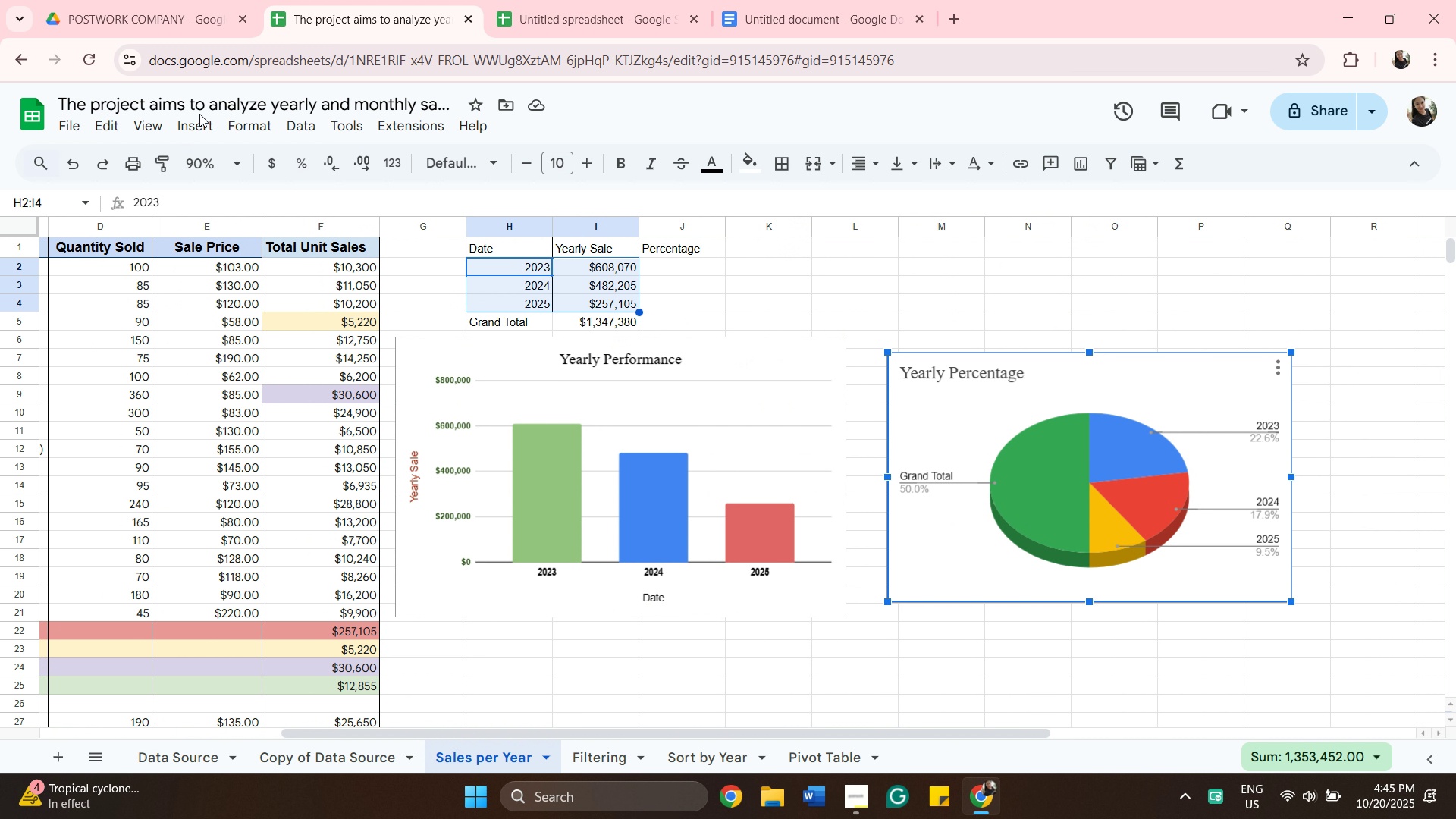 
left_click([203, 121])
 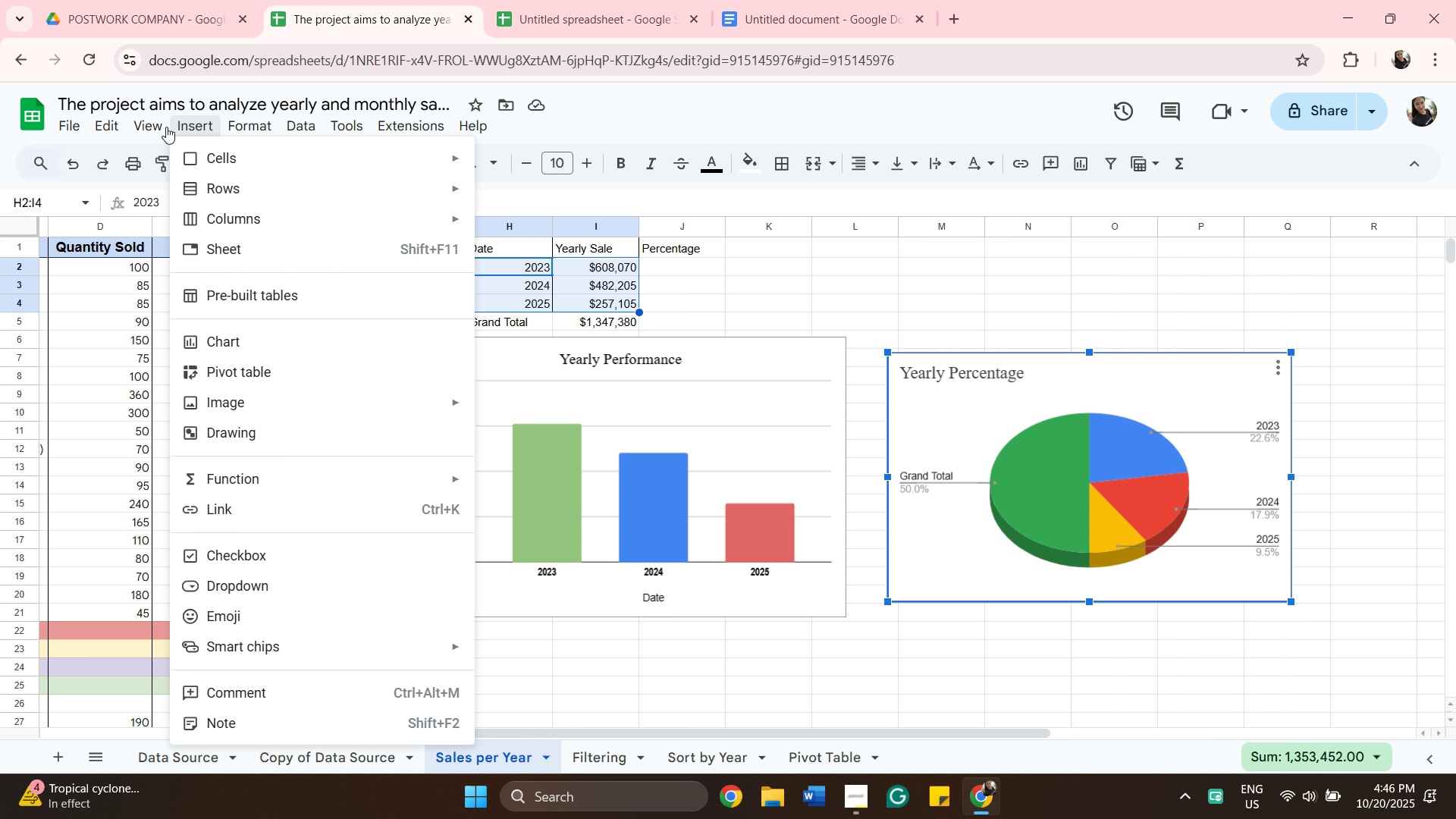 
wait(11.16)
 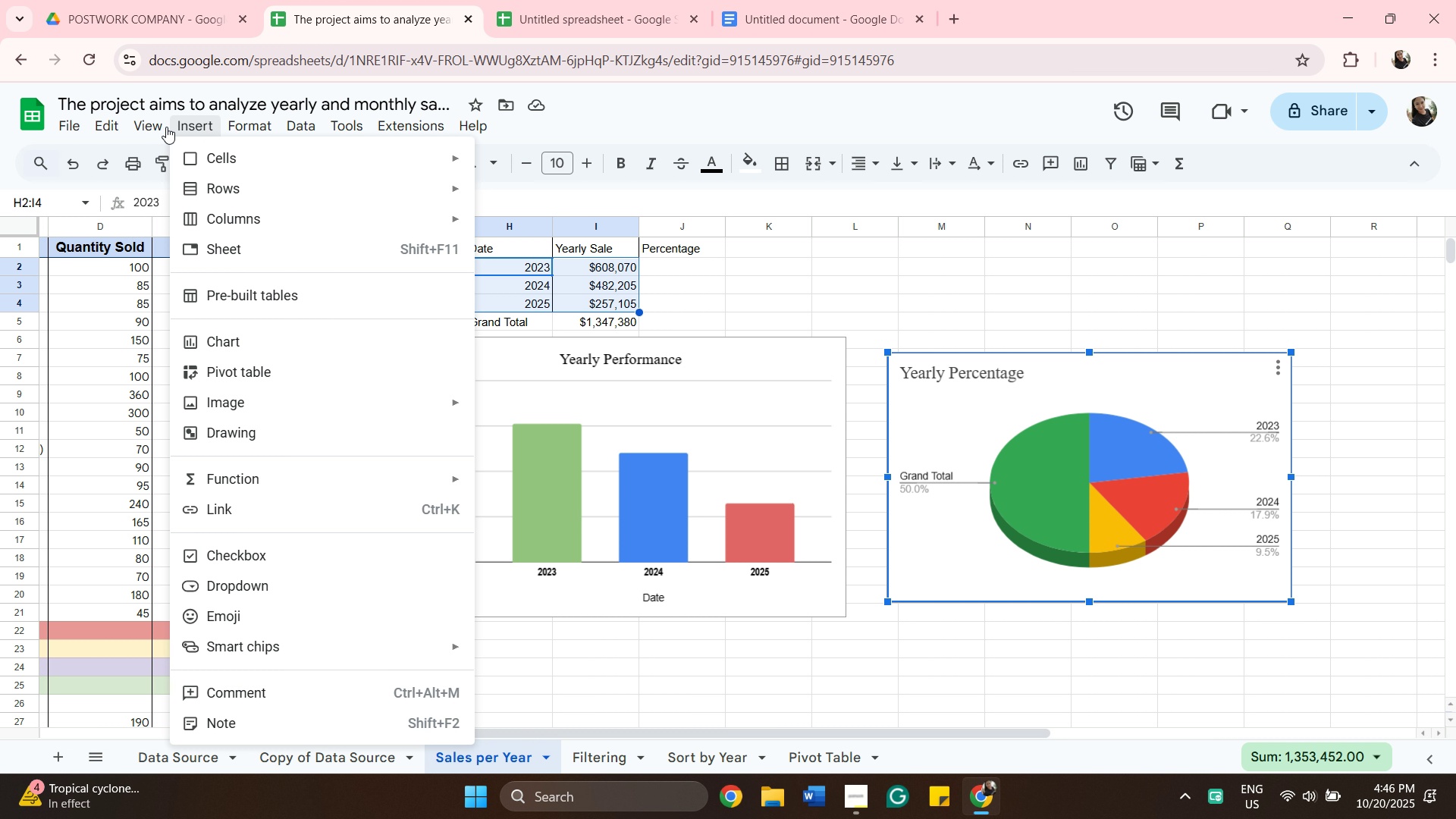 
left_click_drag(start_coordinate=[209, 351], to_coordinate=[220, 347])
 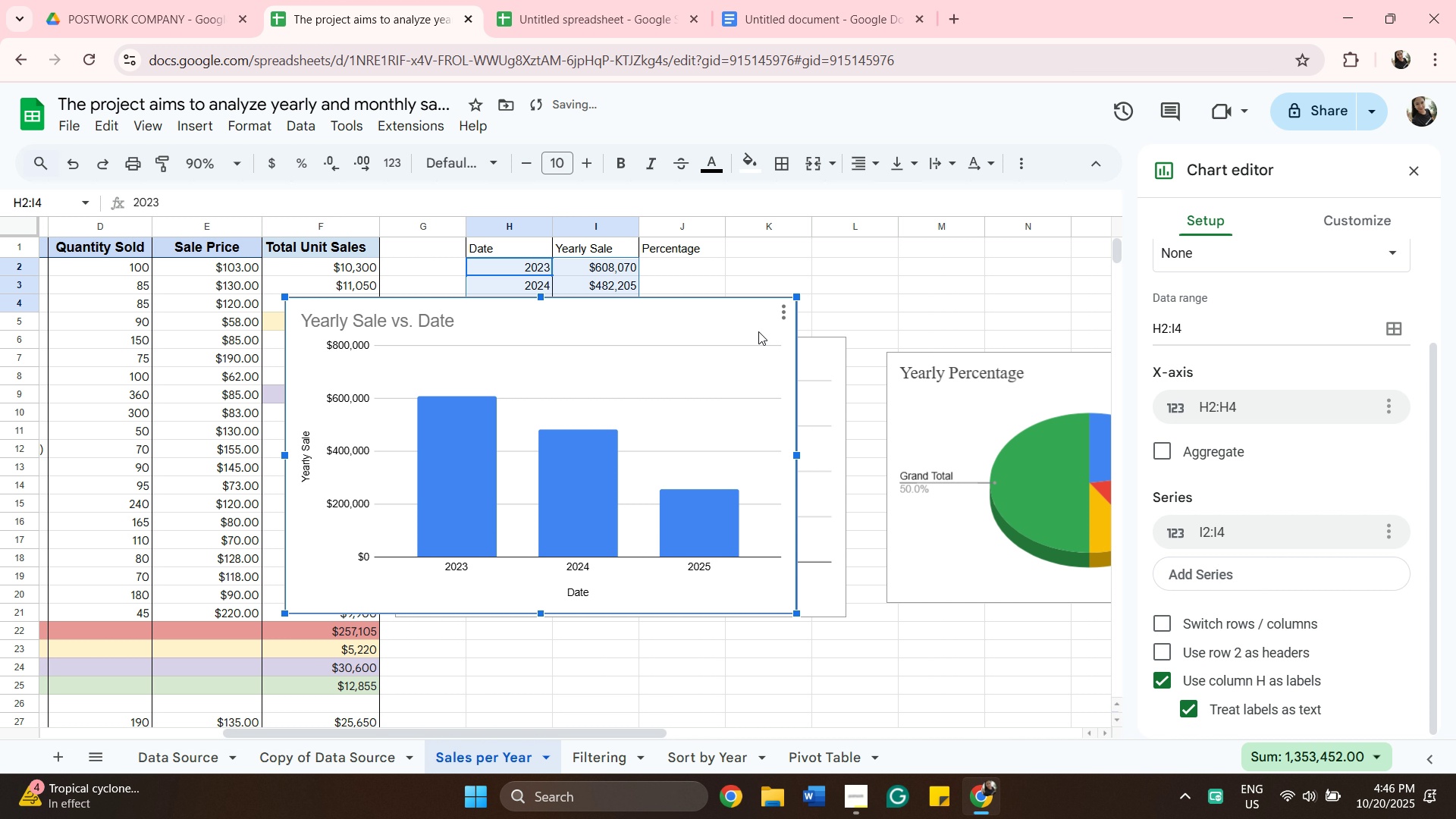 
left_click([780, 317])
 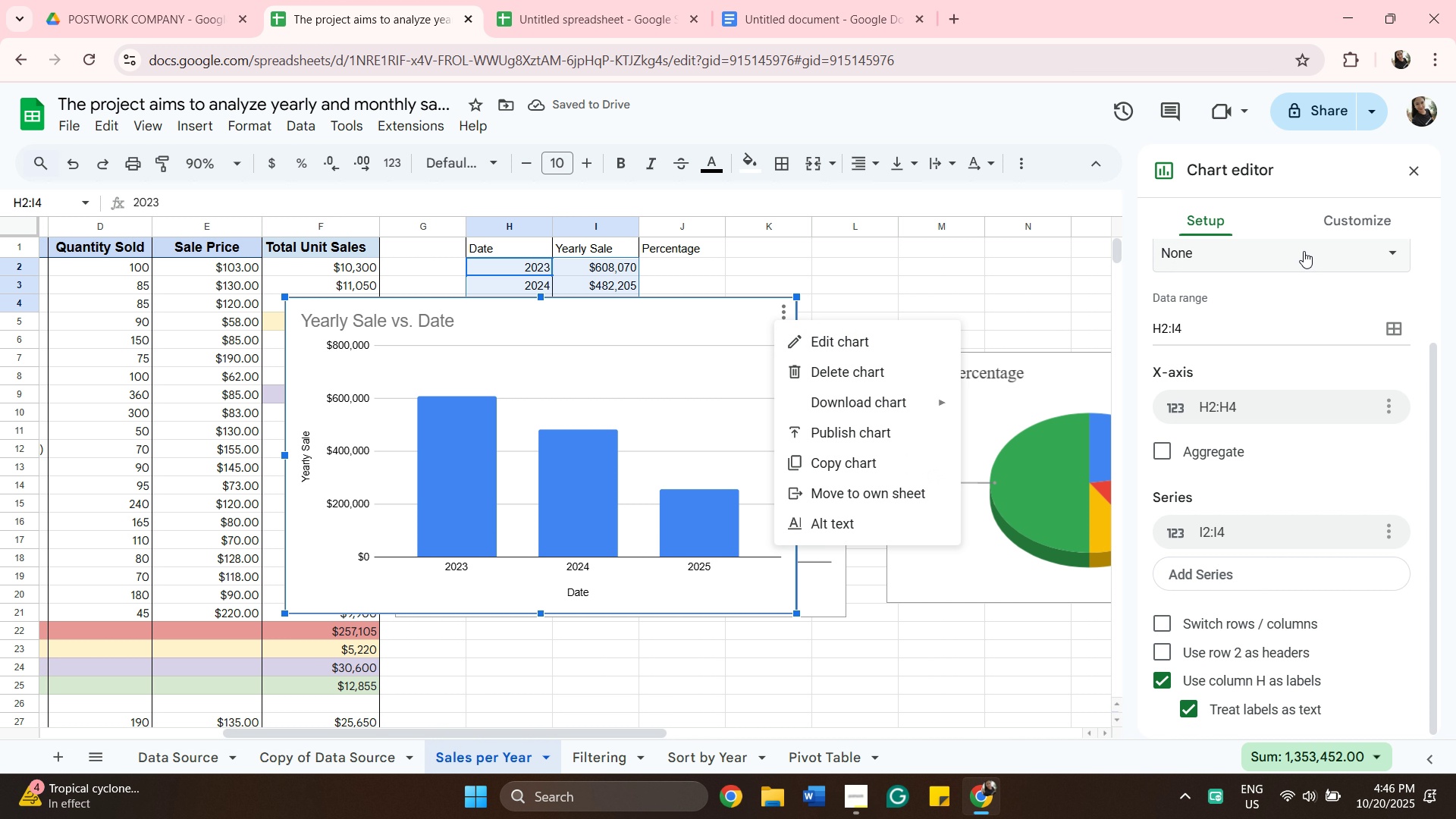 
left_click_drag(start_coordinate=[1354, 227], to_coordinate=[1358, 226])
 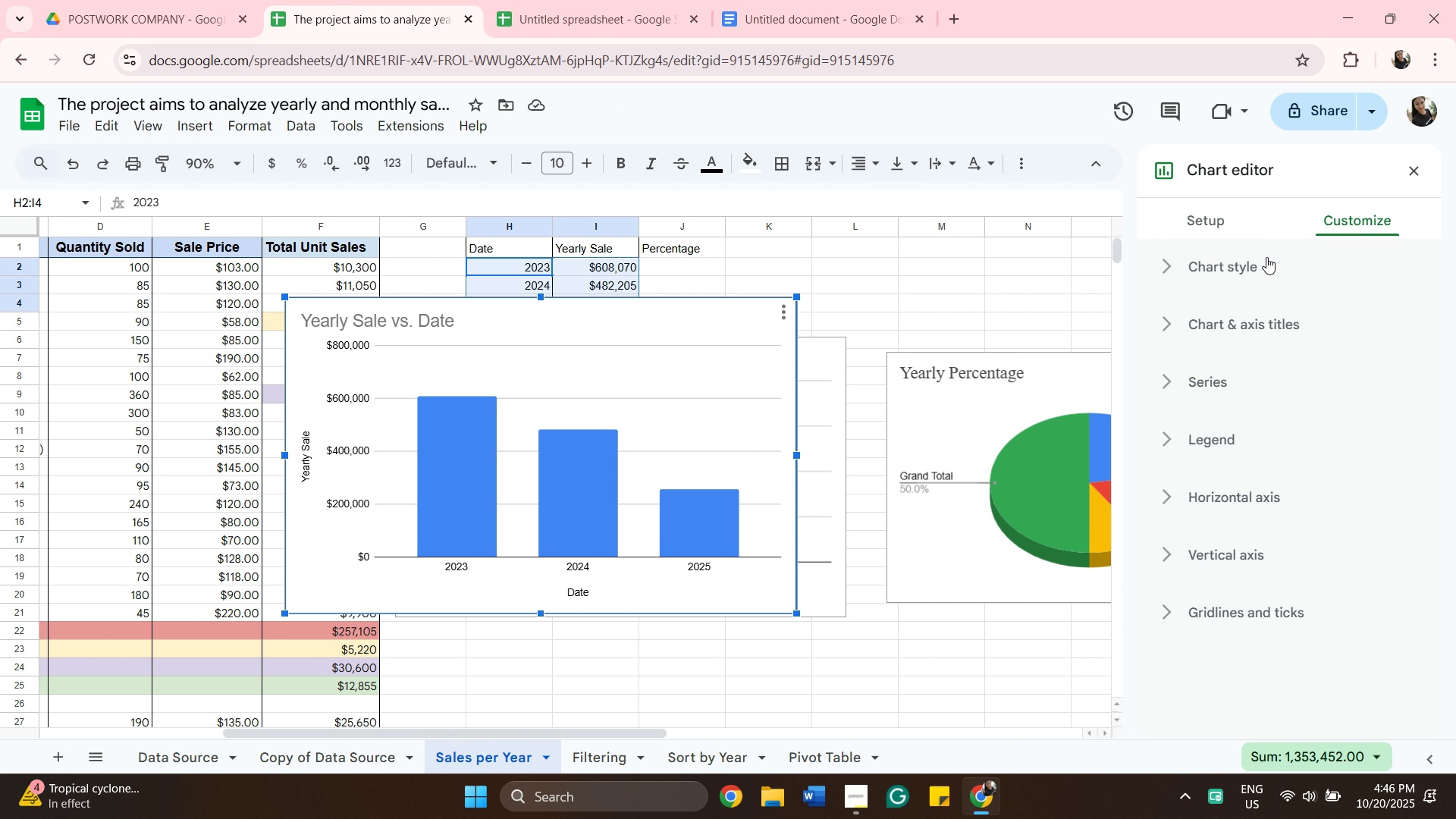 
left_click([1266, 257])
 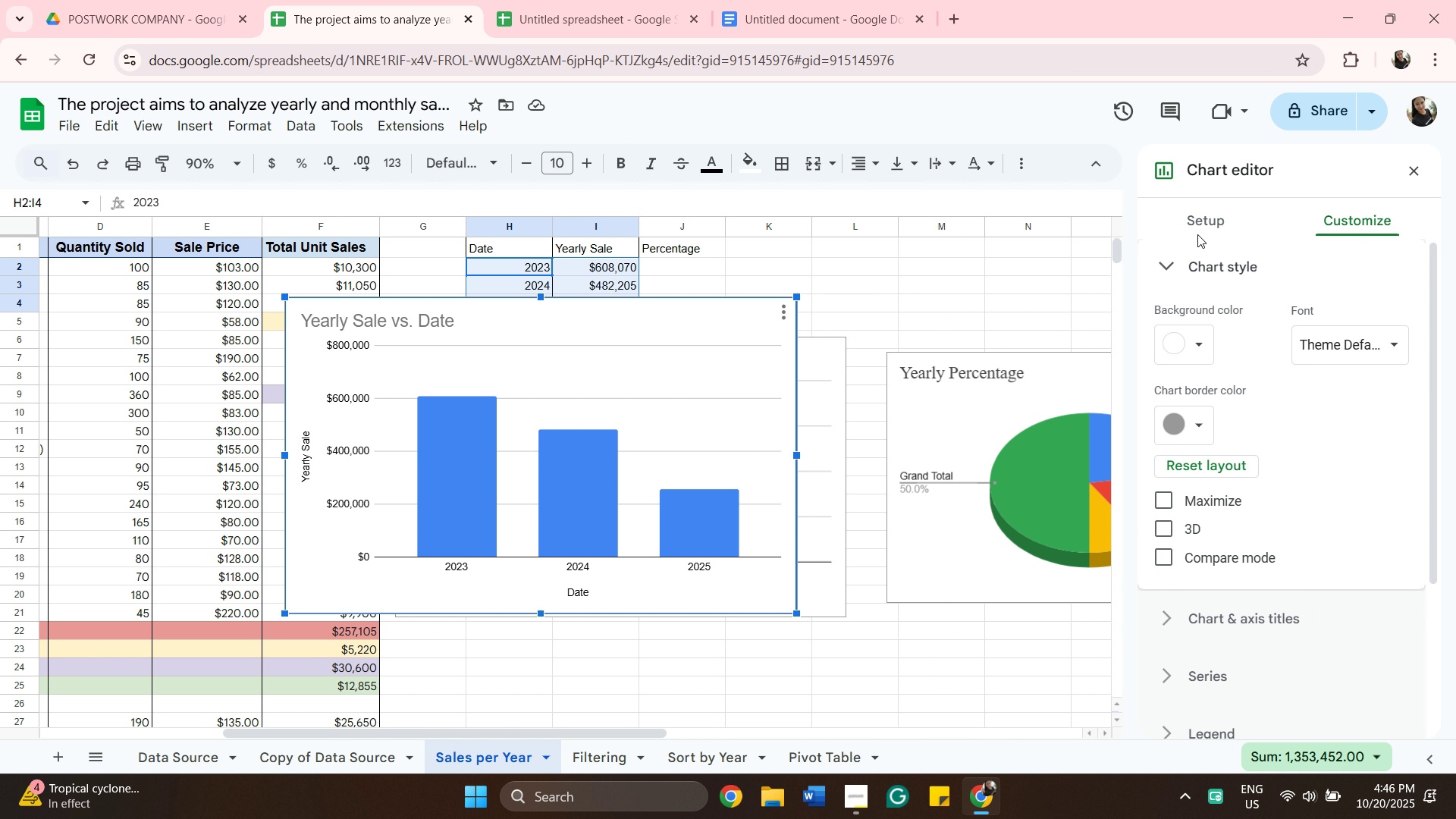 
left_click([1207, 212])
 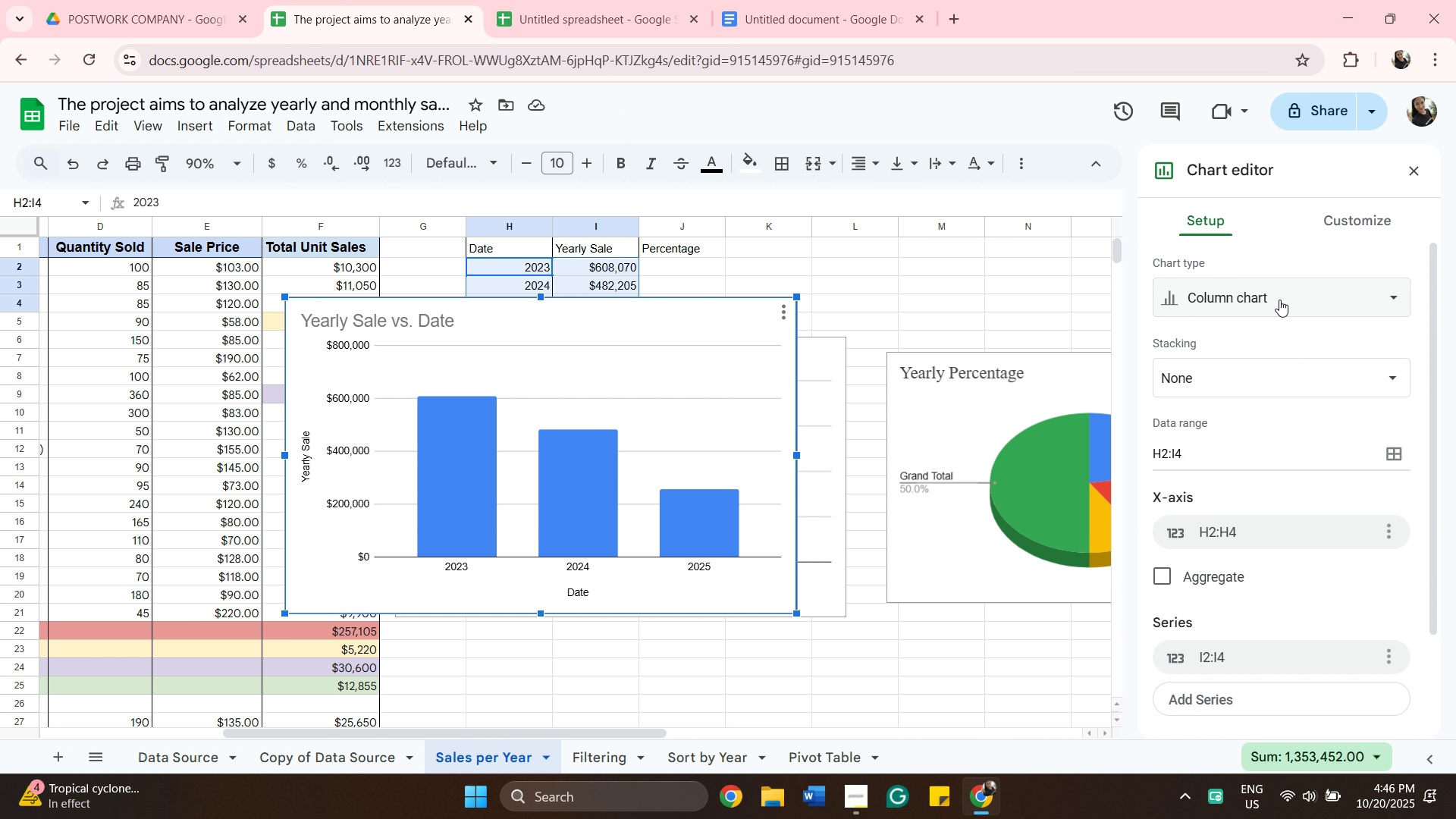 
left_click([1279, 300])
 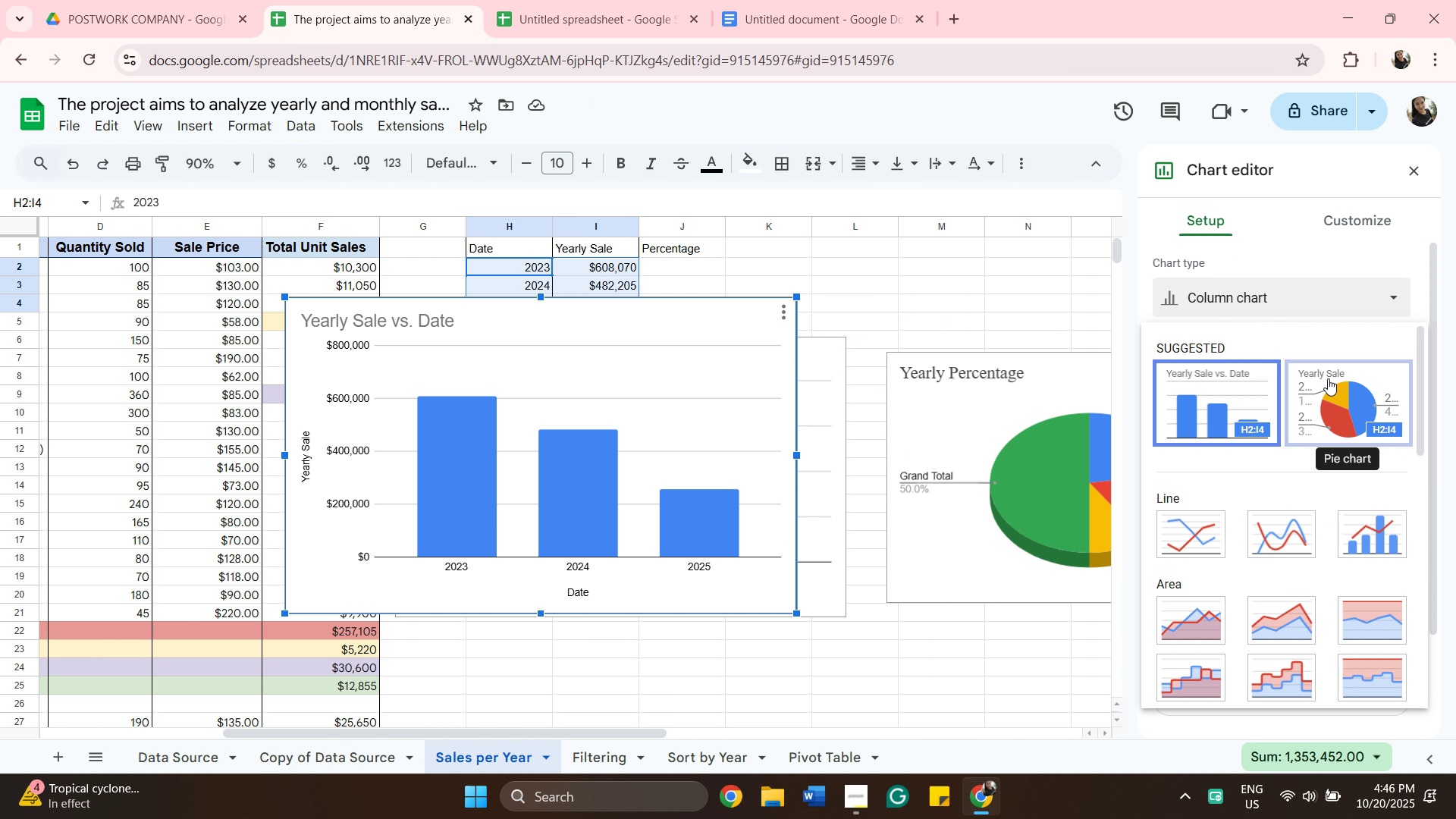 
left_click([1328, 378])
 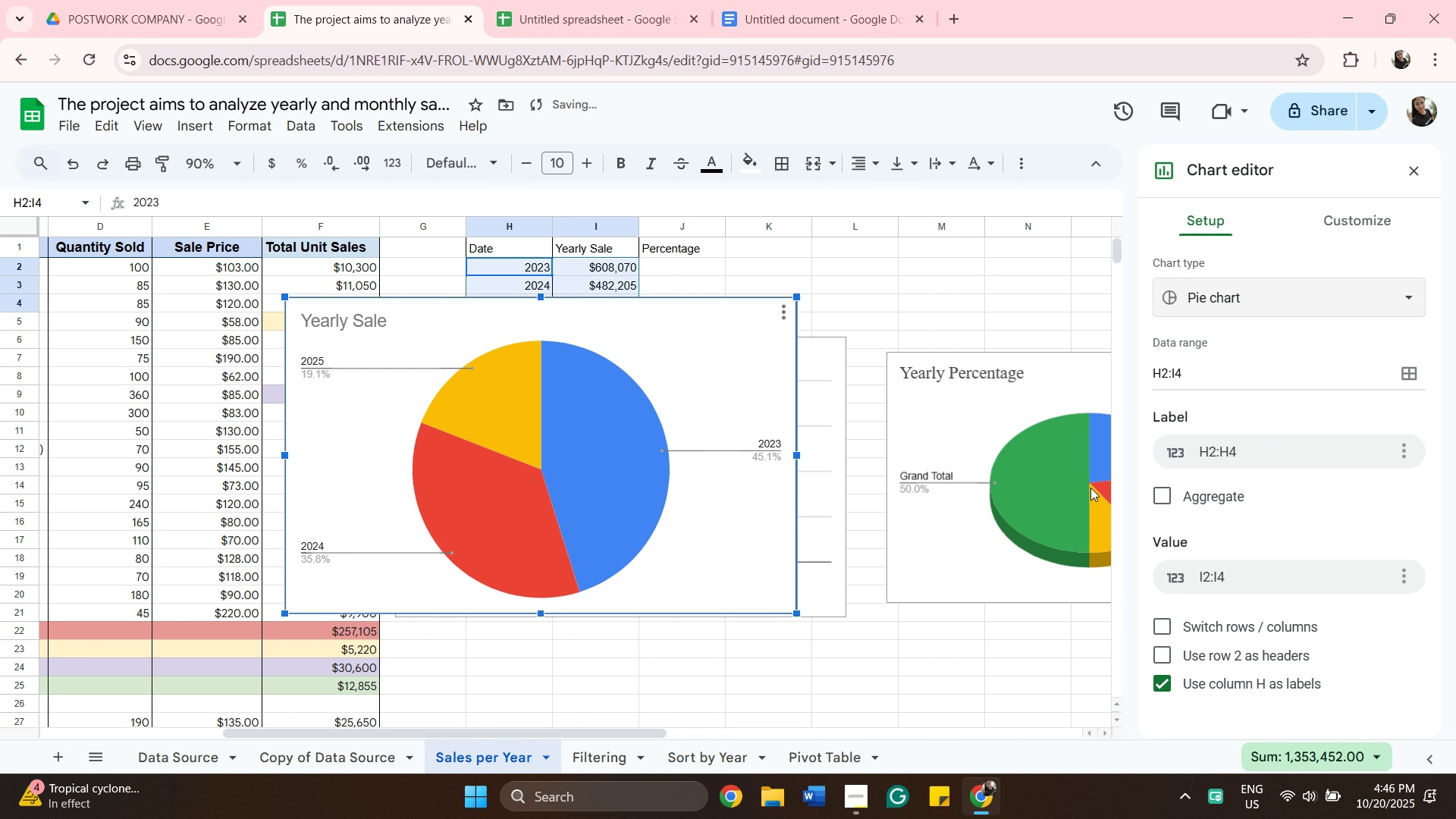 
left_click([1090, 488])
 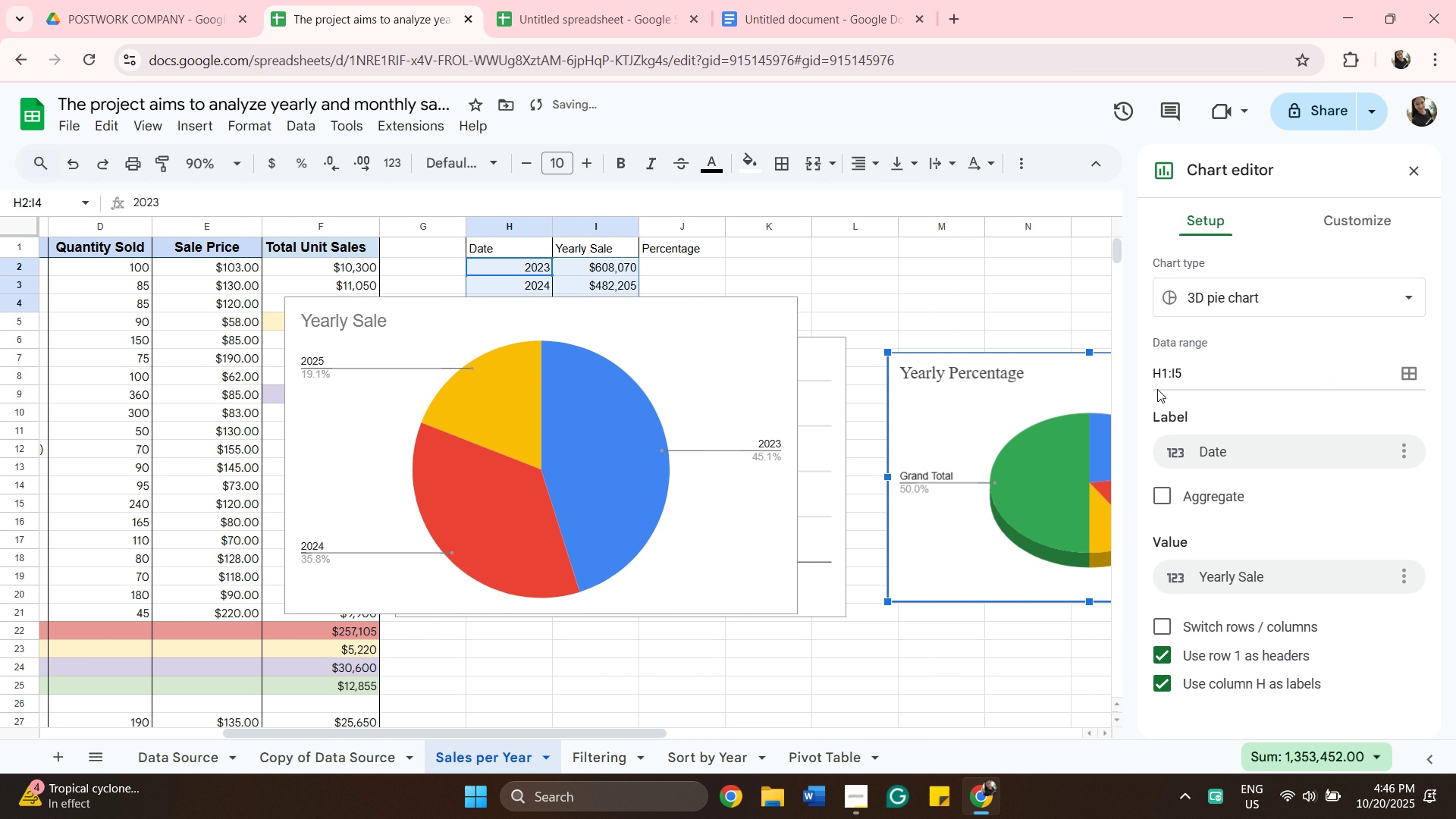 
scroll: coordinate [1139, 357], scroll_direction: up, amount: 1.0
 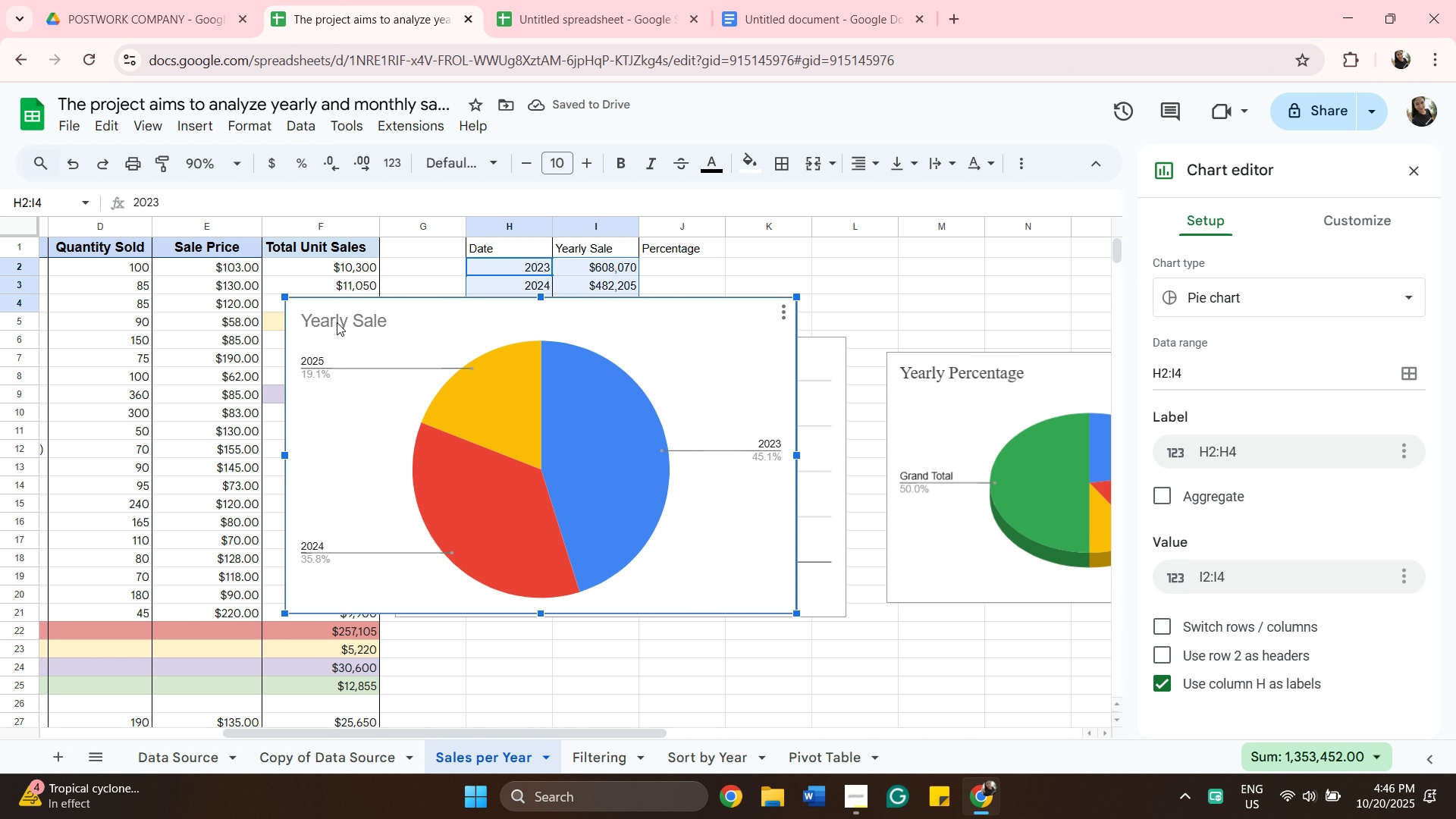 
left_click([337, 322])
 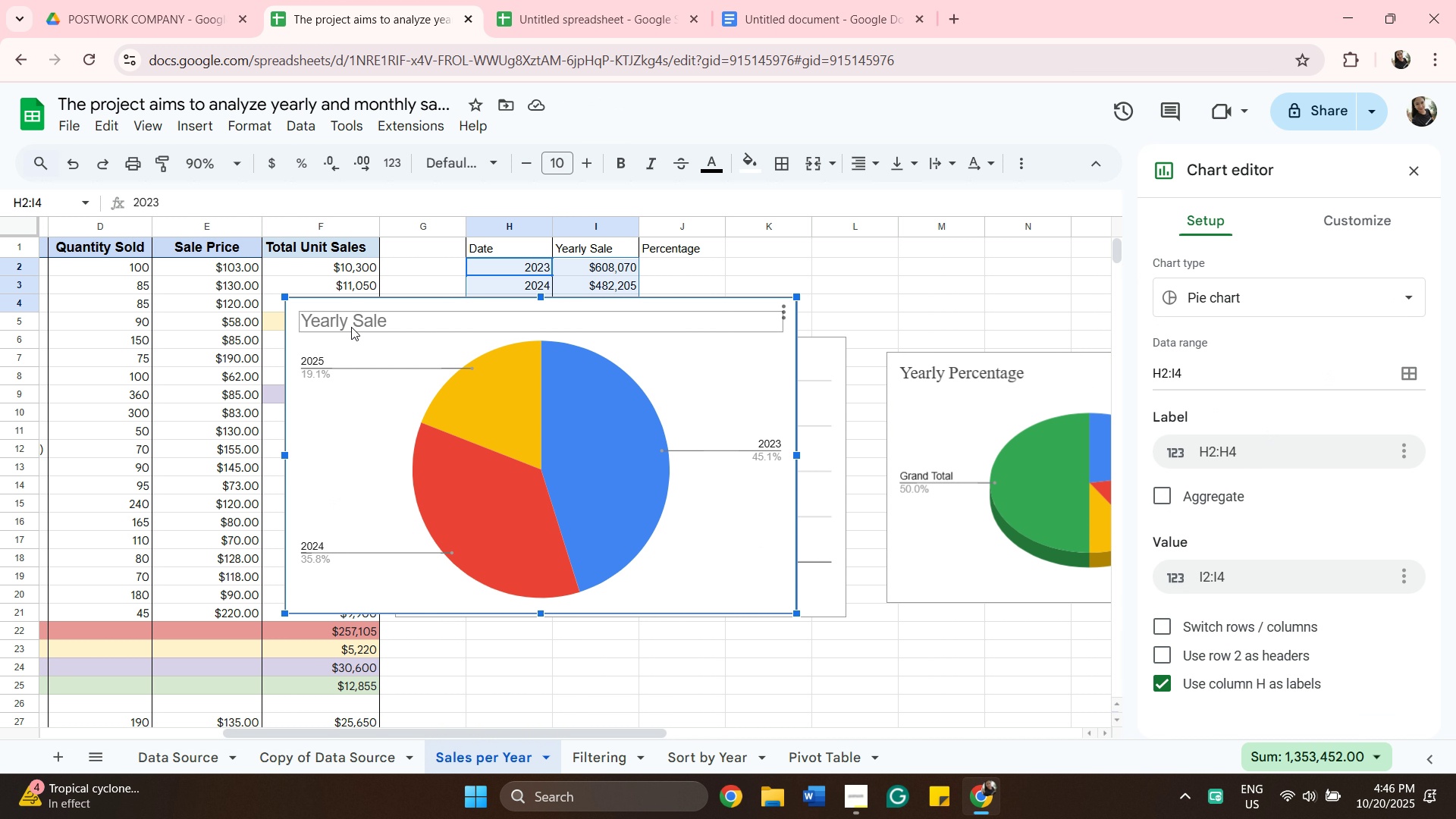 
left_click([351, 327])
 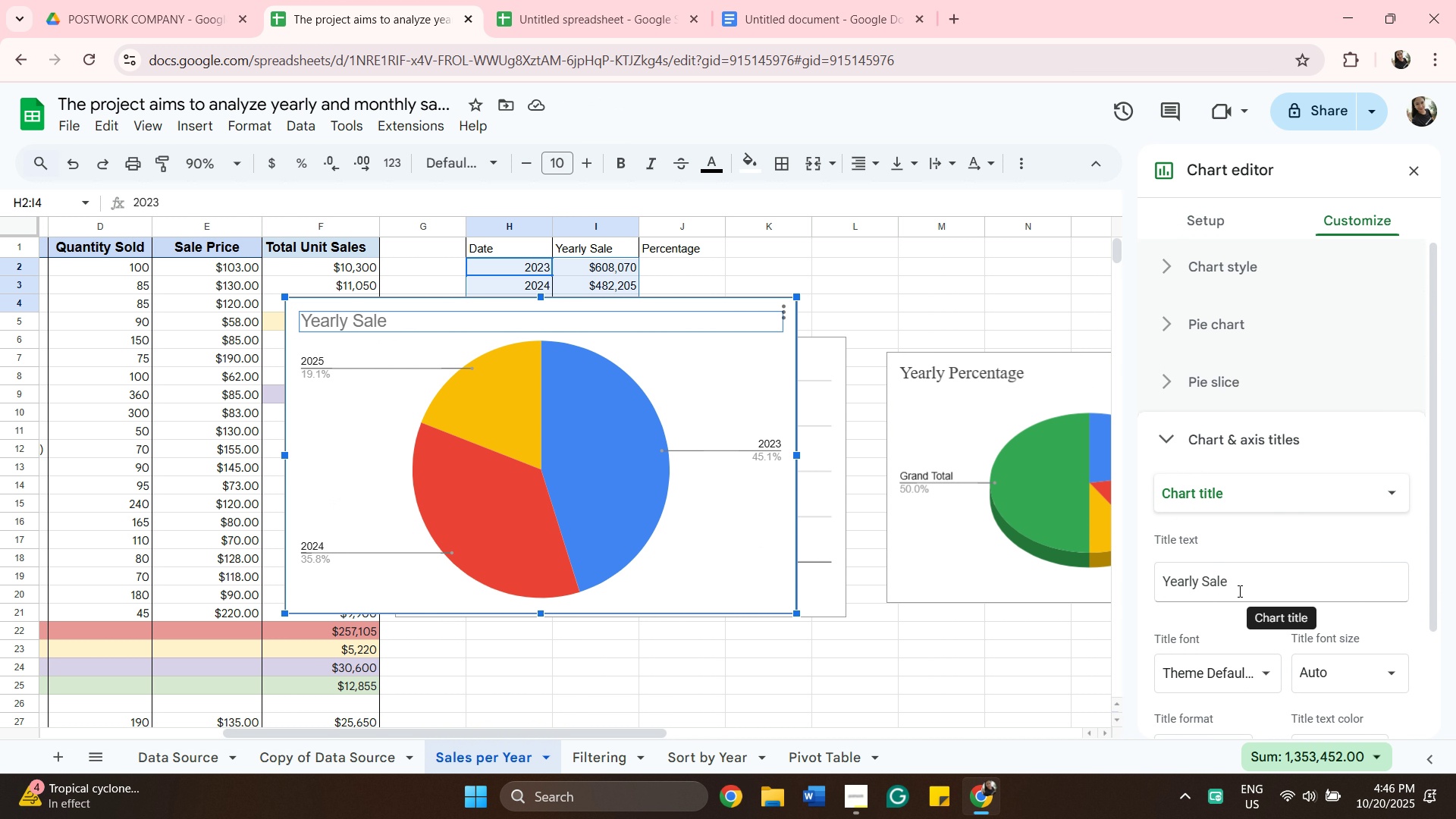 
left_click([1238, 579])
 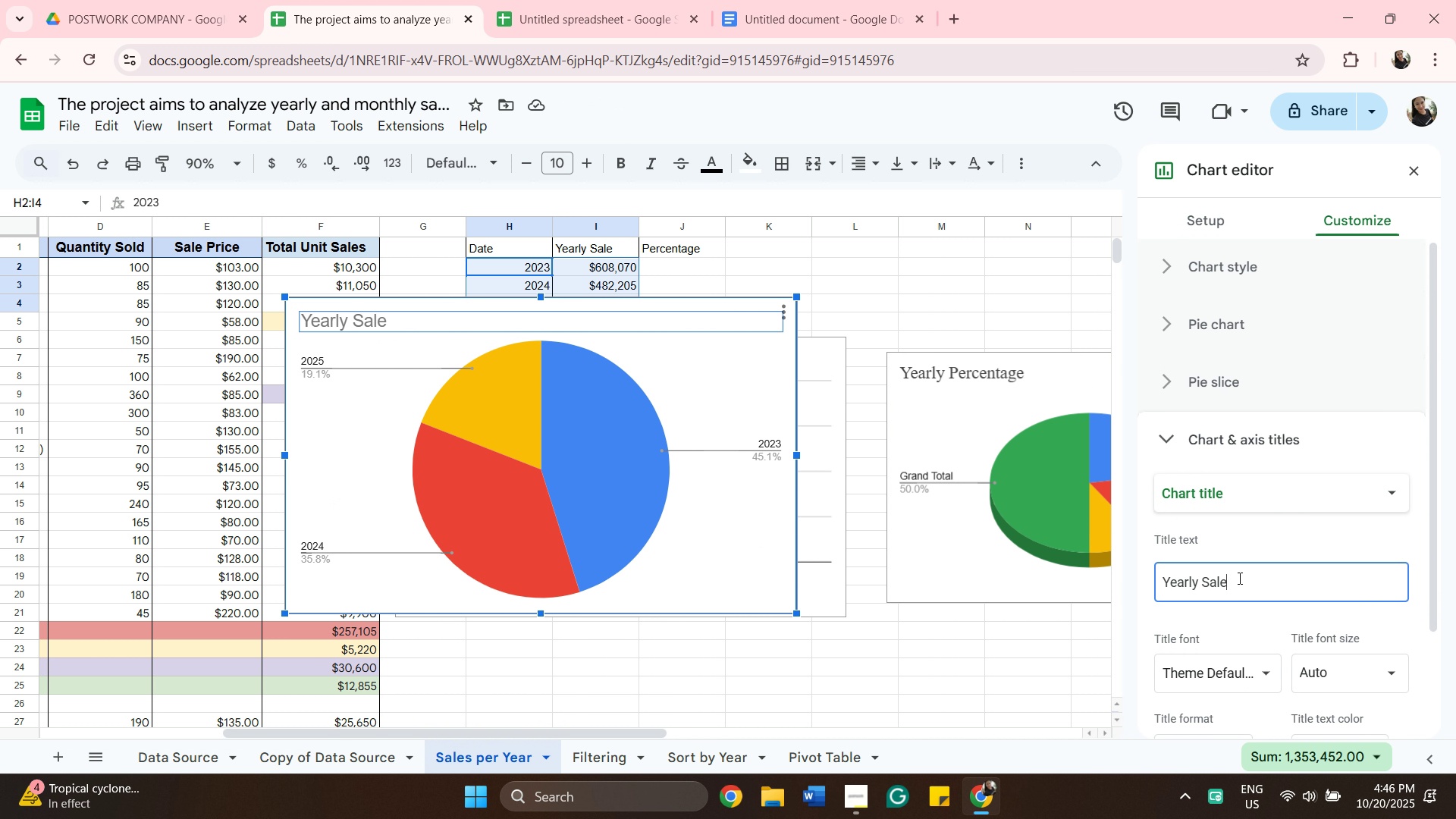 
key(Backspace)
key(Backspace)
key(Backspace)
key(Backspace)
type(Percentage)
 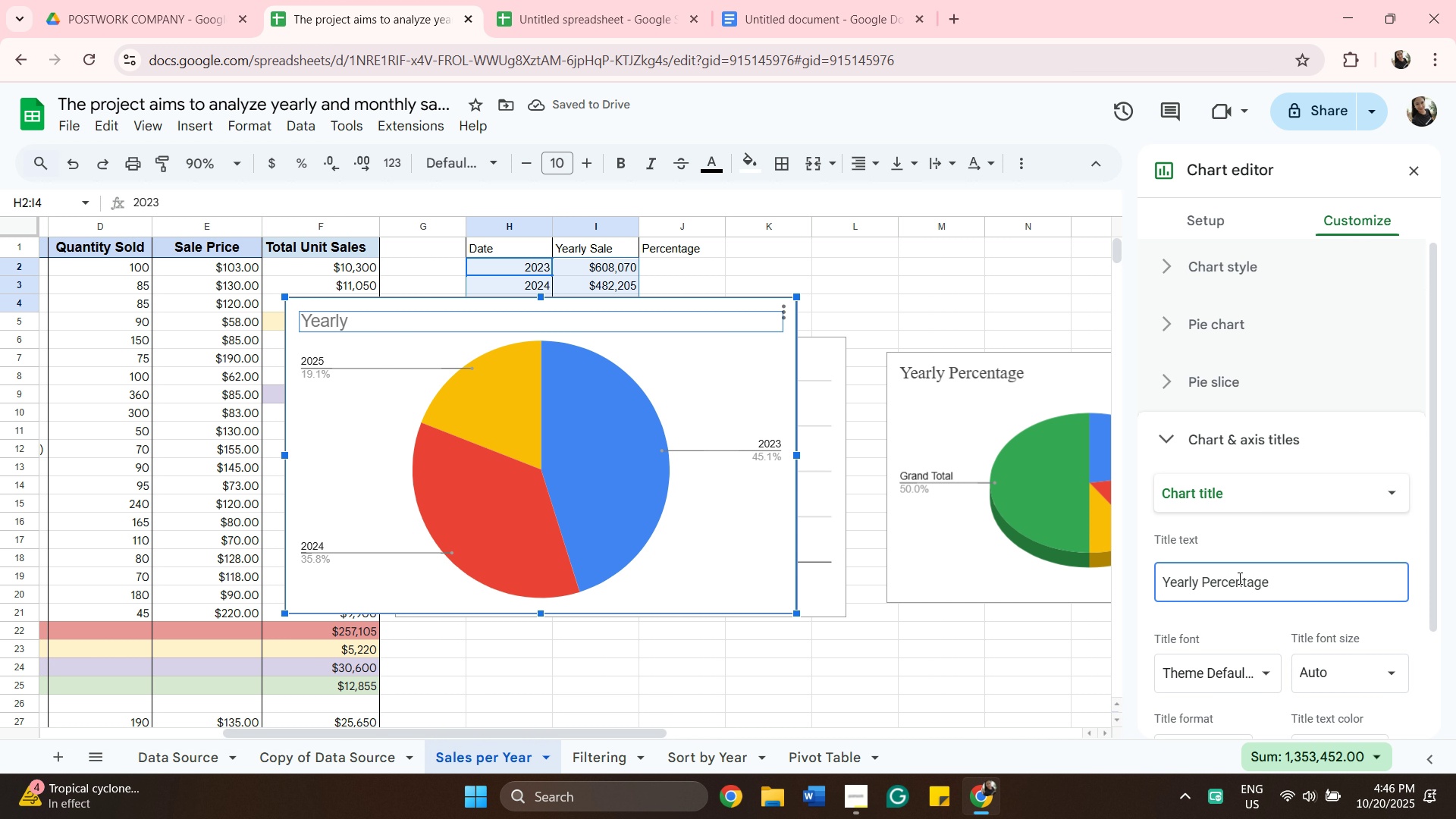 
wait(6.06)
 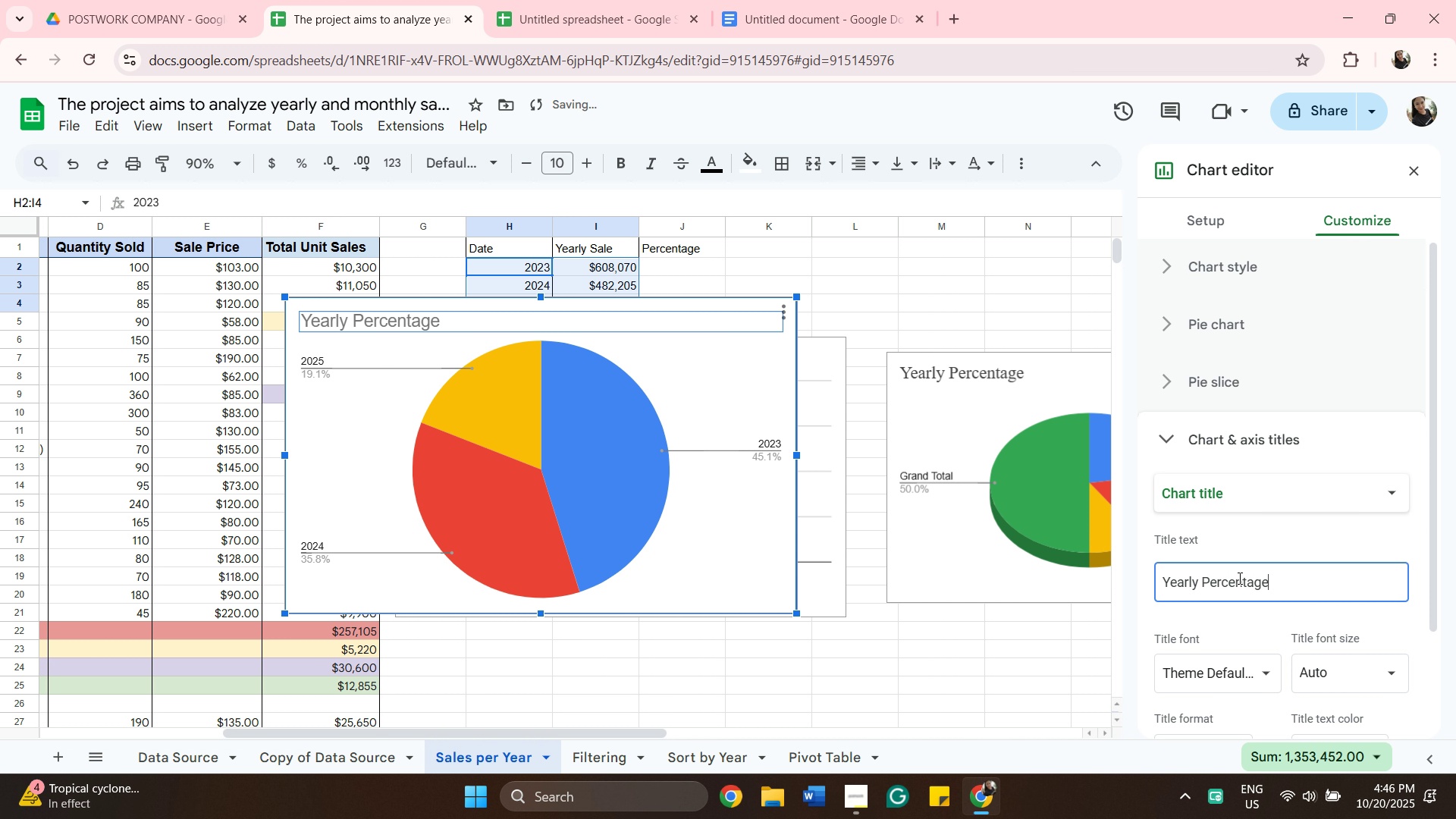 
left_click([1267, 678])
 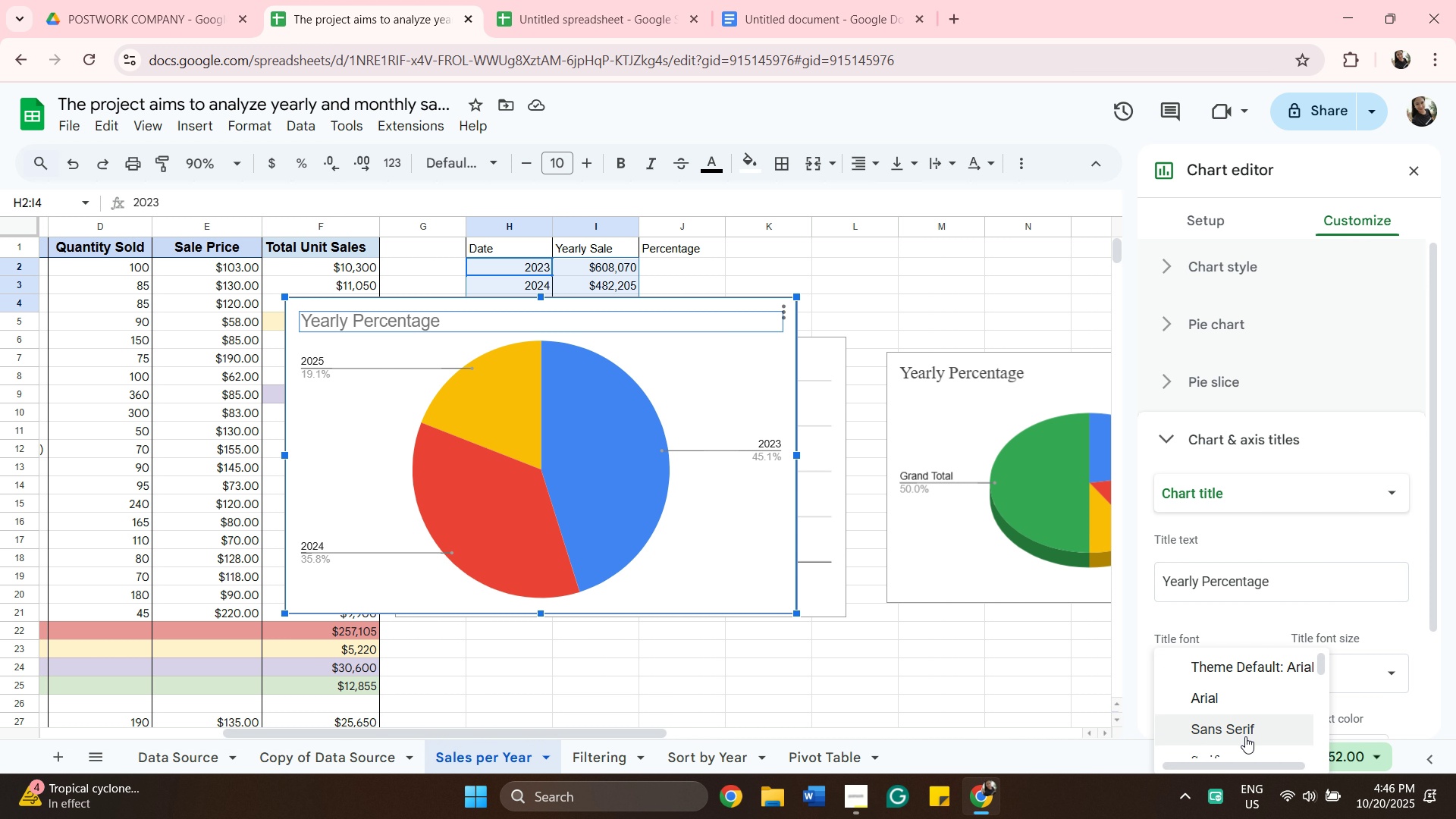 
scroll: coordinate [1245, 736], scroll_direction: down, amount: 1.0
 